 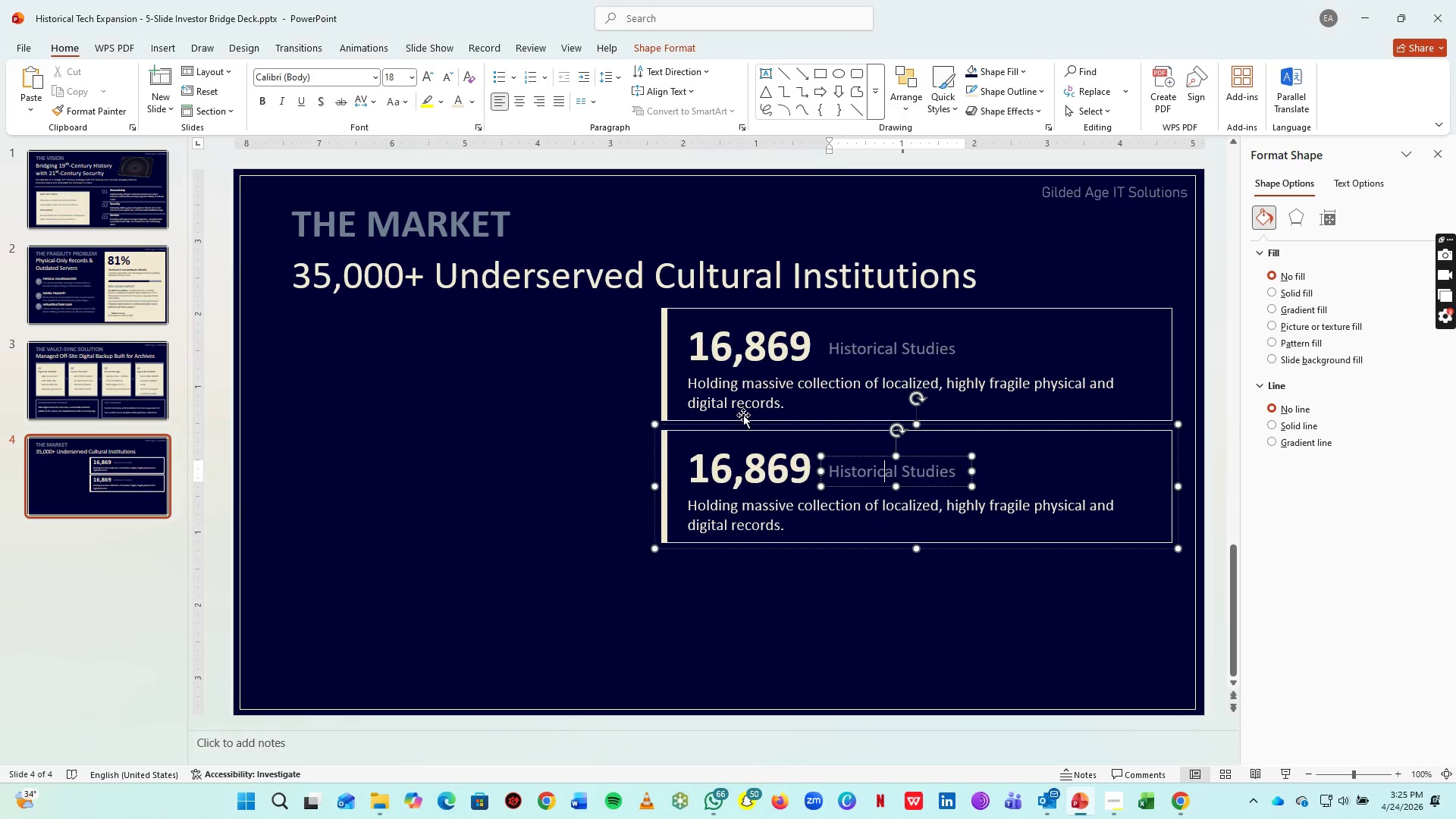 
key(Control+A)
 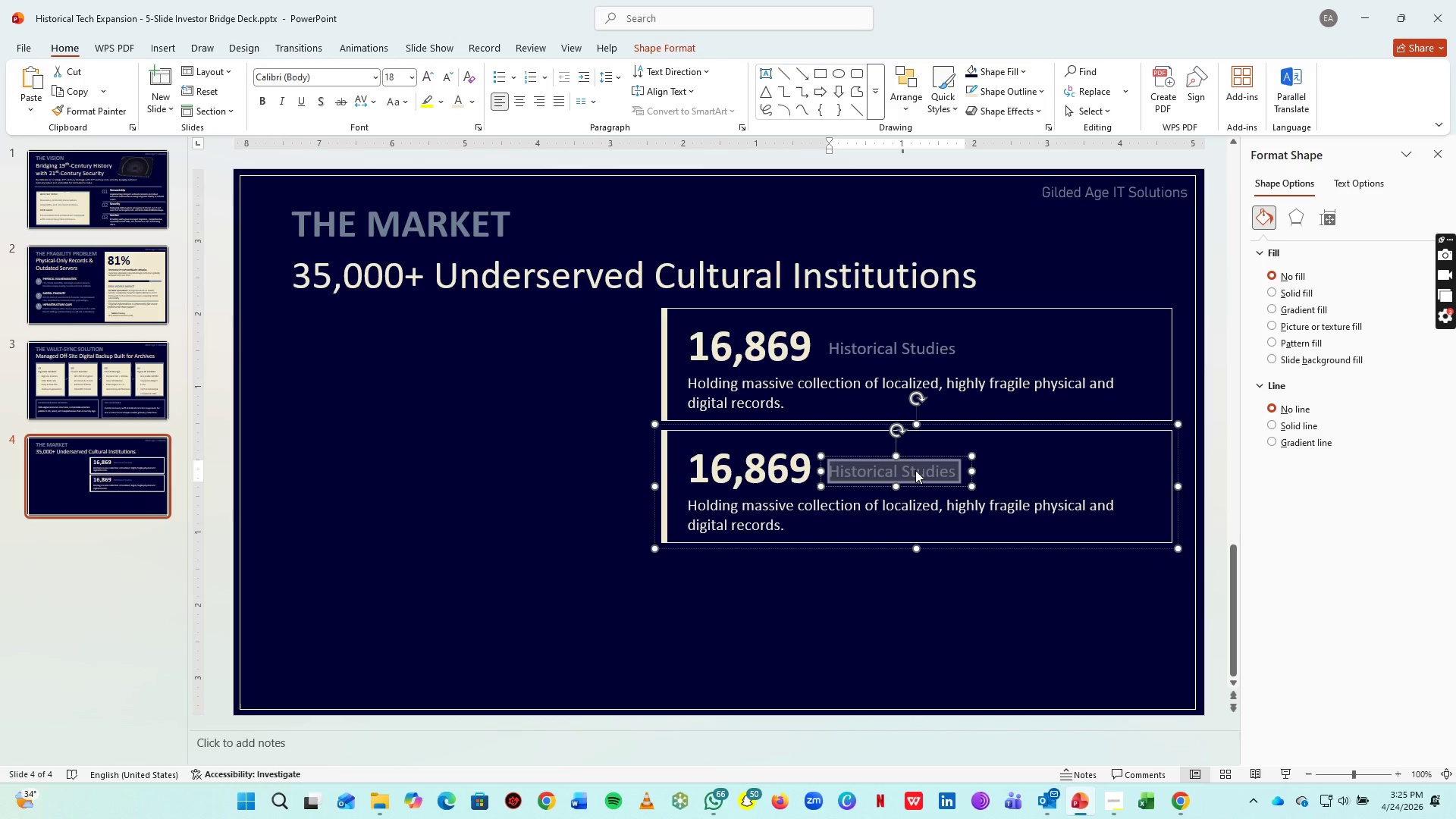 
type(Musue)
key(Backspace)
key(Backspace)
type(eums & Archieves)
 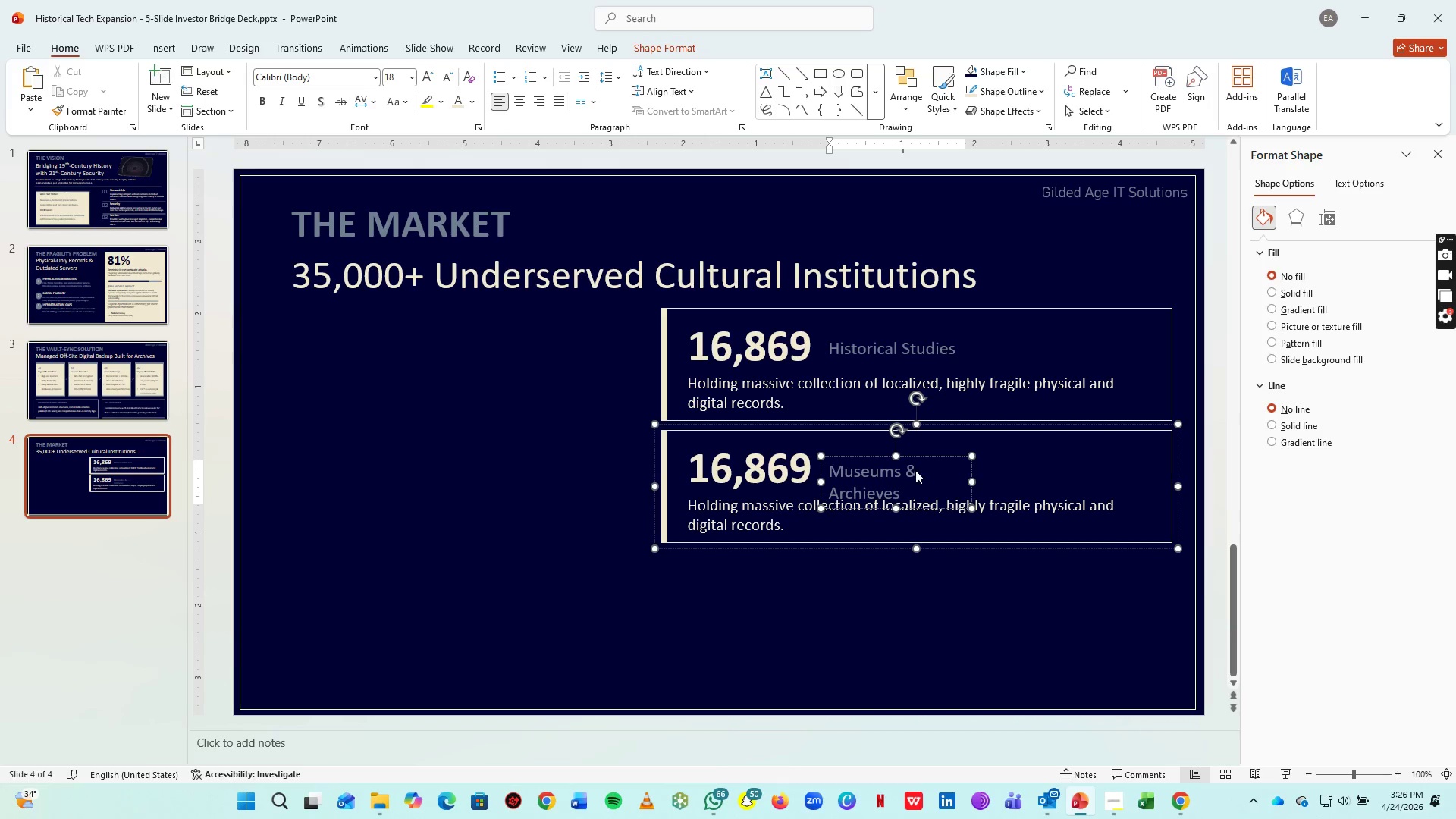 
key(Backspace)
key(Backspace)
key(Backspace)
key(Backspace)
type(ves)
 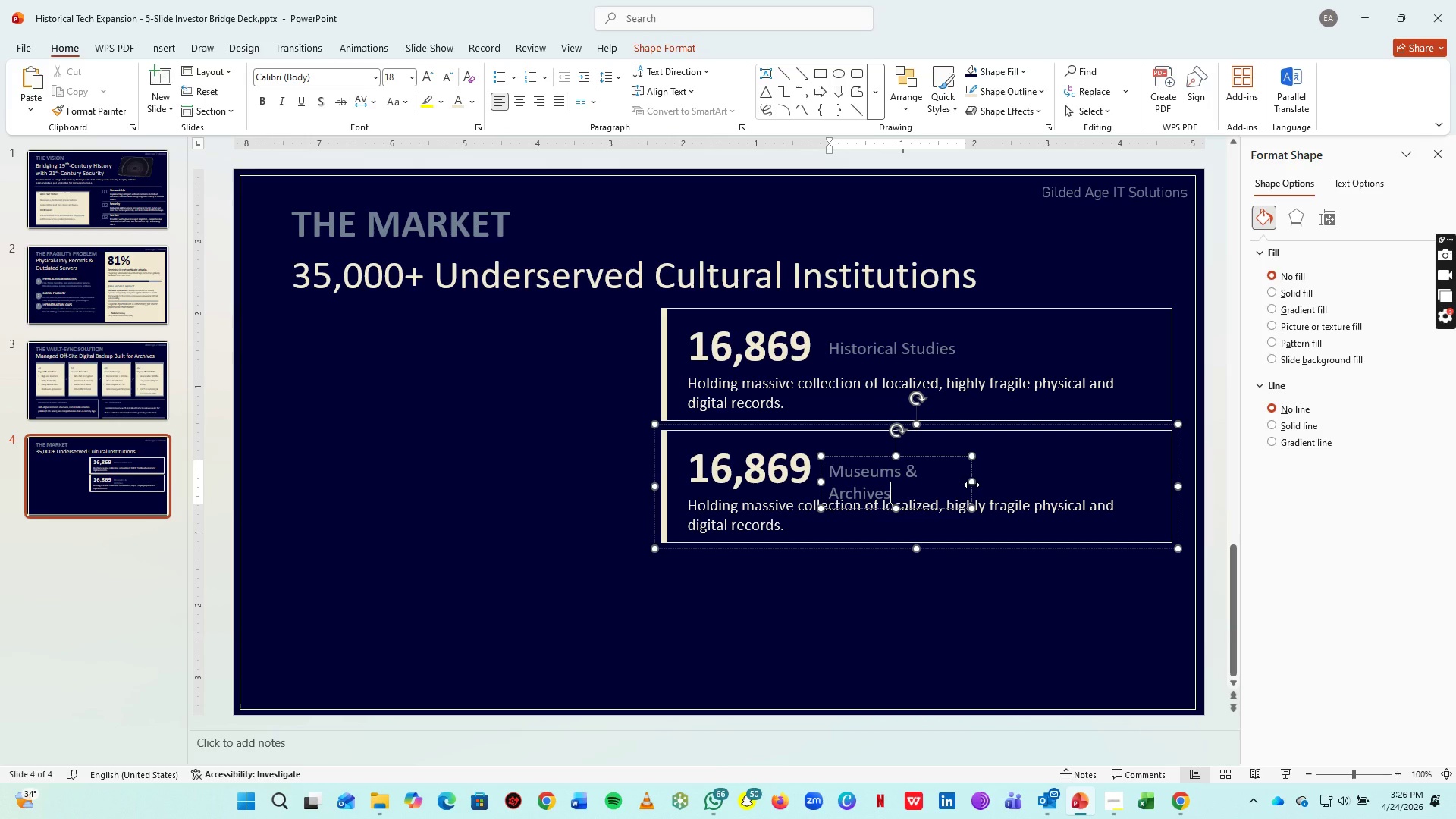 
left_click_drag(start_coordinate=[971, 485], to_coordinate=[1060, 477])
 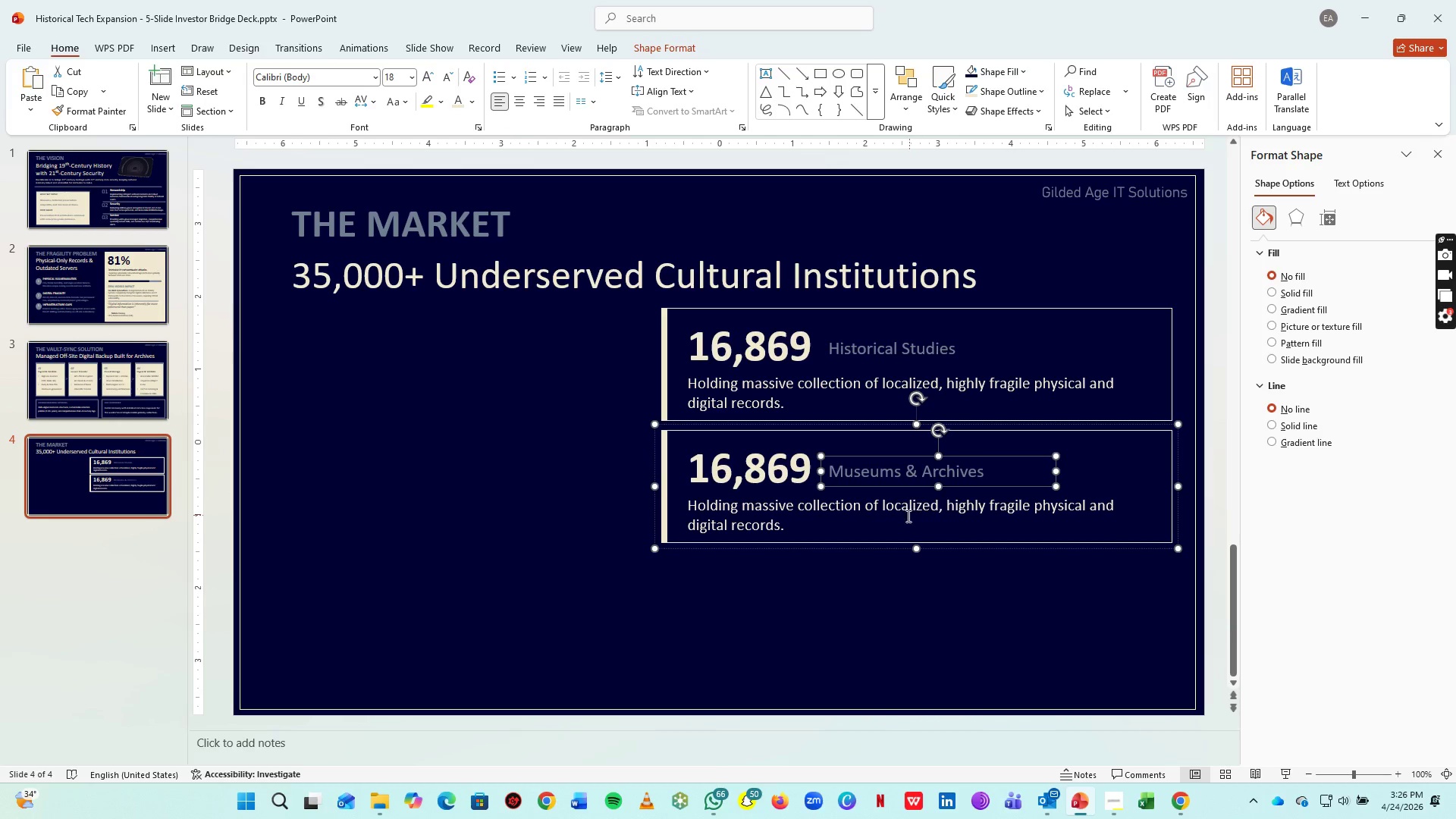 
key(Alt+Tab)
 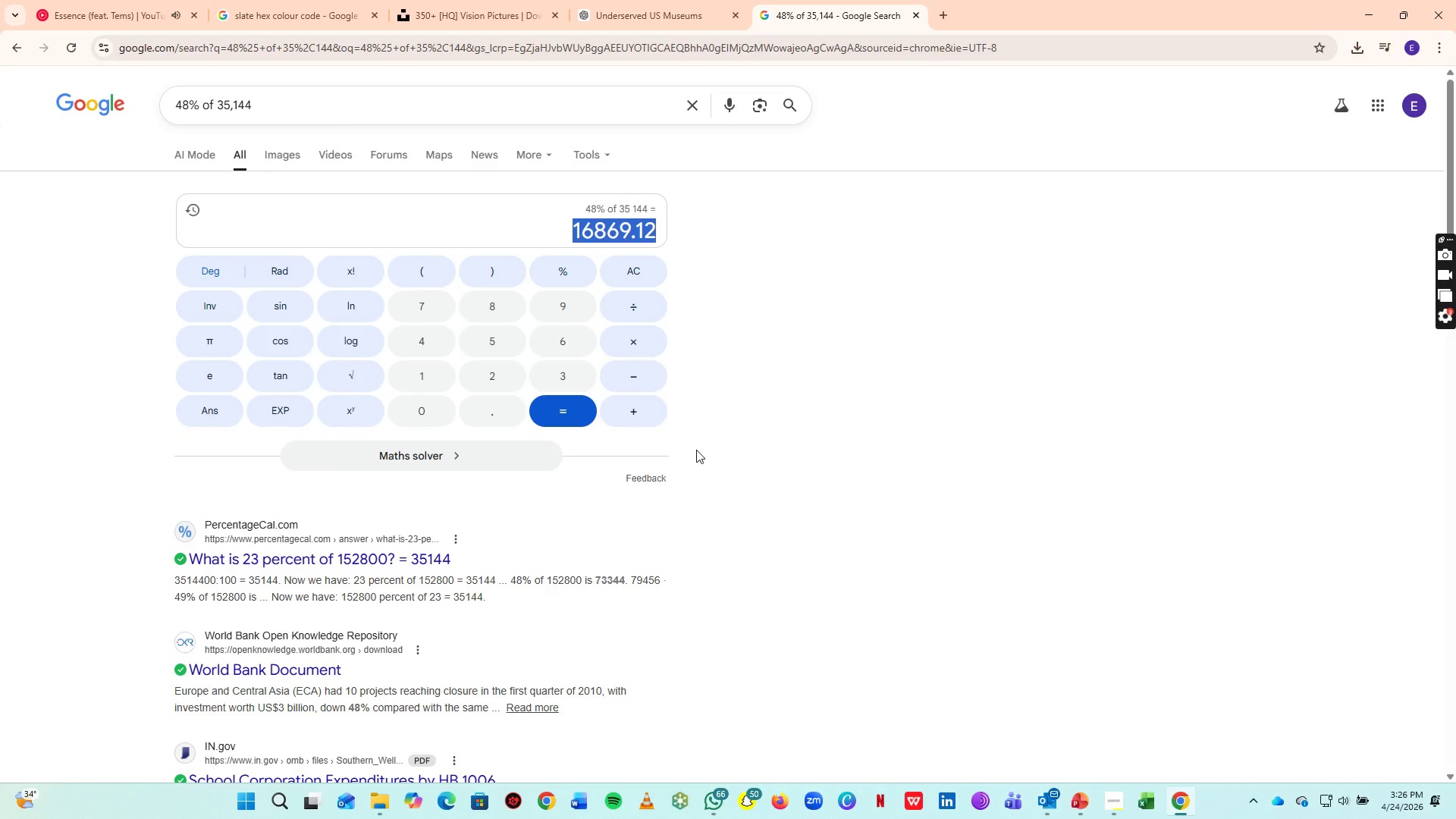 
hold_key(key=AltLeft, duration=0.62)
 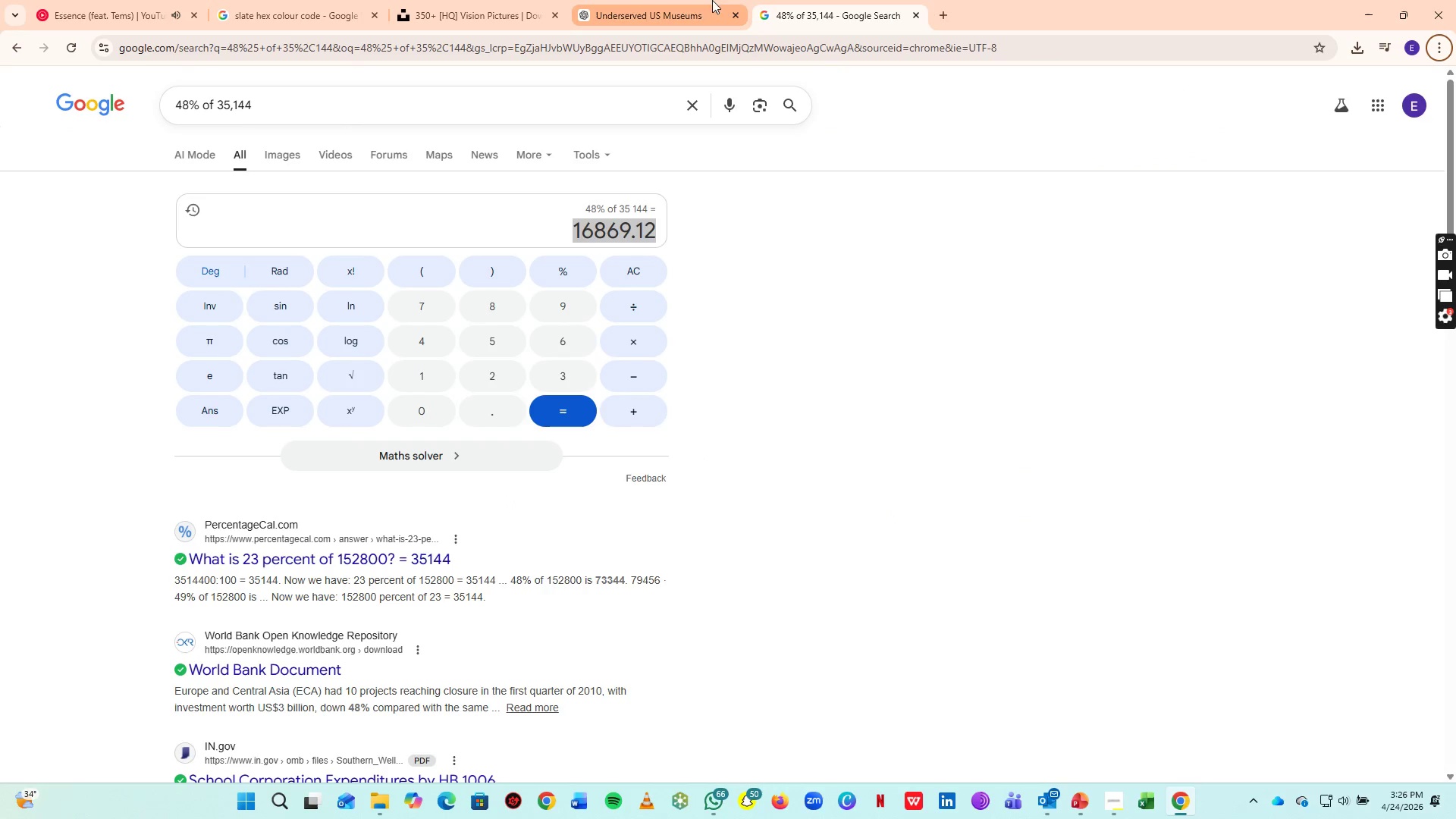 
left_click([680, 5])
 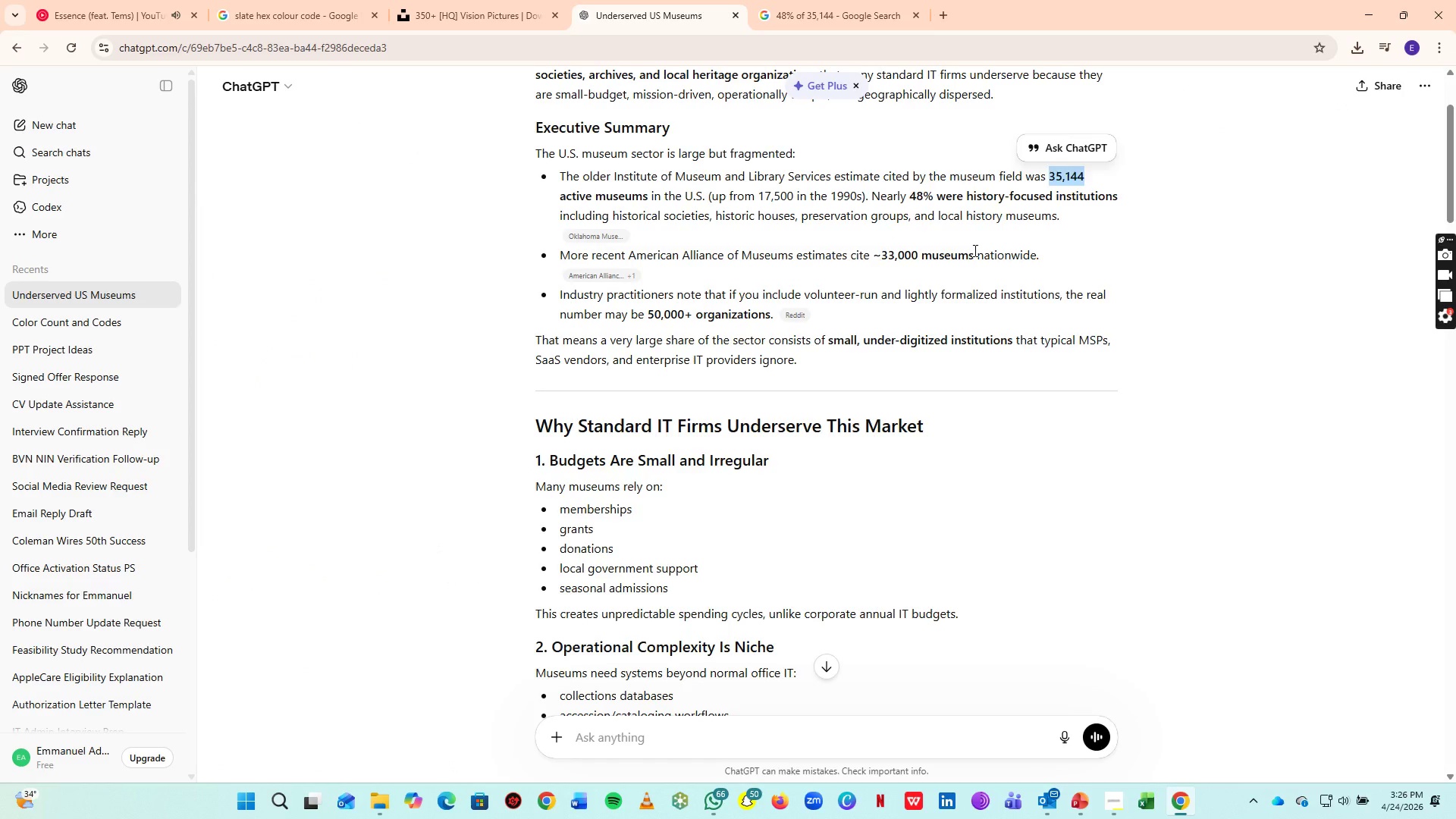 
scroll: coordinate [974, 250], scroll_direction: up, amount: 2.0
 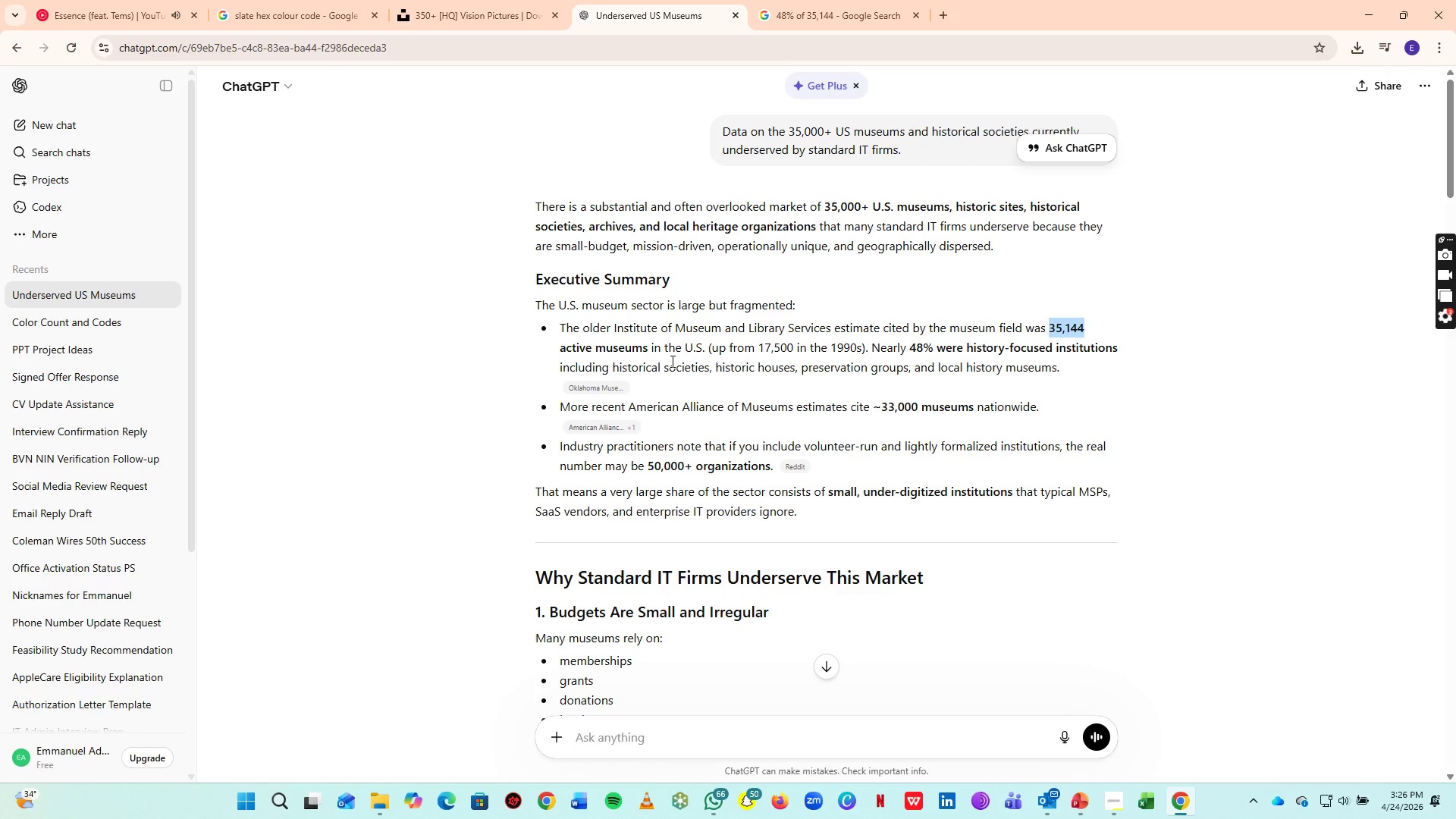 
wait(10.14)
 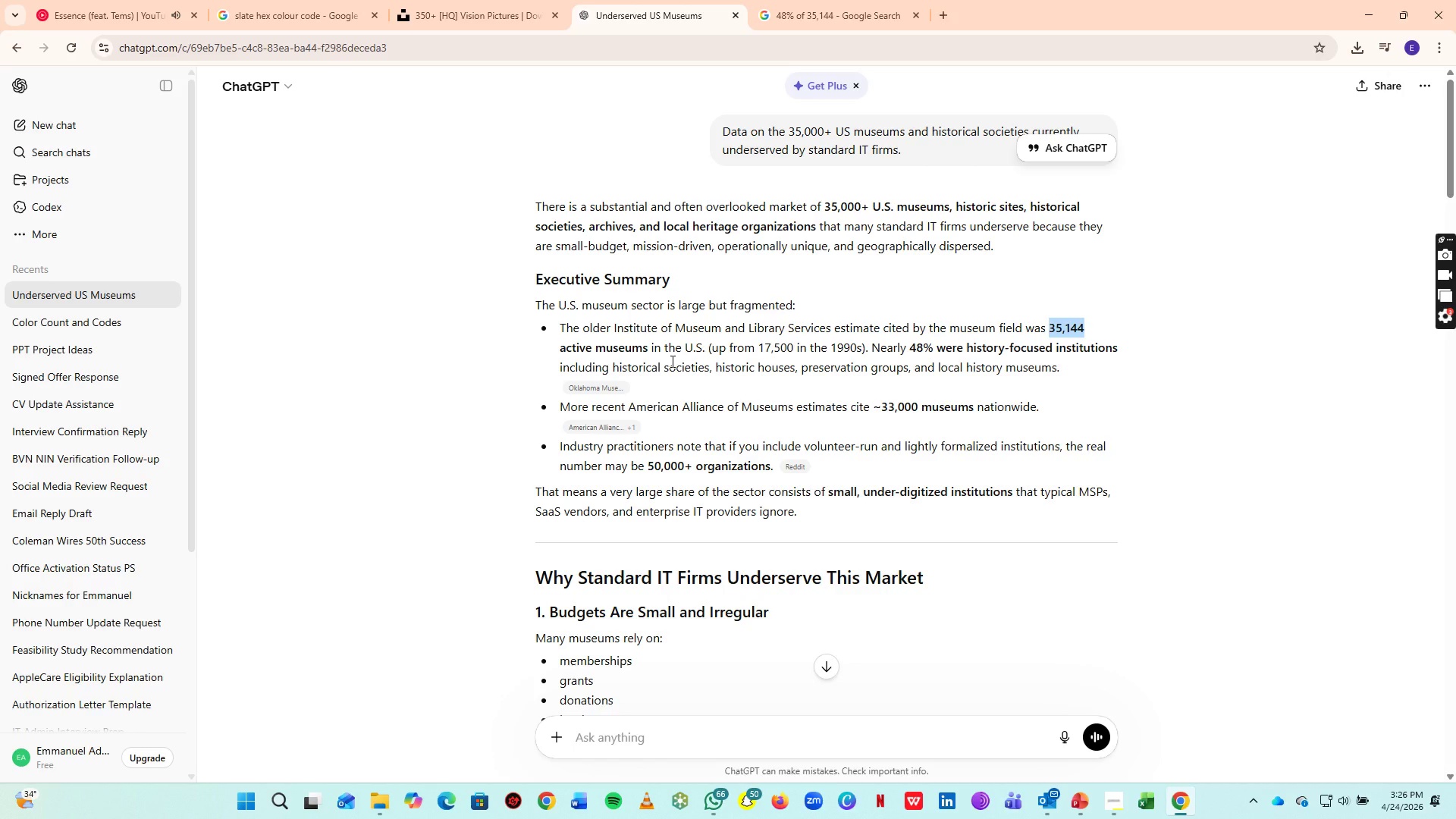 
left_click([812, 0])
 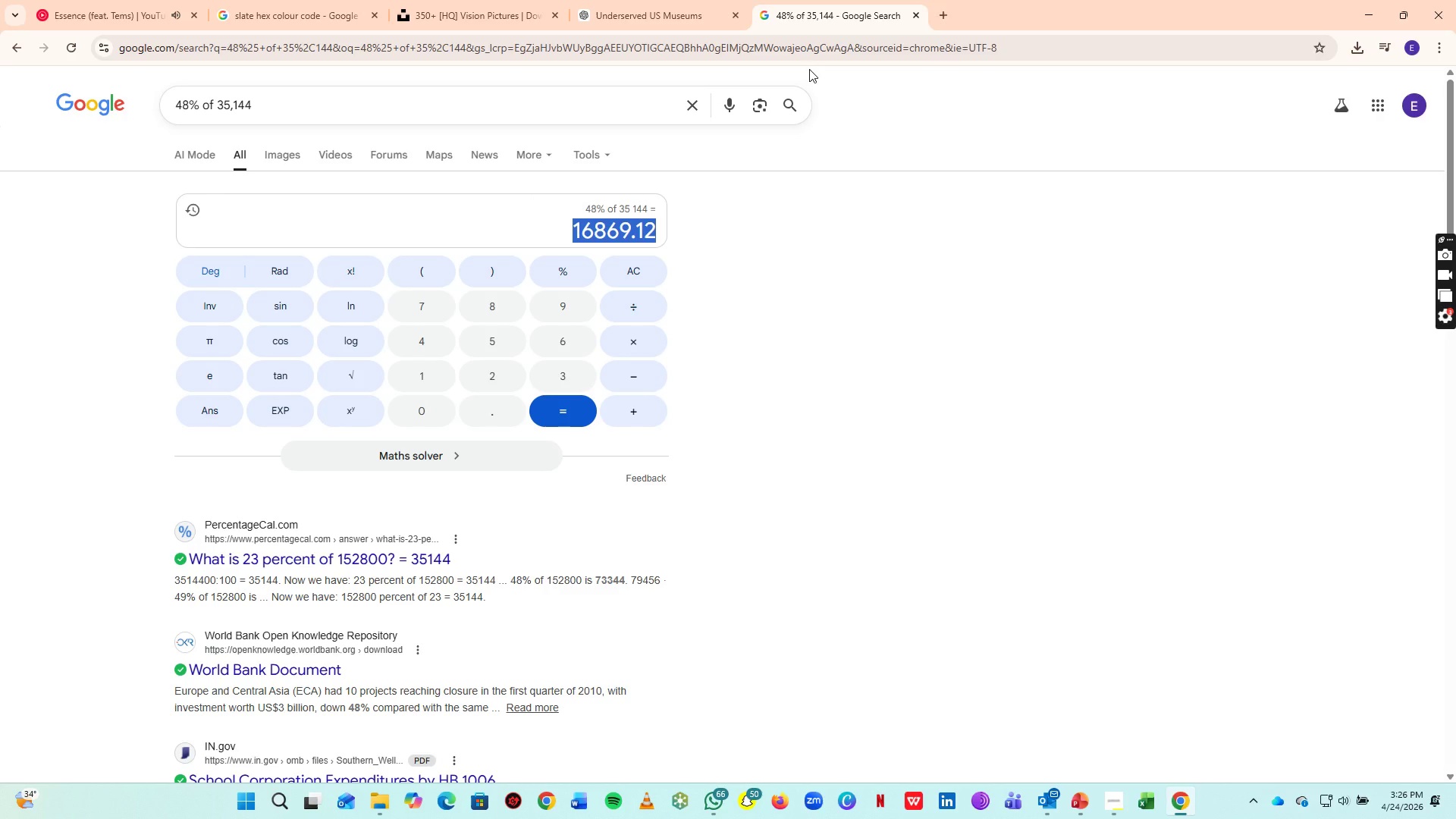 
left_click([940, 11])
 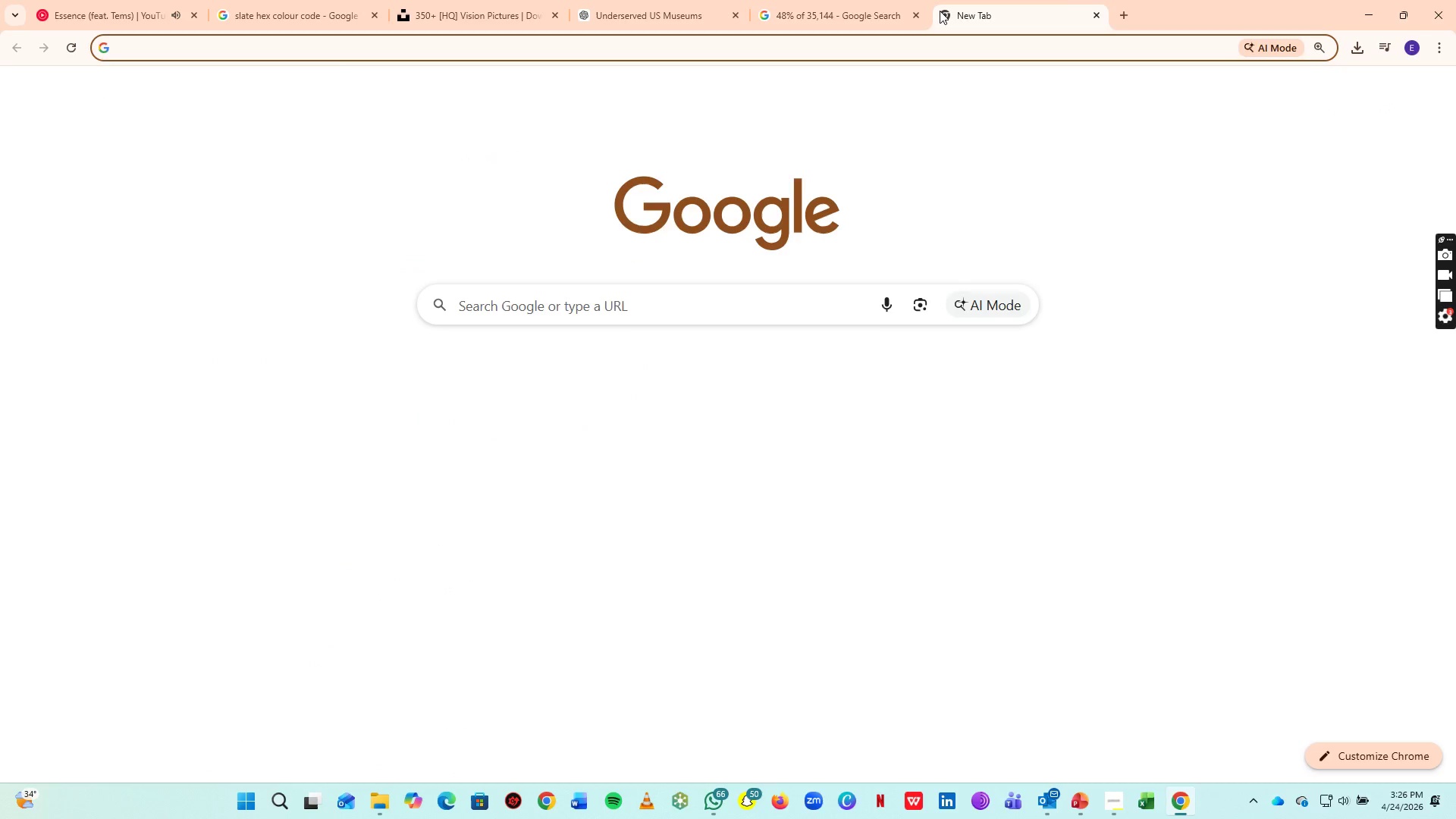 
type(35)
 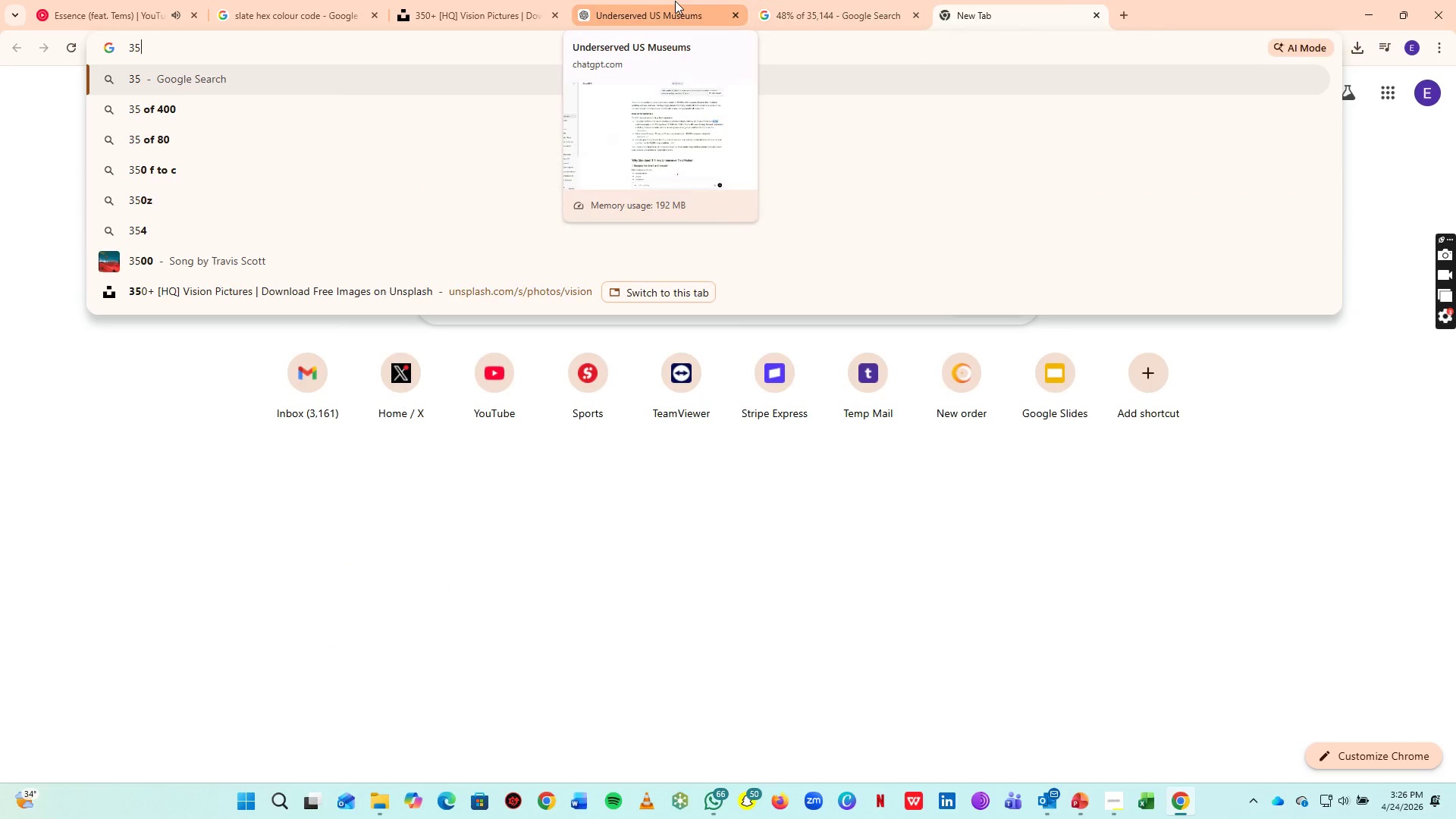 
left_click([777, 0])
 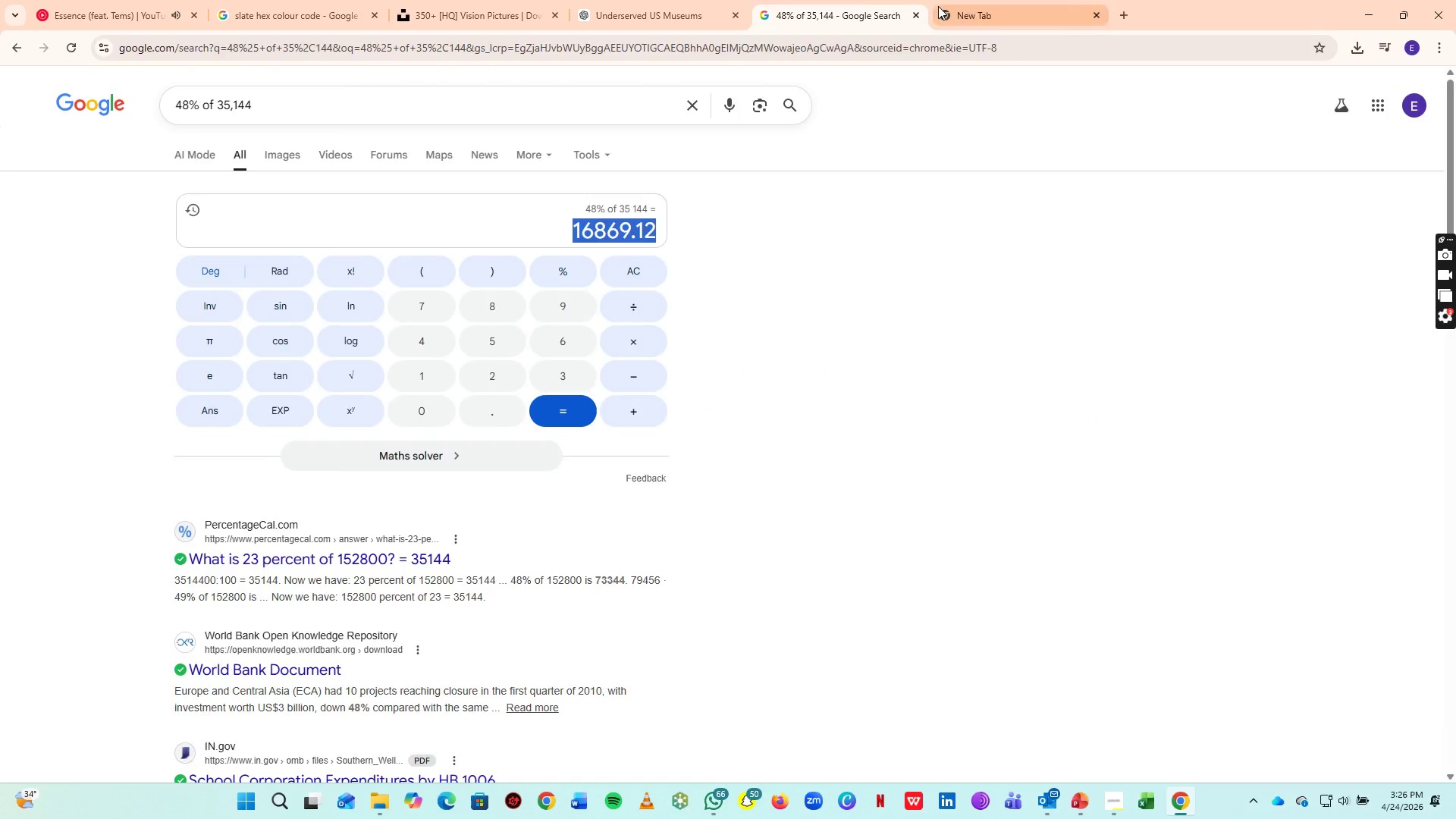 
left_click([938, 6])
 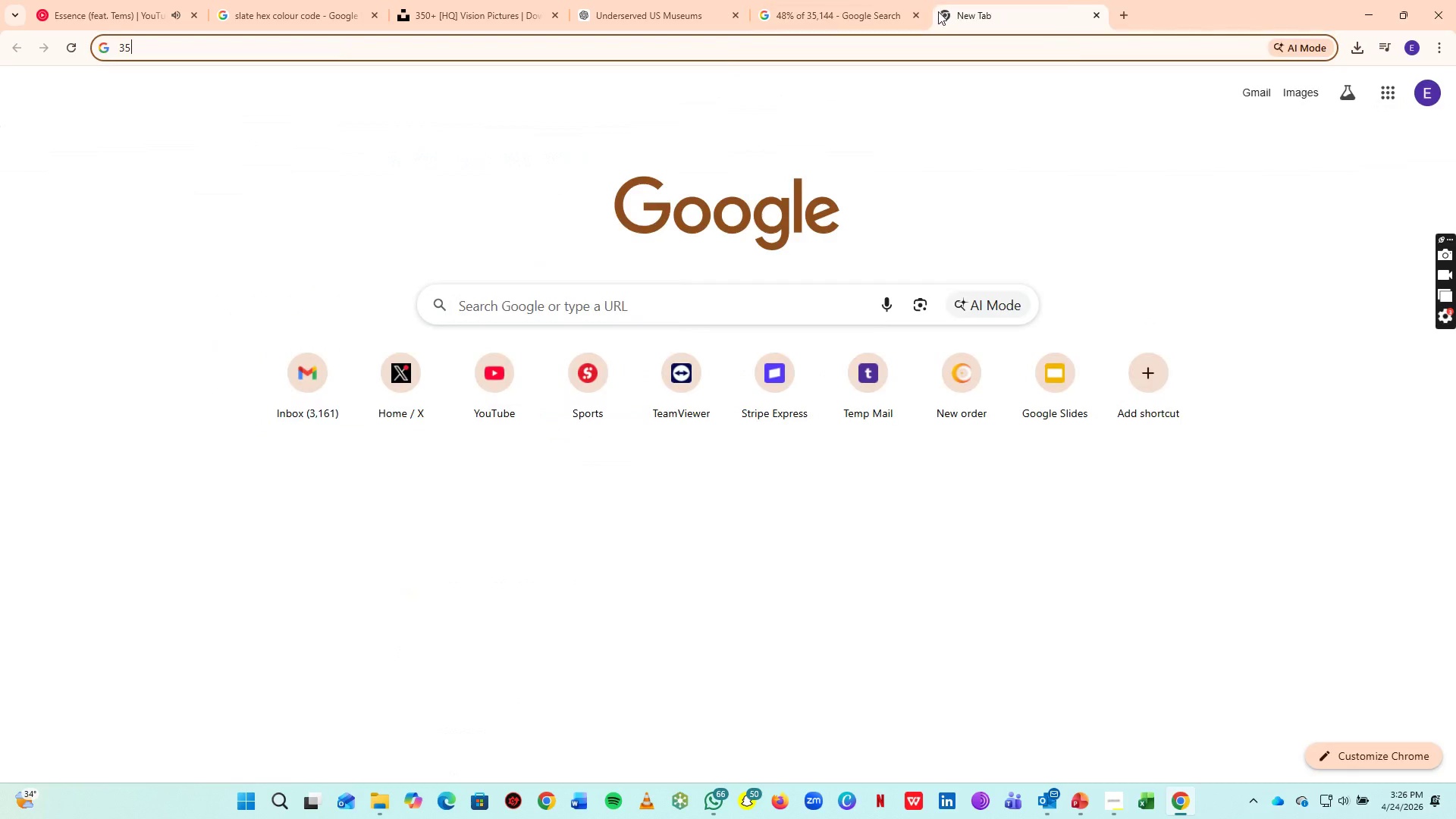 
type(14)
 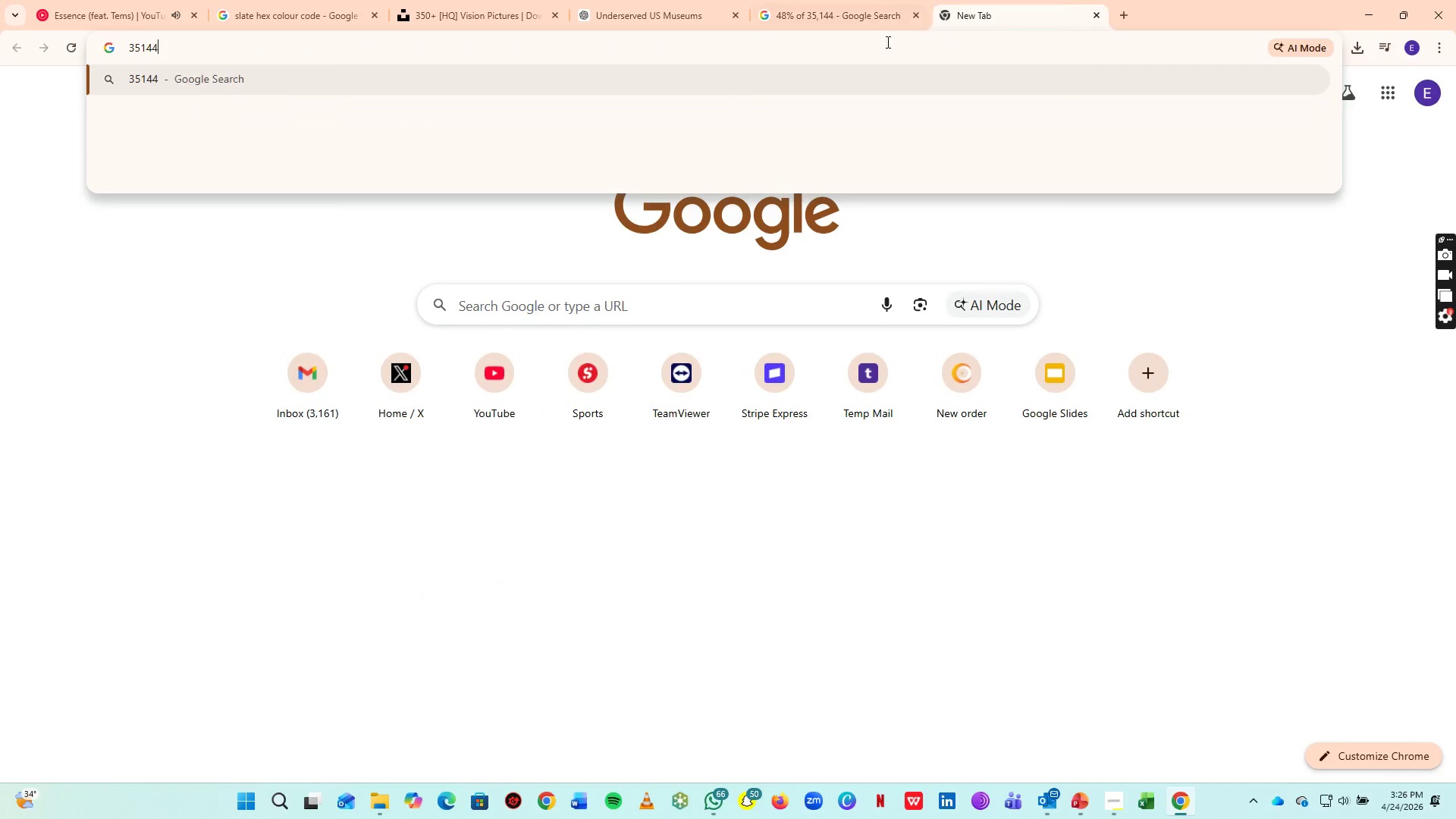 
key(4)
 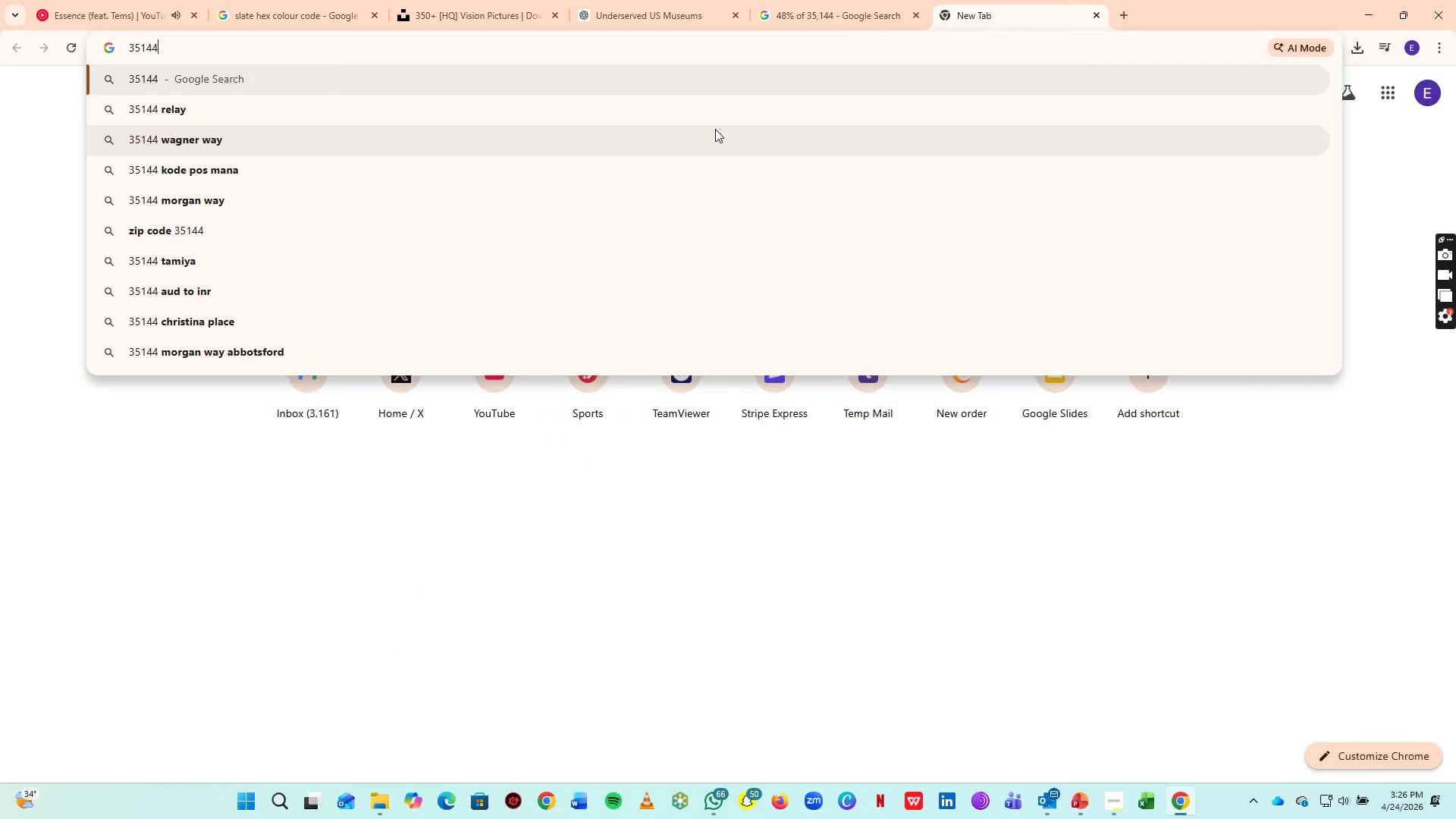 
key(Space)
 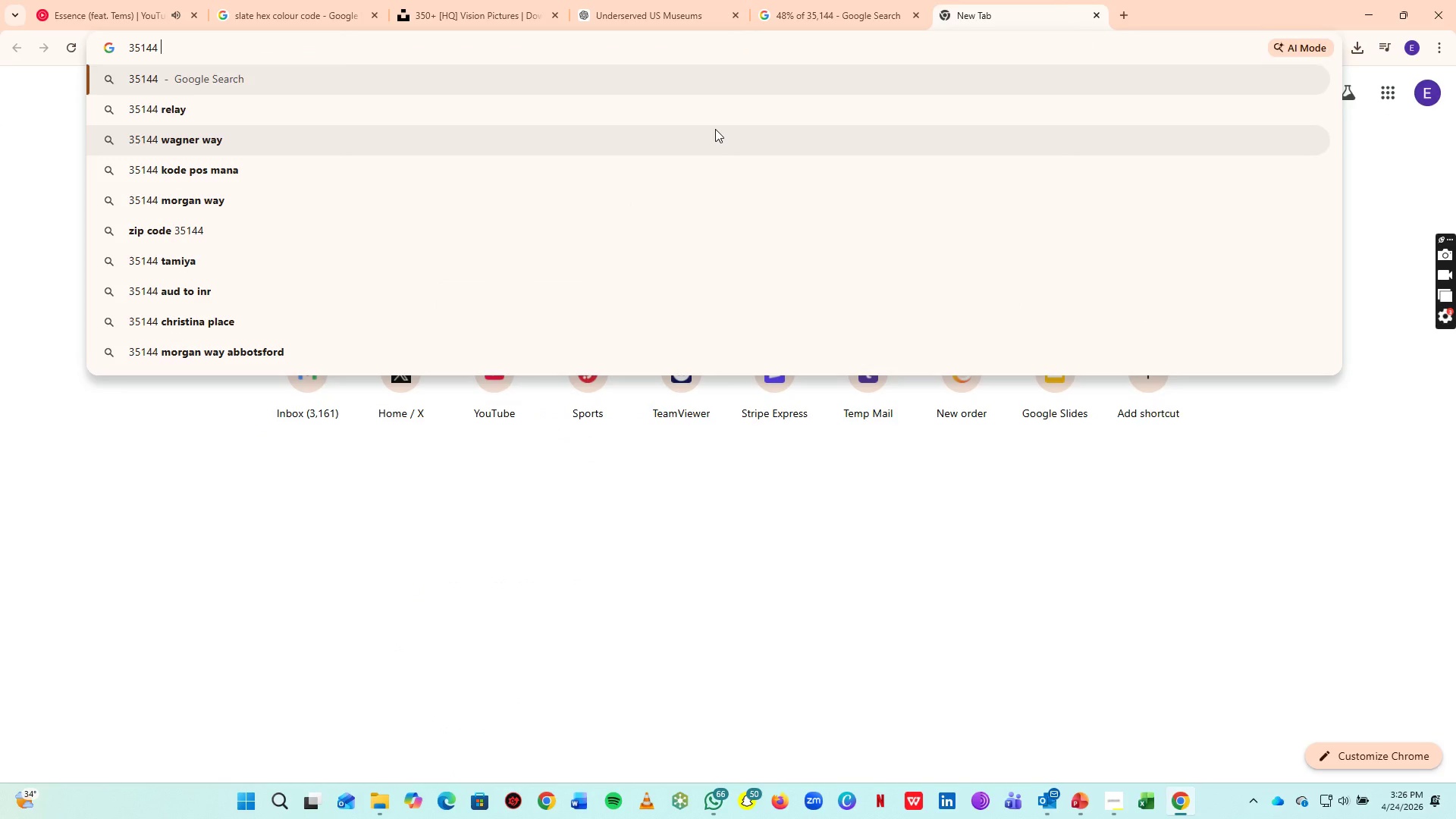 
key(Minus)
 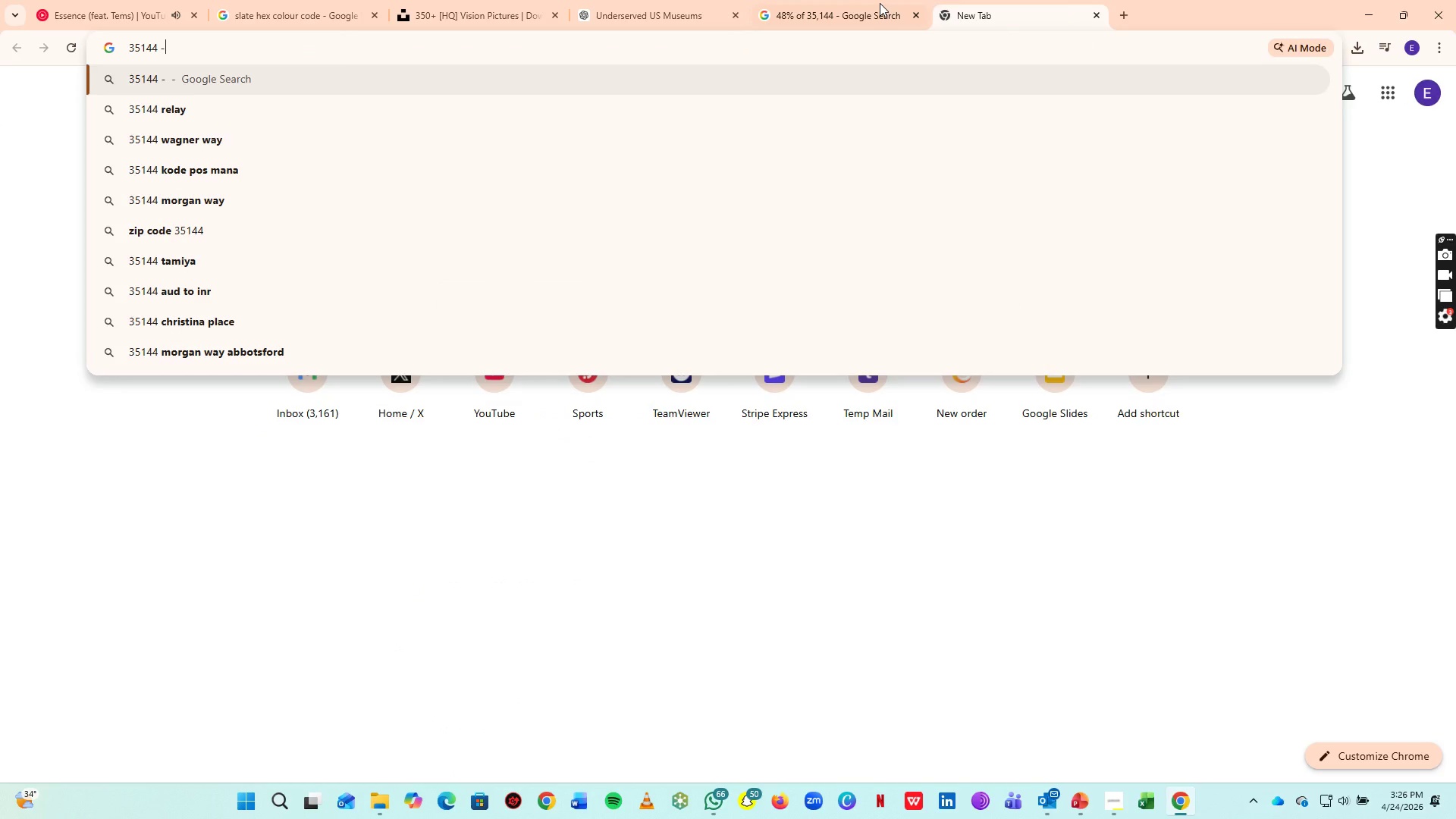 
left_click([868, 0])
 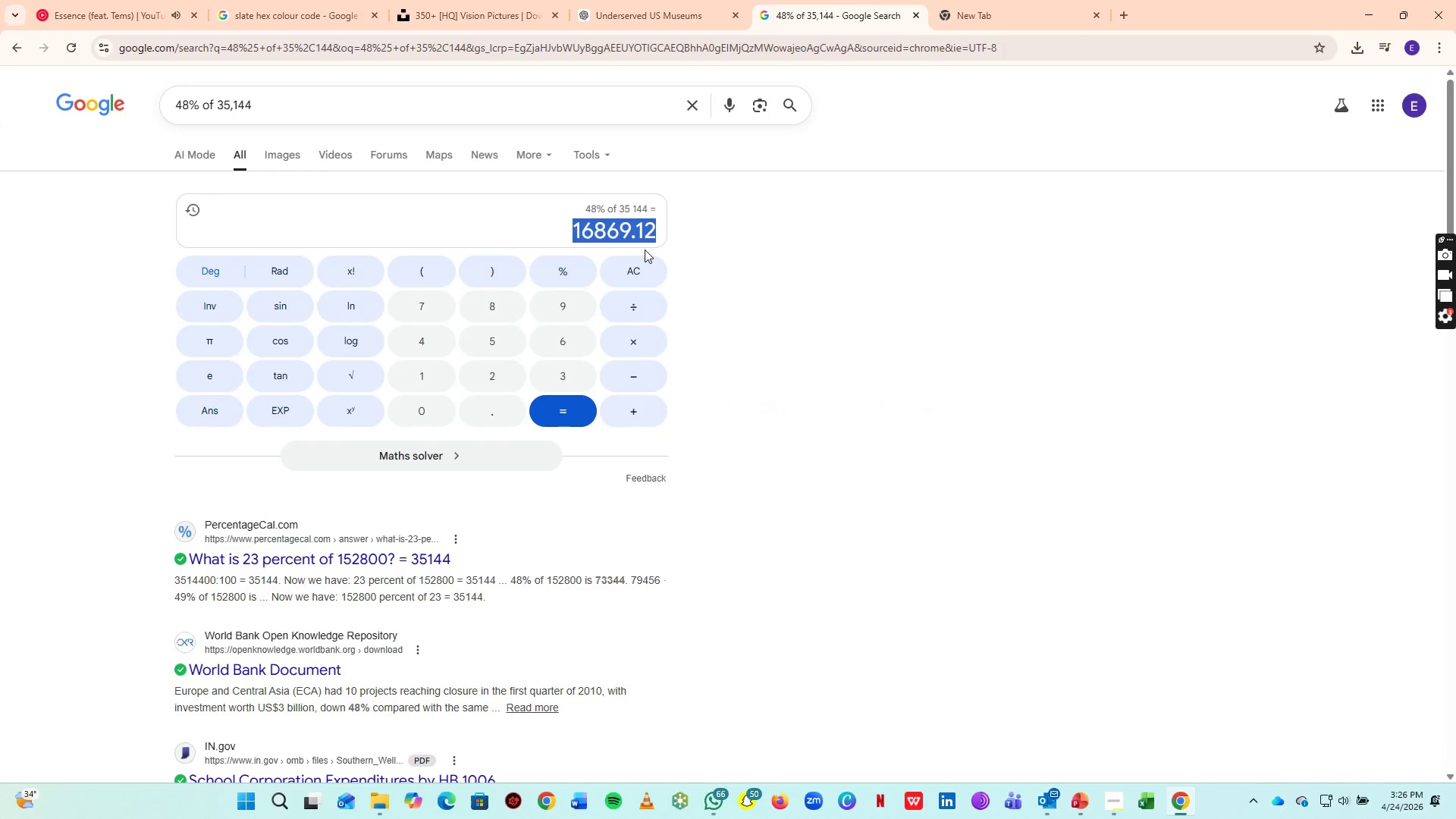 
key(Control+C)
 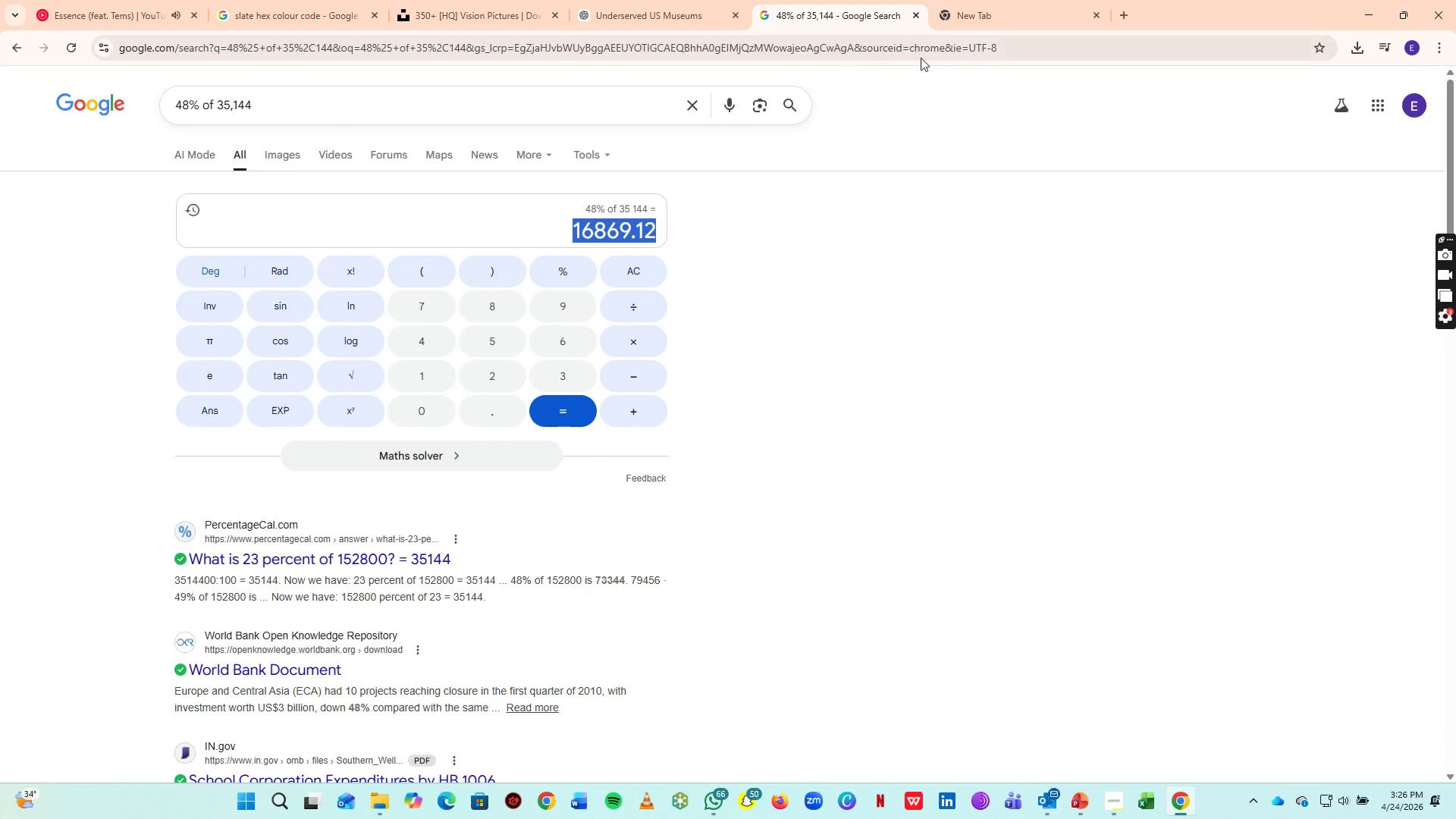 
key(Control+C)
 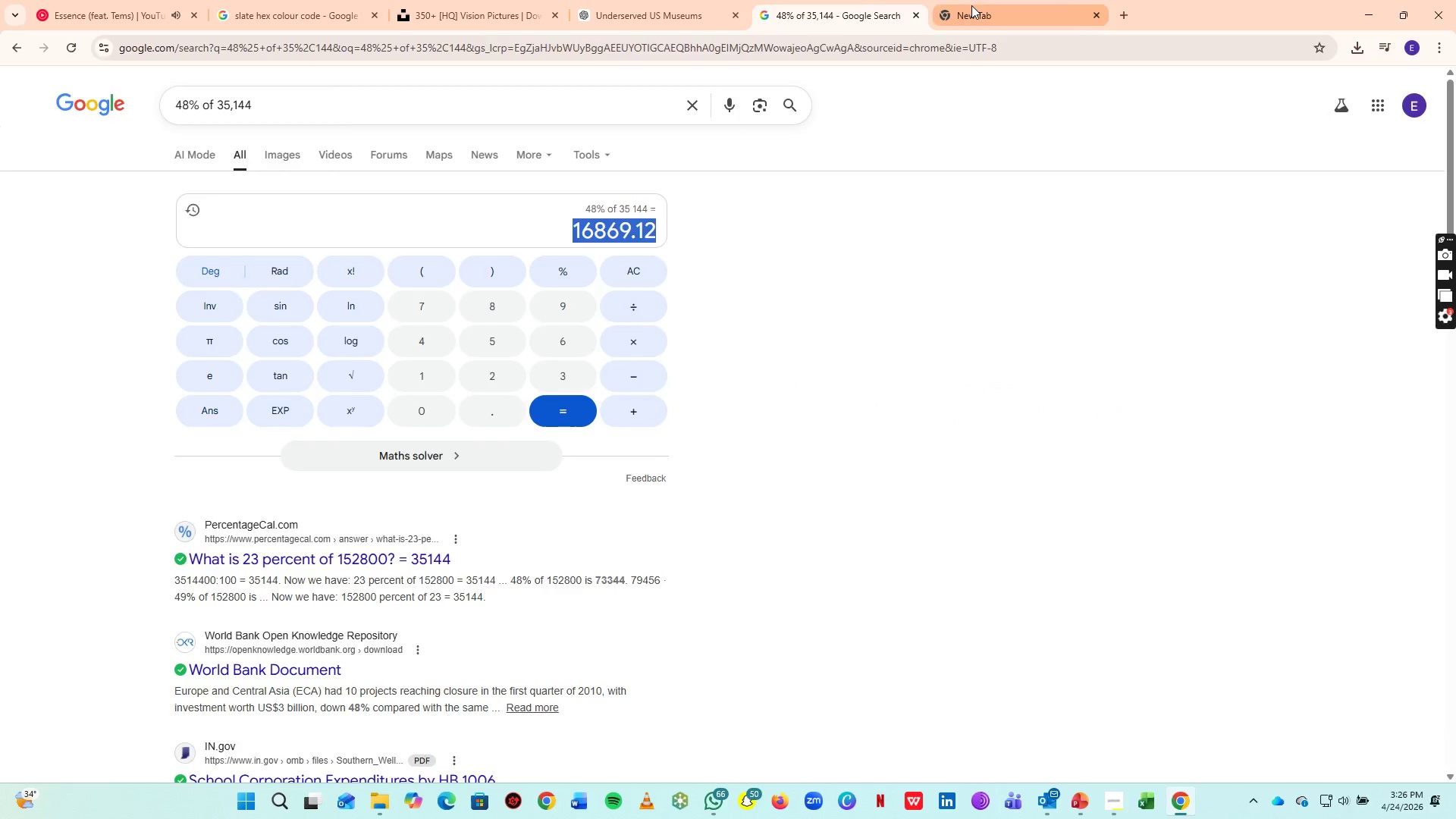 
left_click([971, 5])
 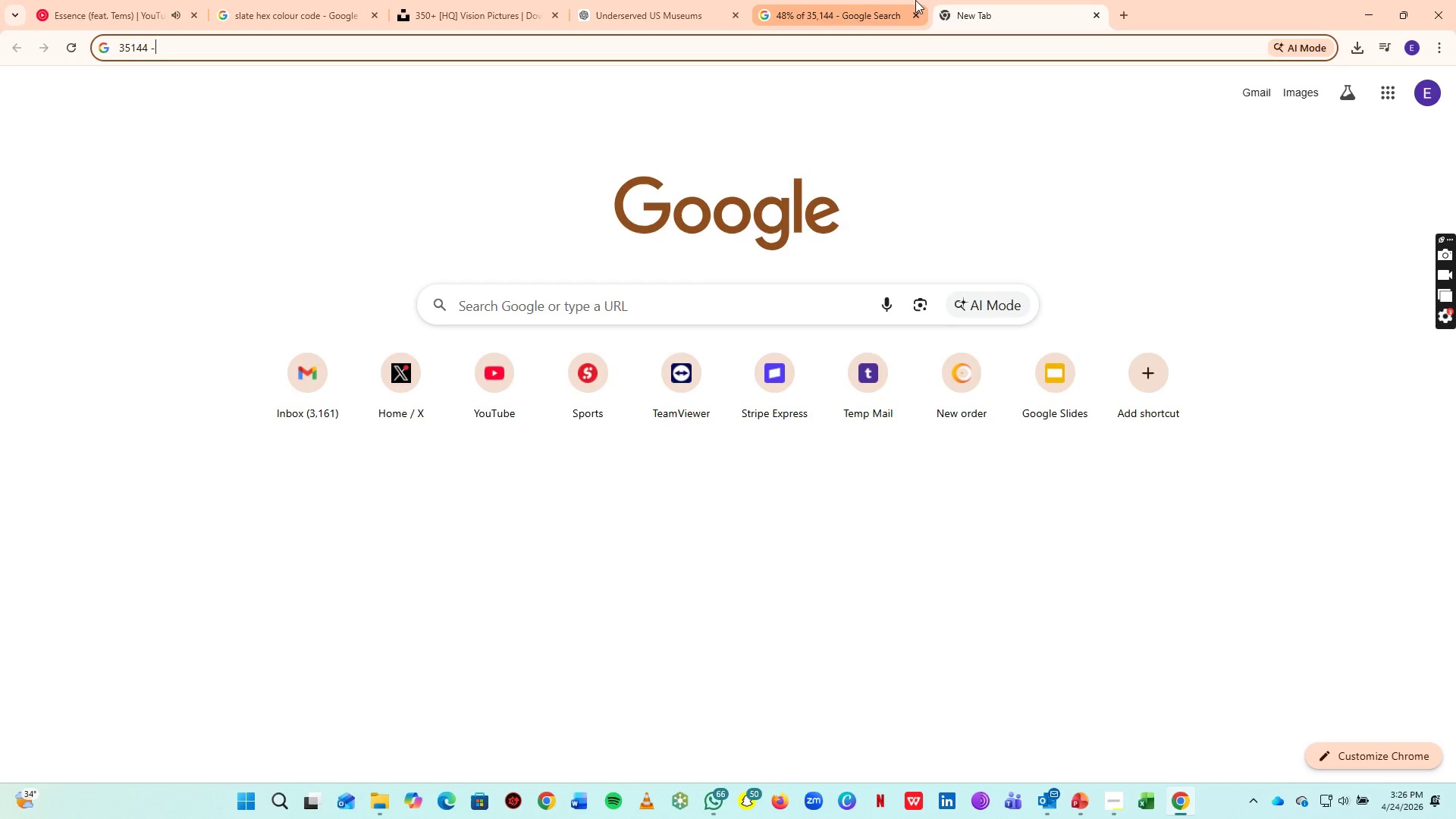 
left_click([868, 12])
 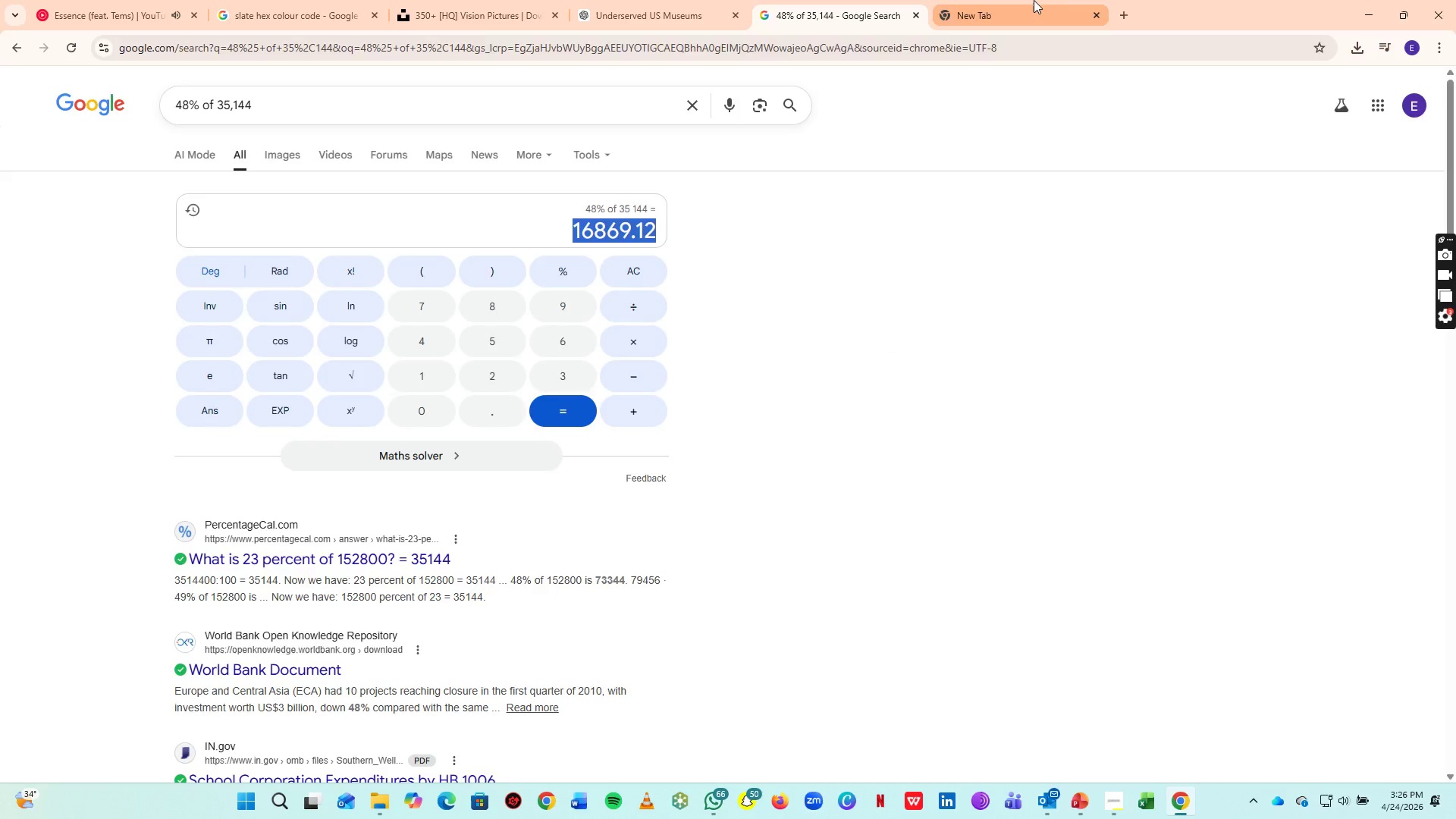 
left_click([1034, 0])
 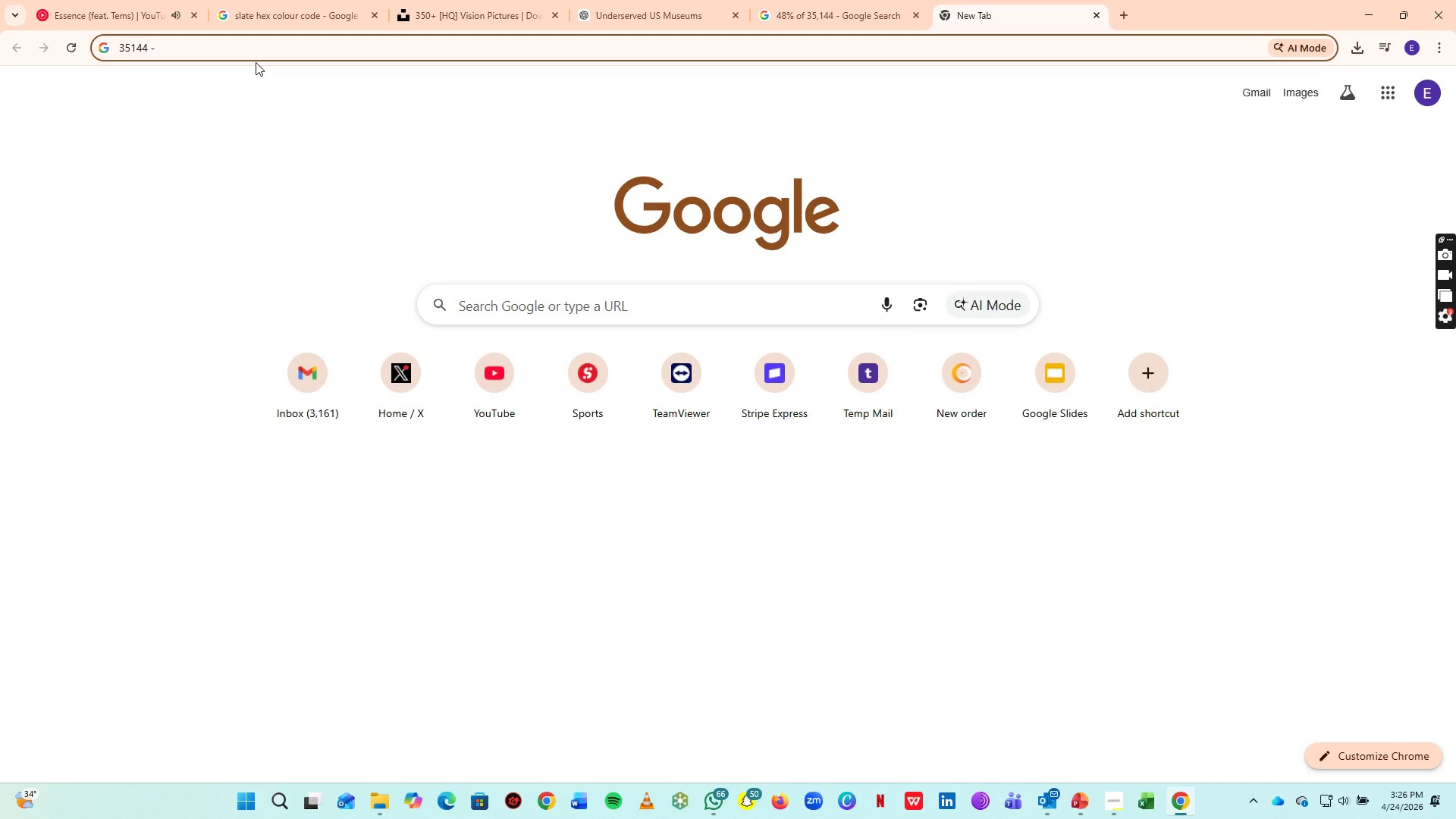 
key(Space)
 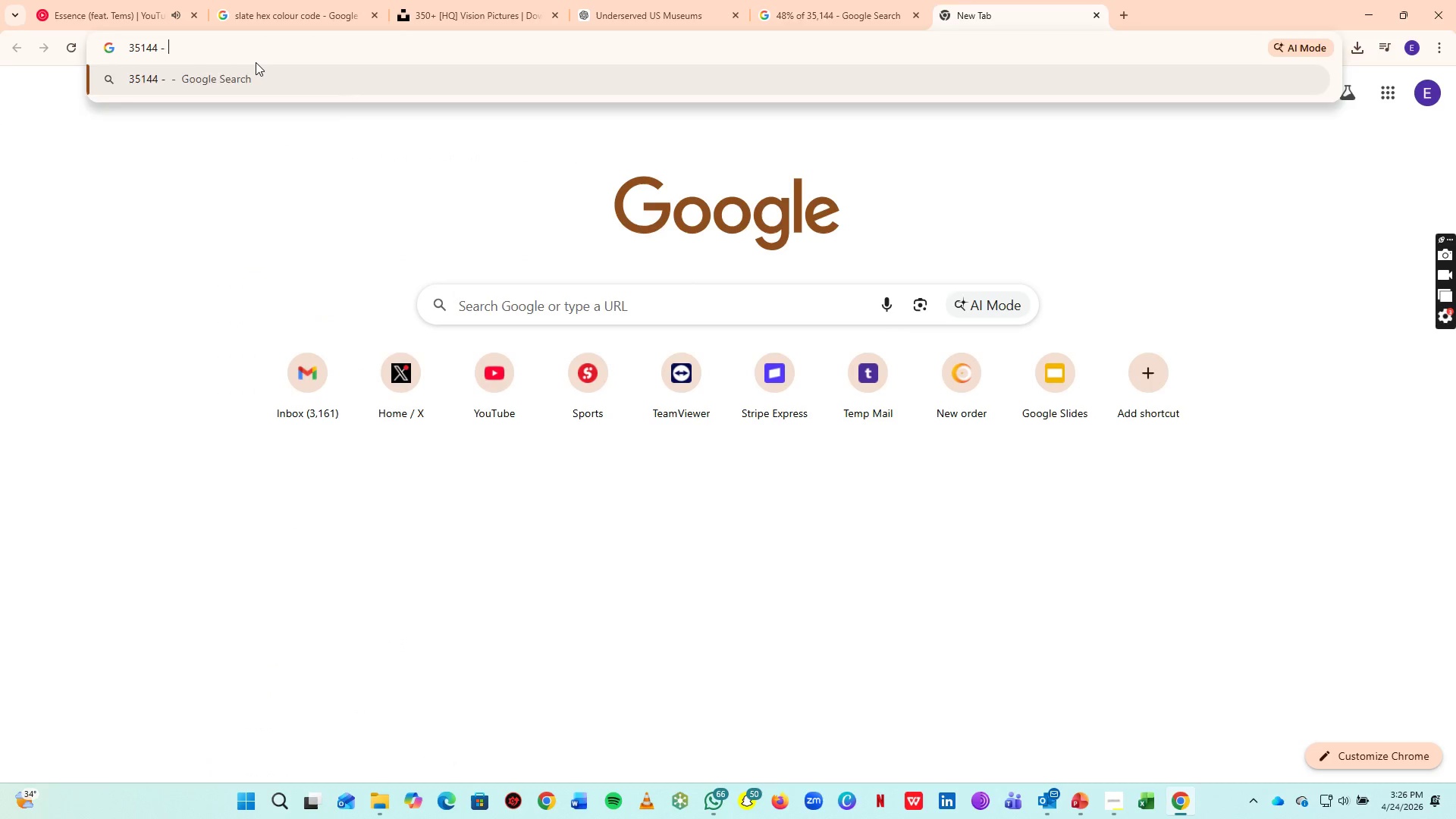 
key(Control+ControlLeft)
 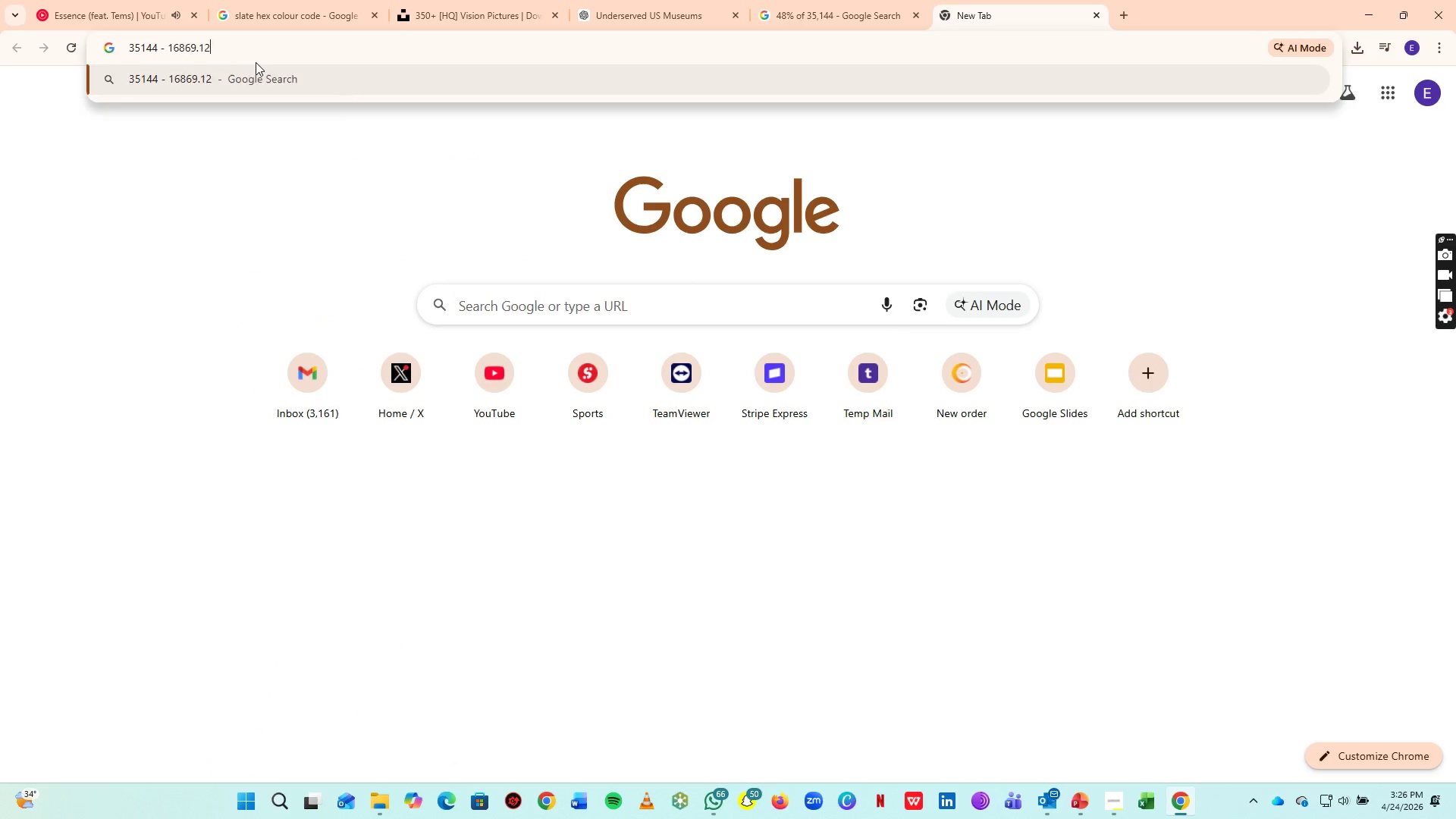 
key(Control+V)
 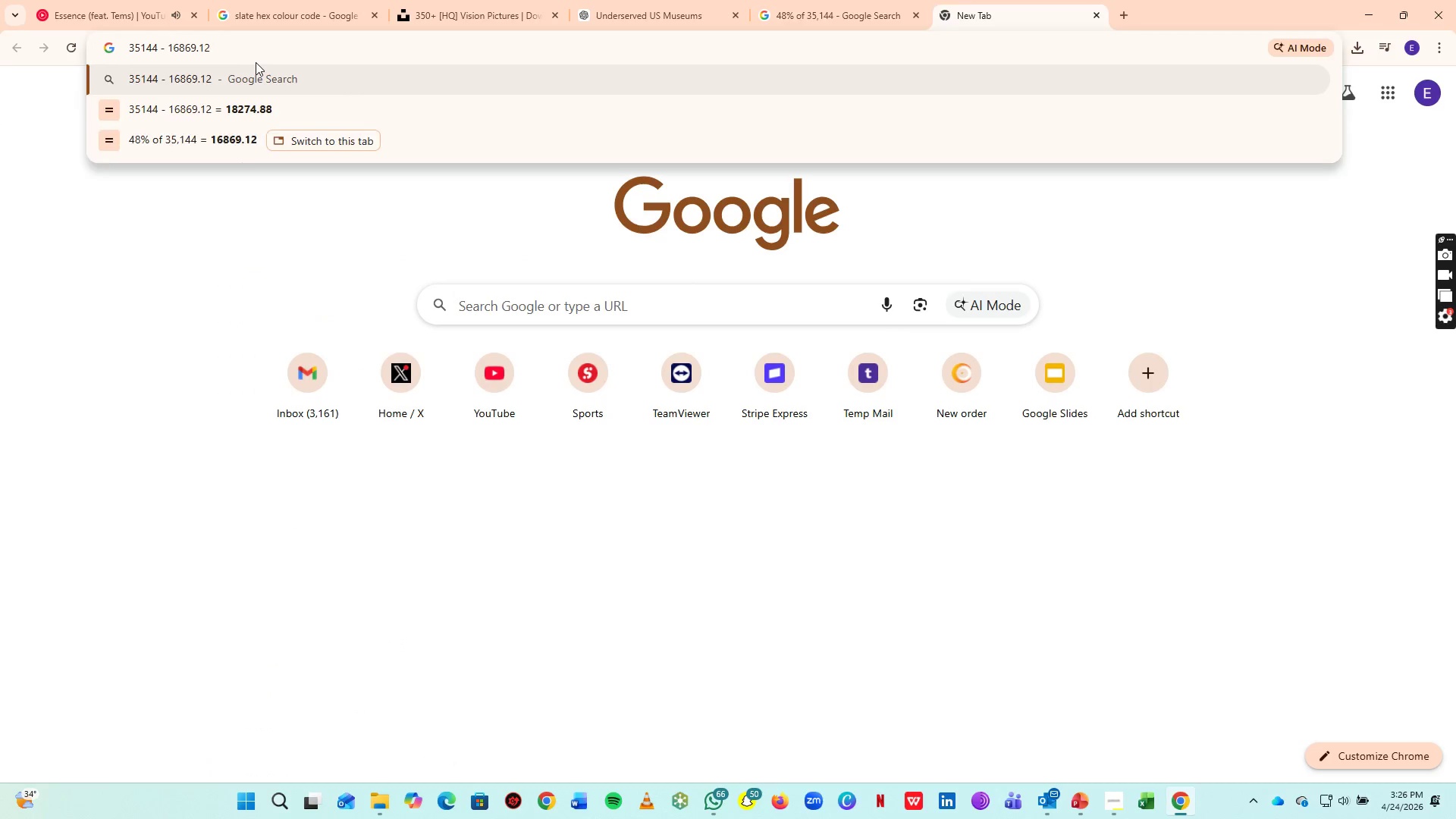 
key(Backspace)
 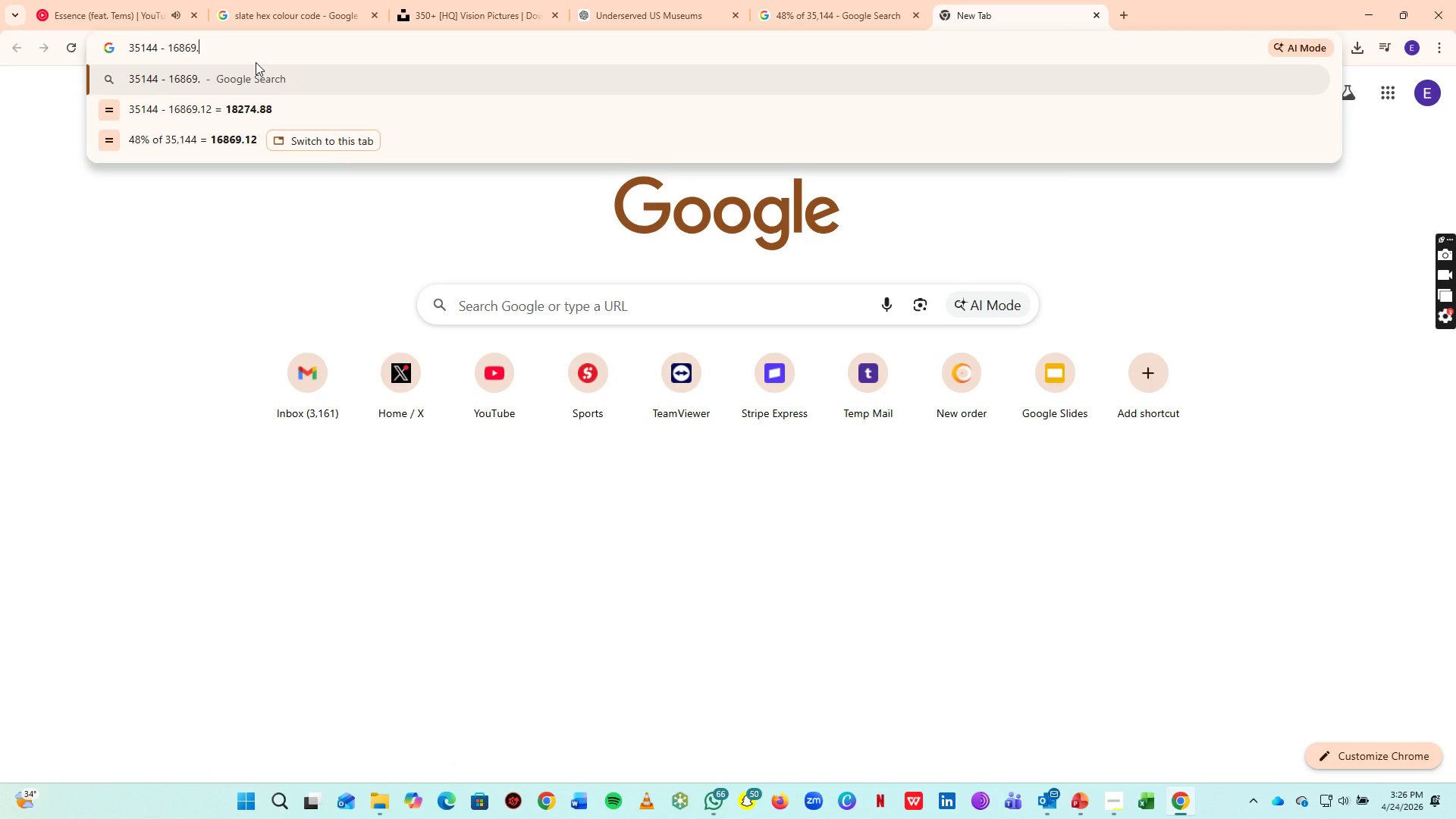 
key(Backspace)
 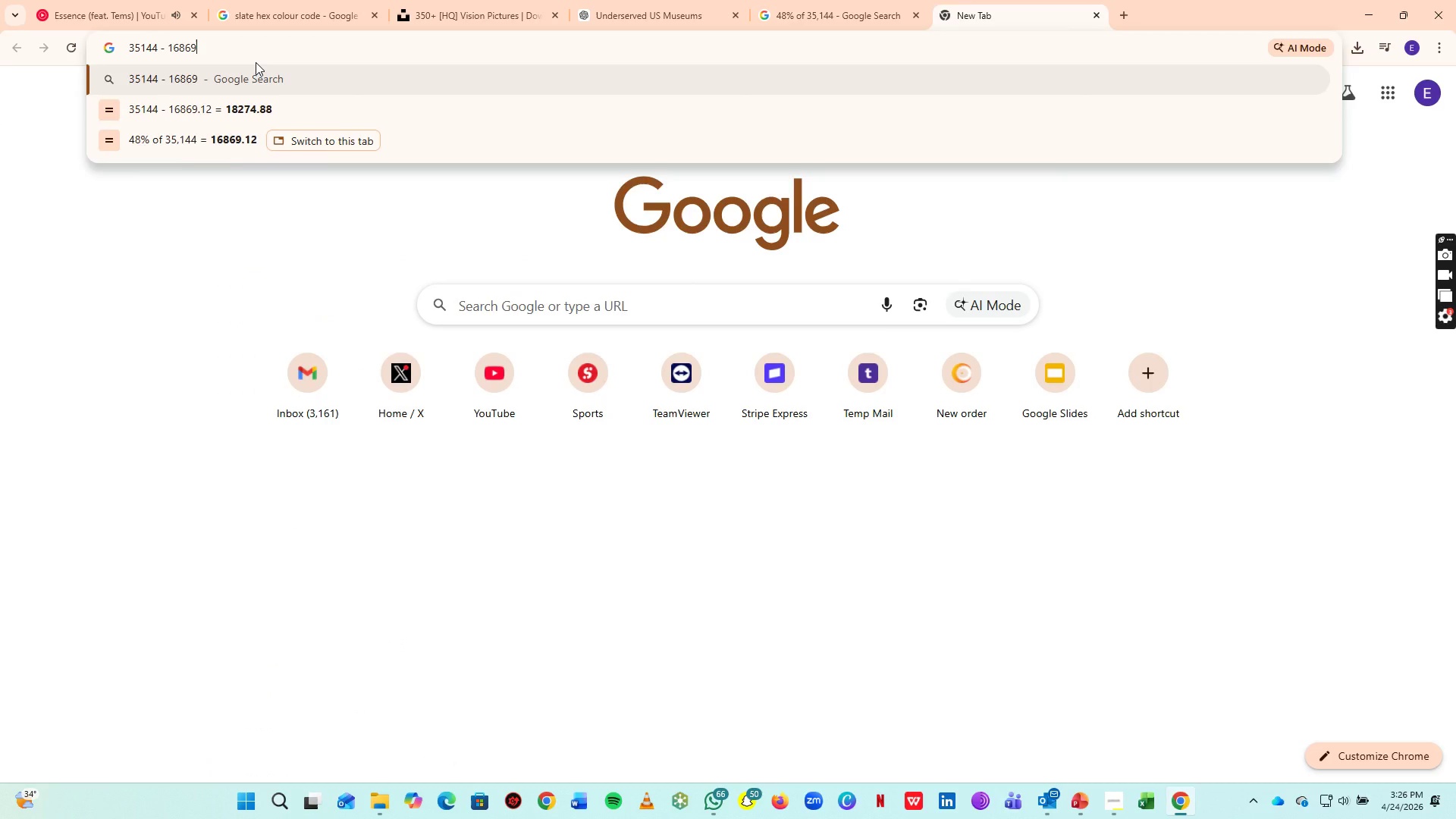 
key(Backspace)
 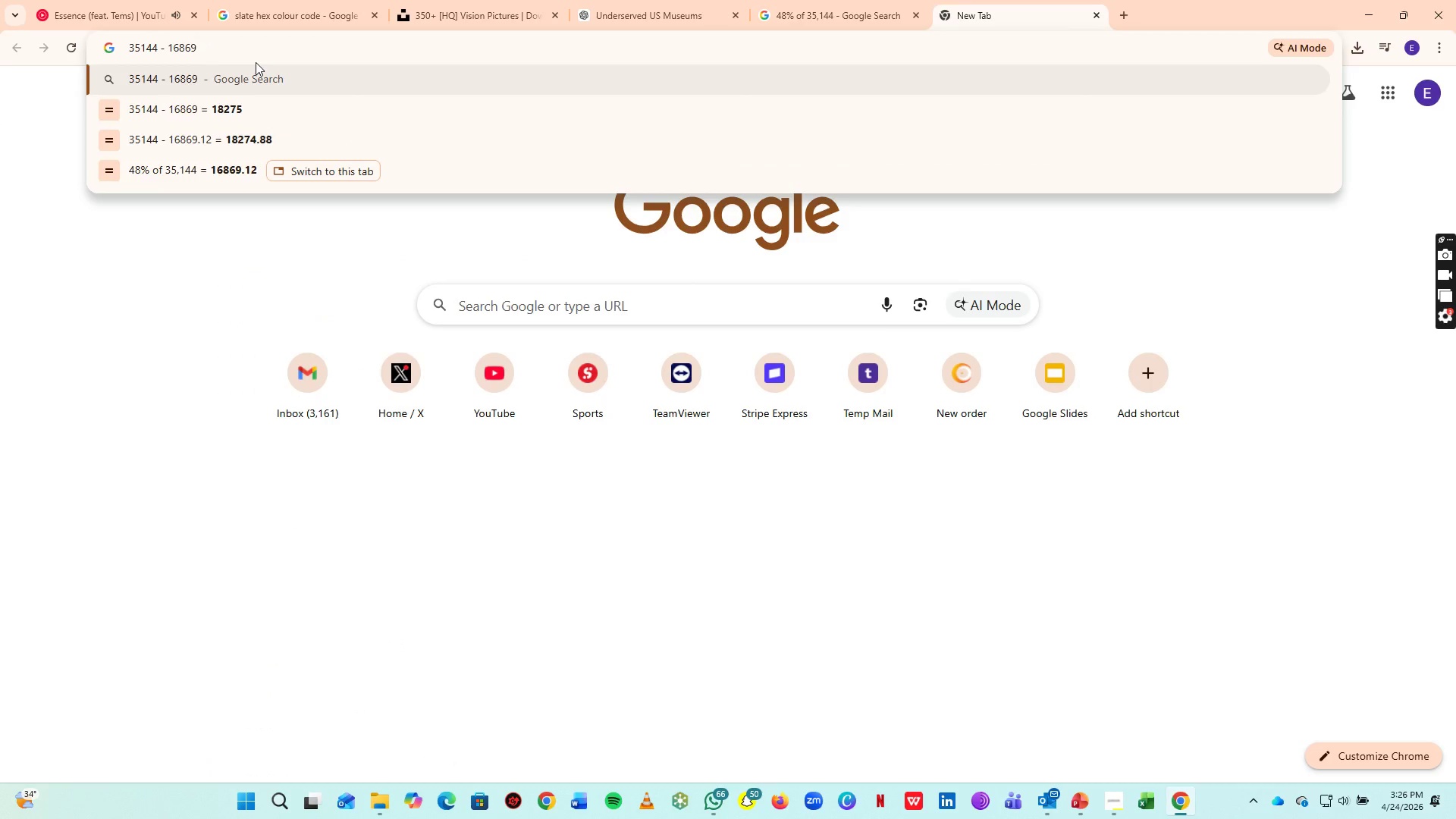 
key(Enter)
 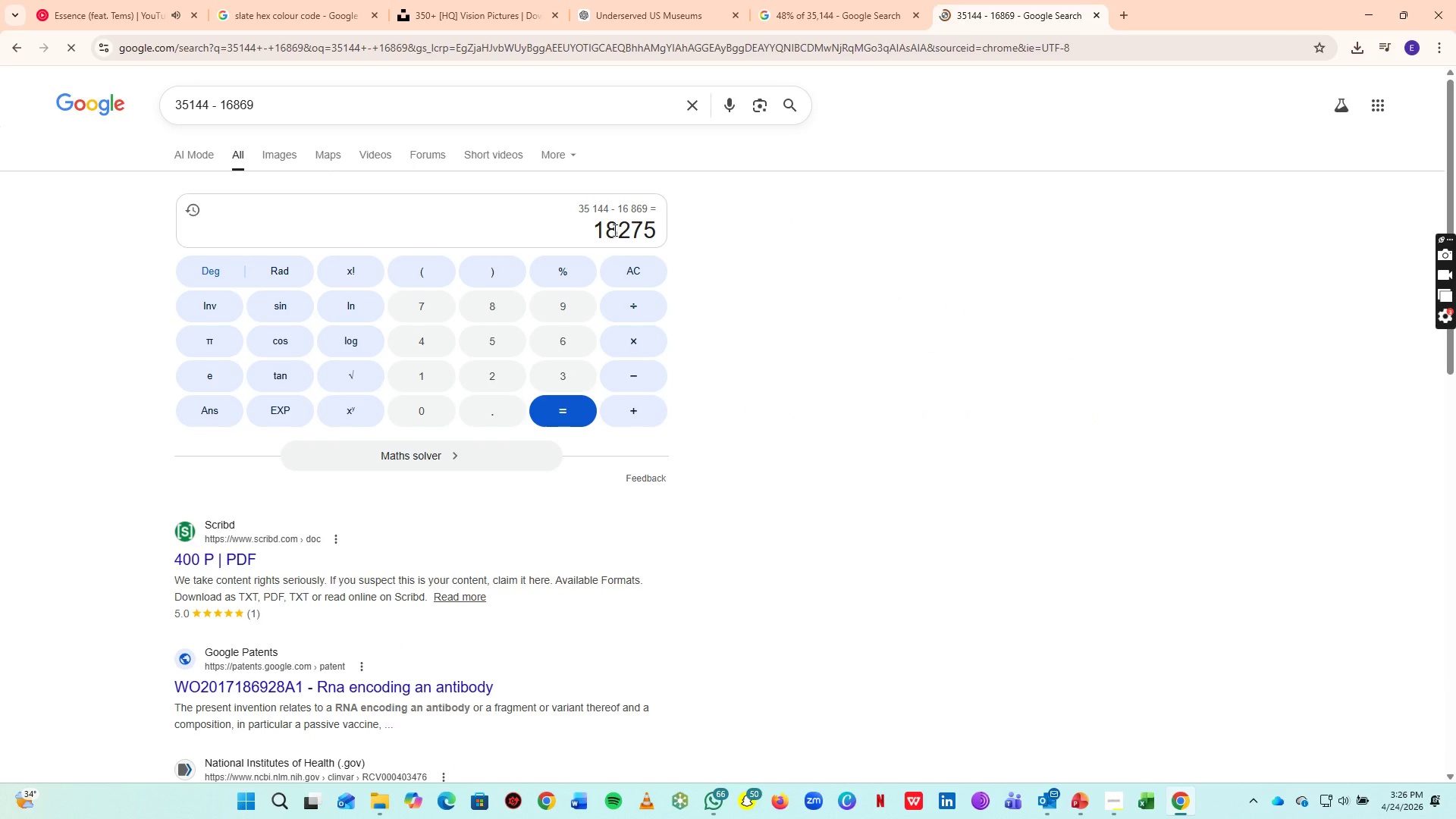 
left_click_drag(start_coordinate=[594, 231], to_coordinate=[657, 238])
 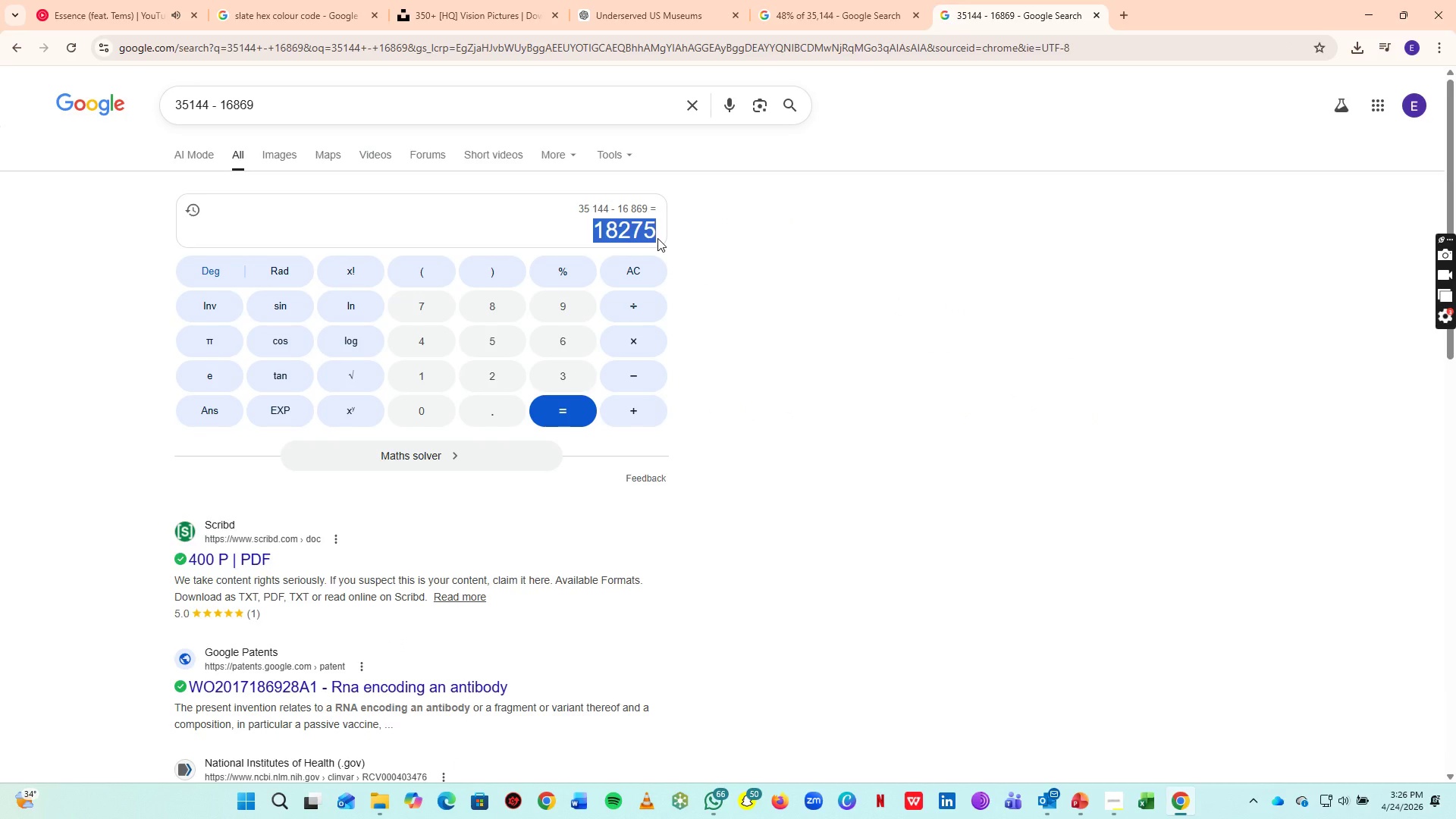 
key(Control+C)
 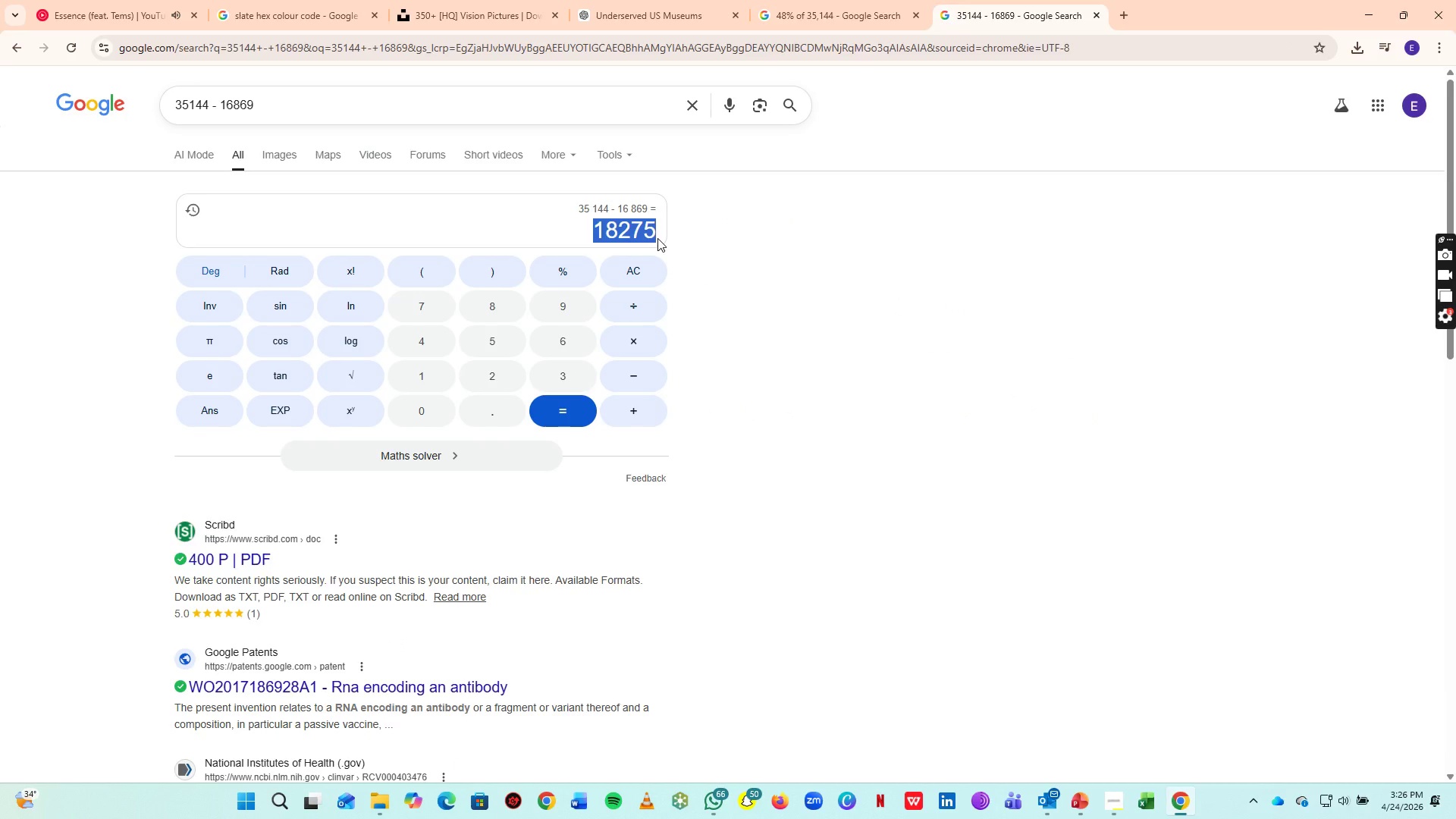 
key(Control+C)
 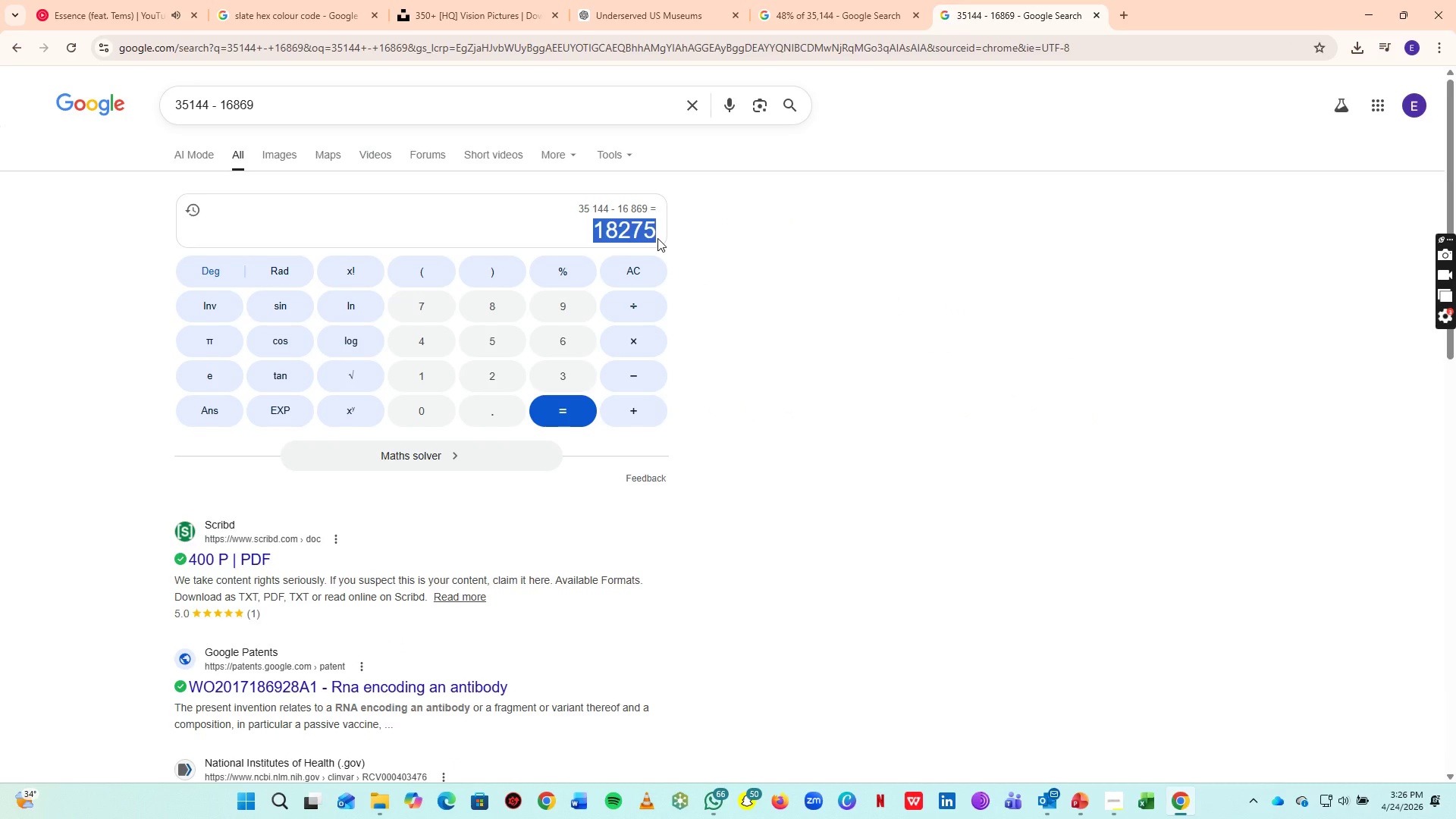 
key(Control+C)
 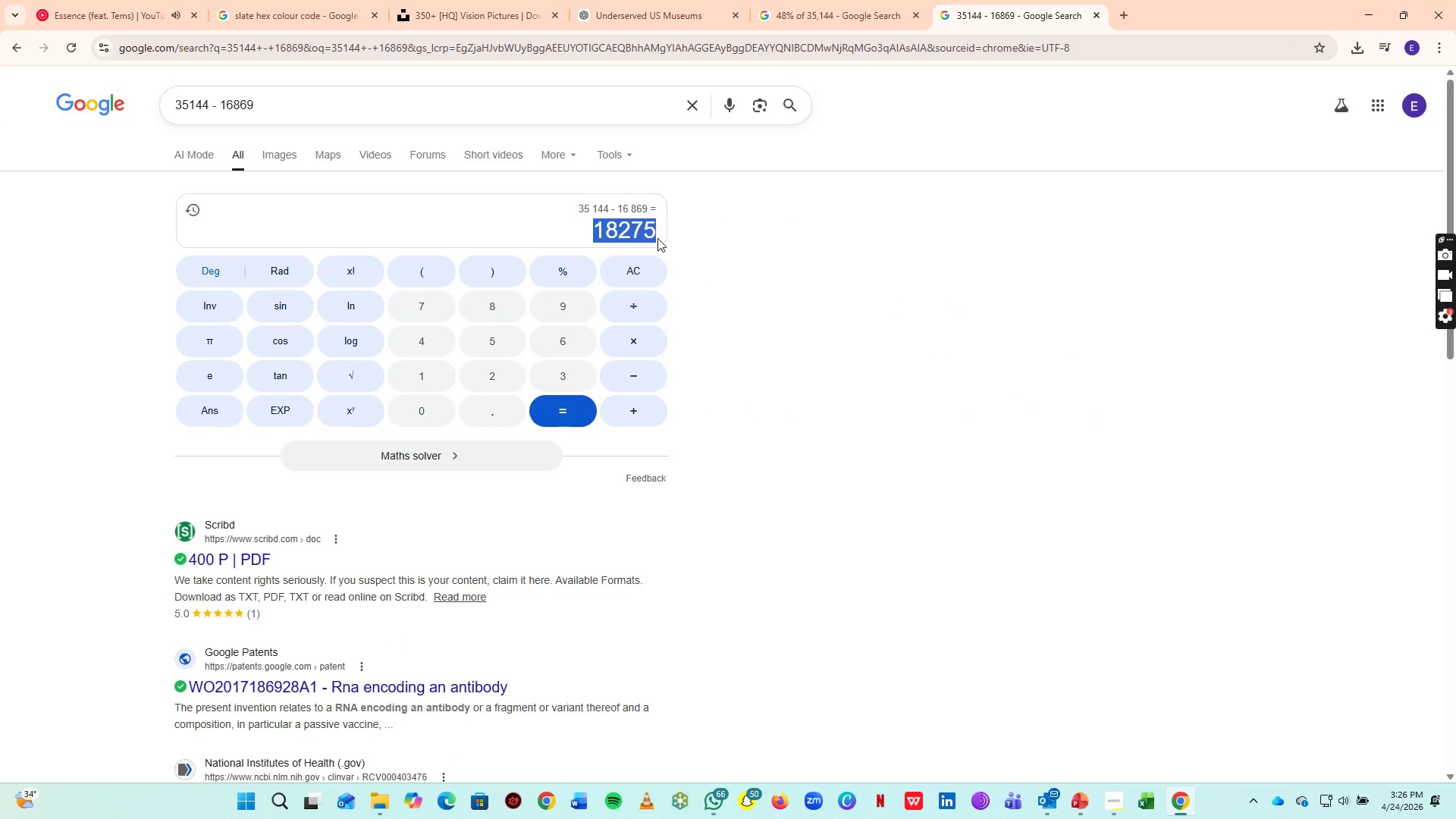 
key(Control+C)
 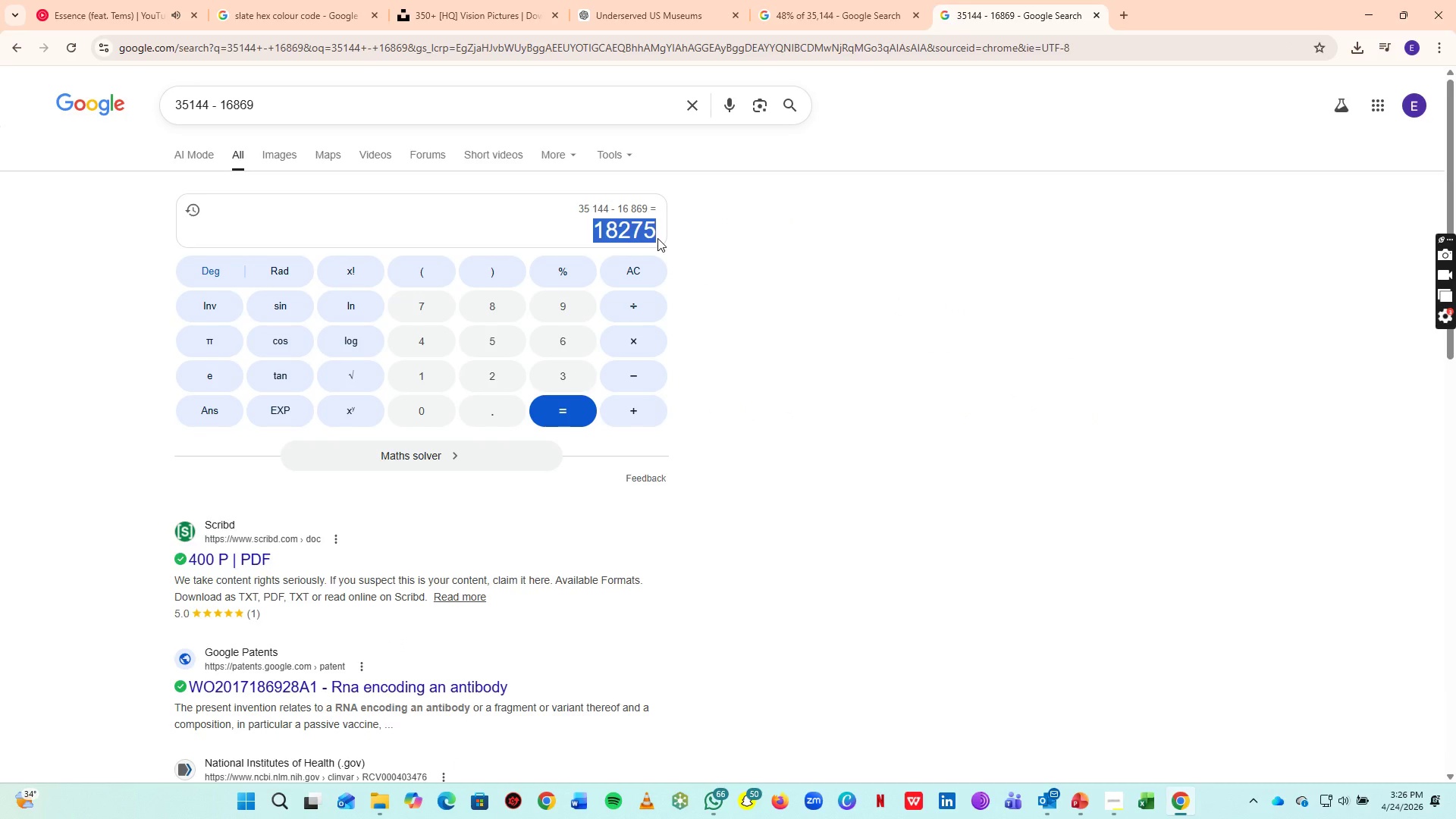 
key(Control+C)
 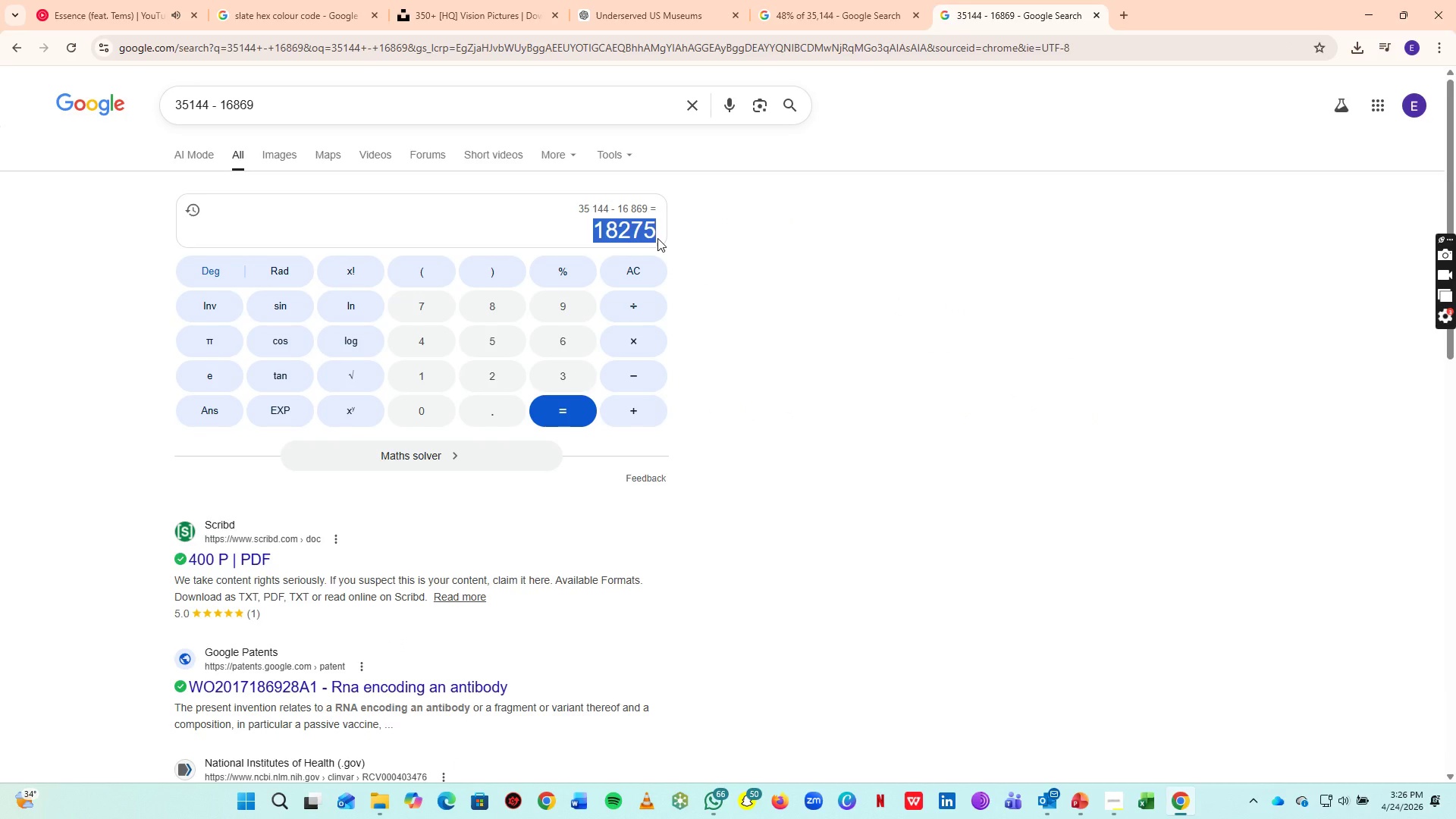 
key(Control+C)
 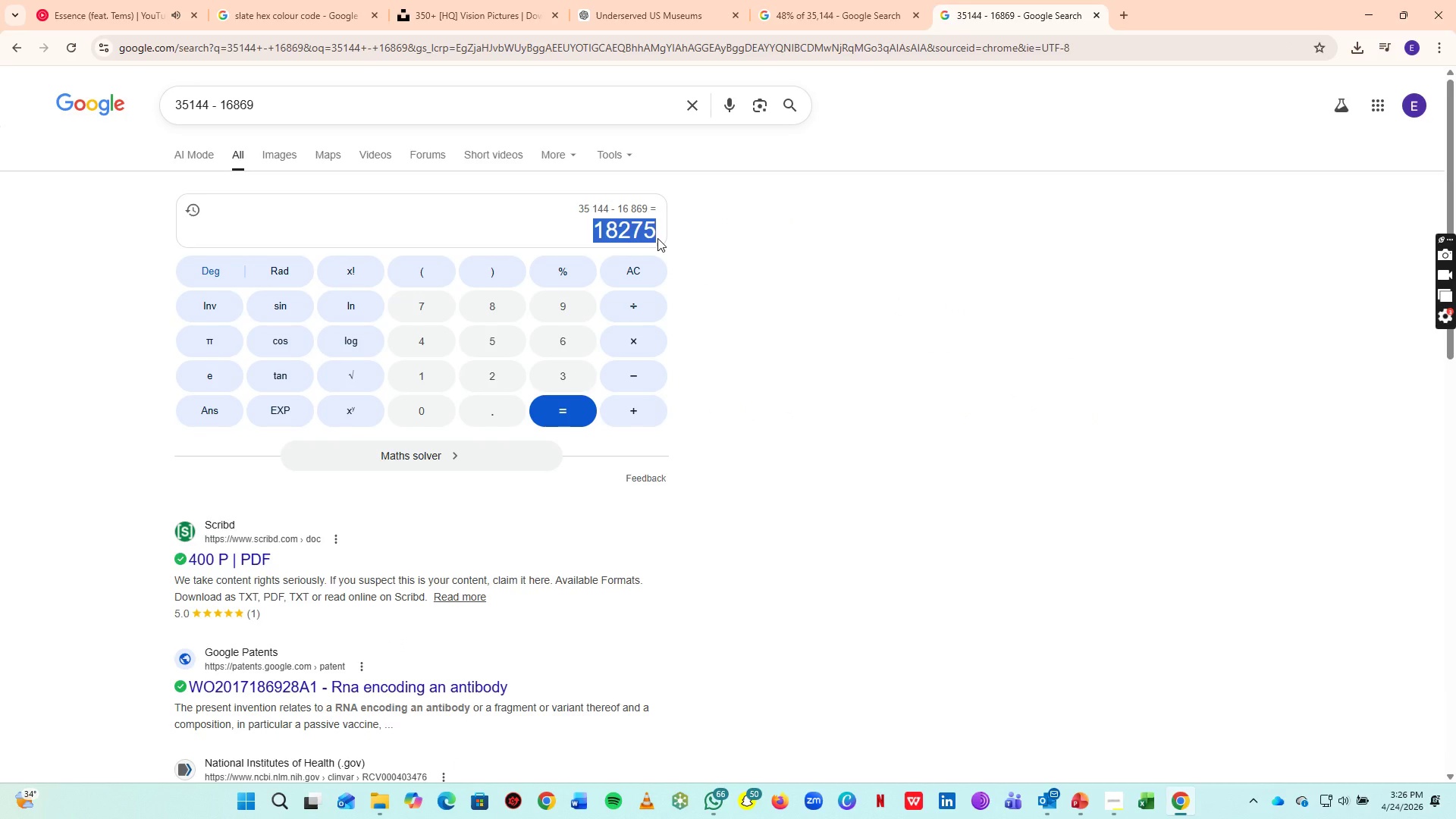 
key(Control+C)
 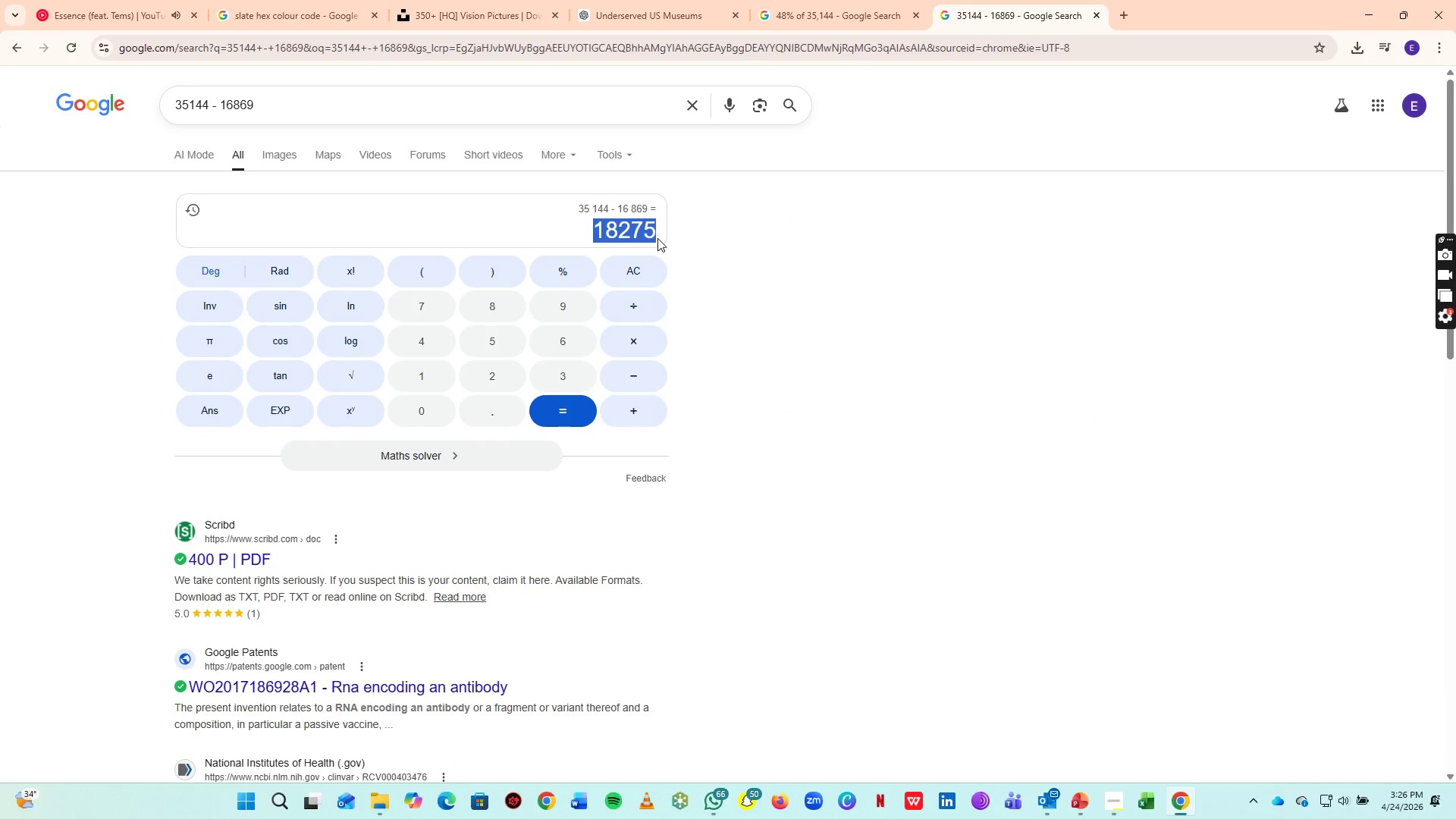 
key(Control+C)
 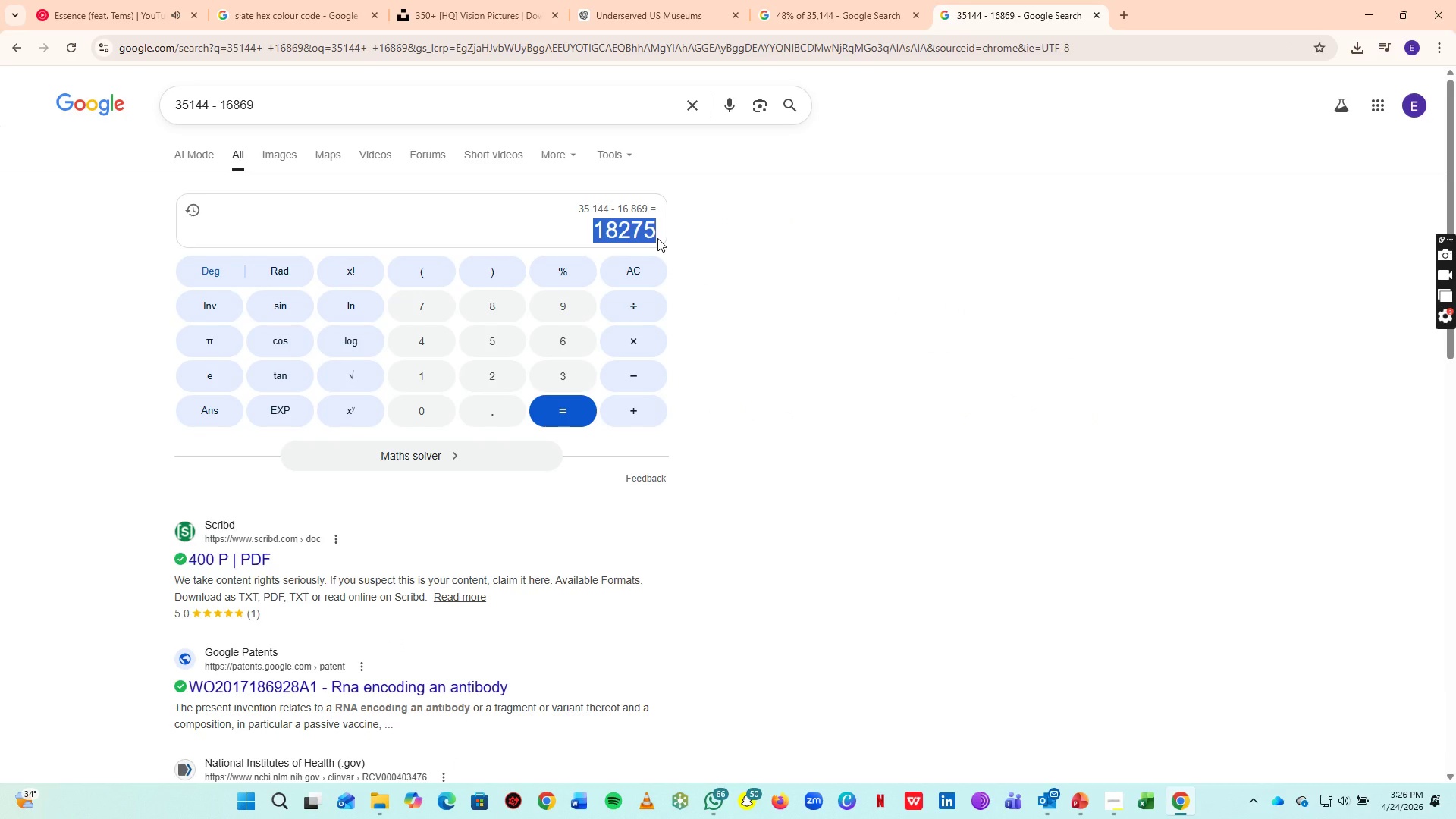 
key(Control+C)
 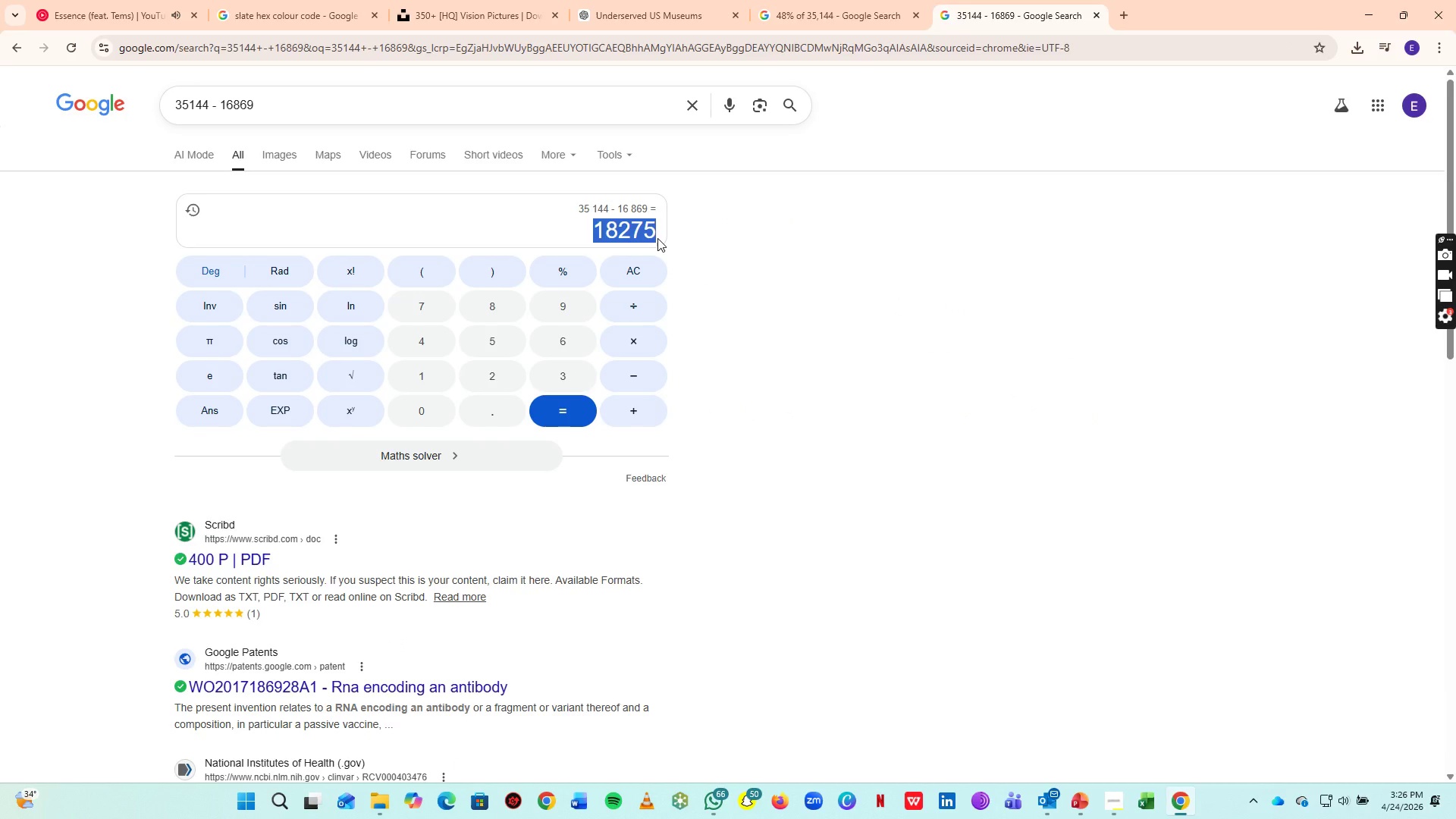 
key(Control+C)
 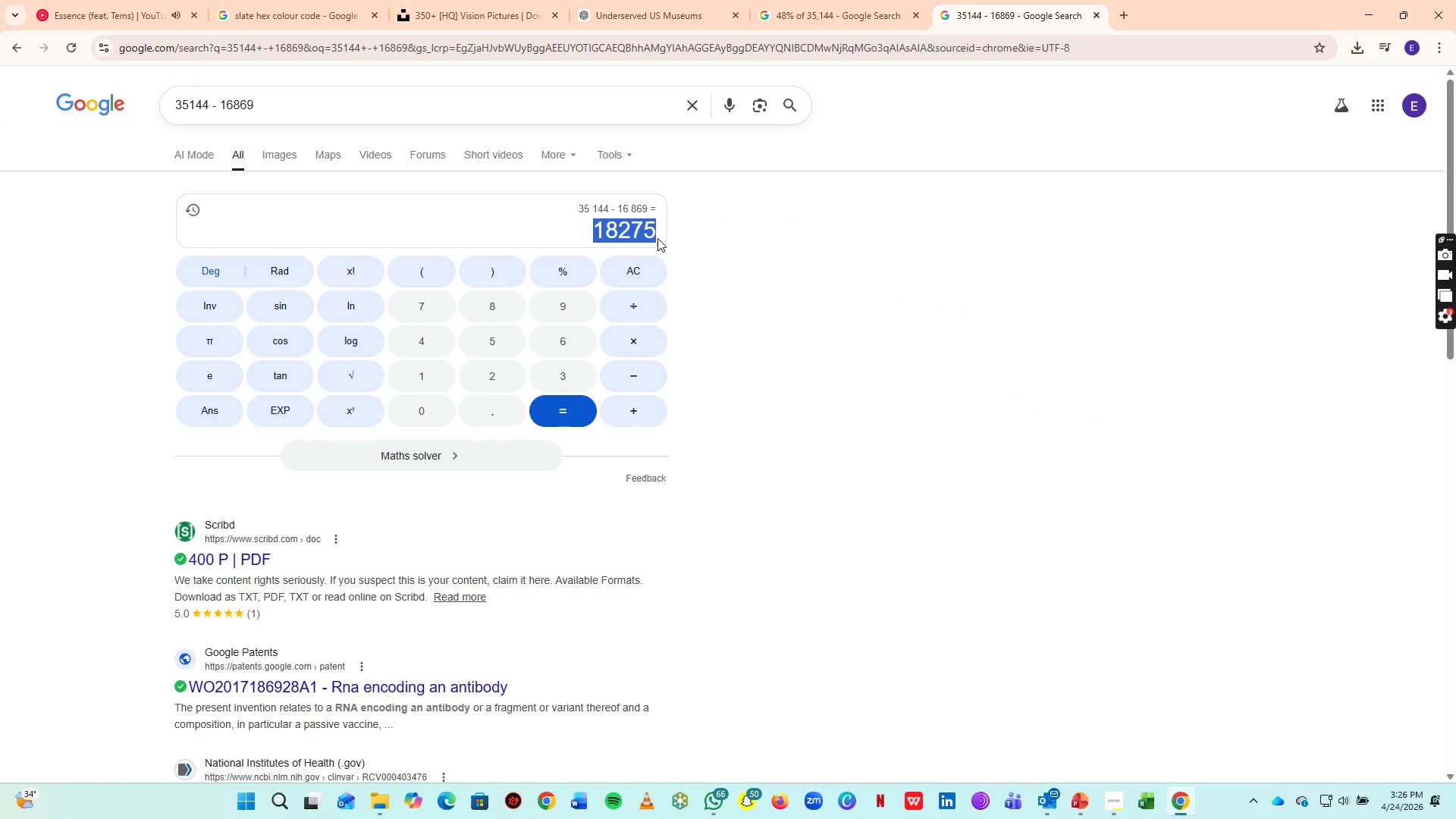 
key(Control+C)
 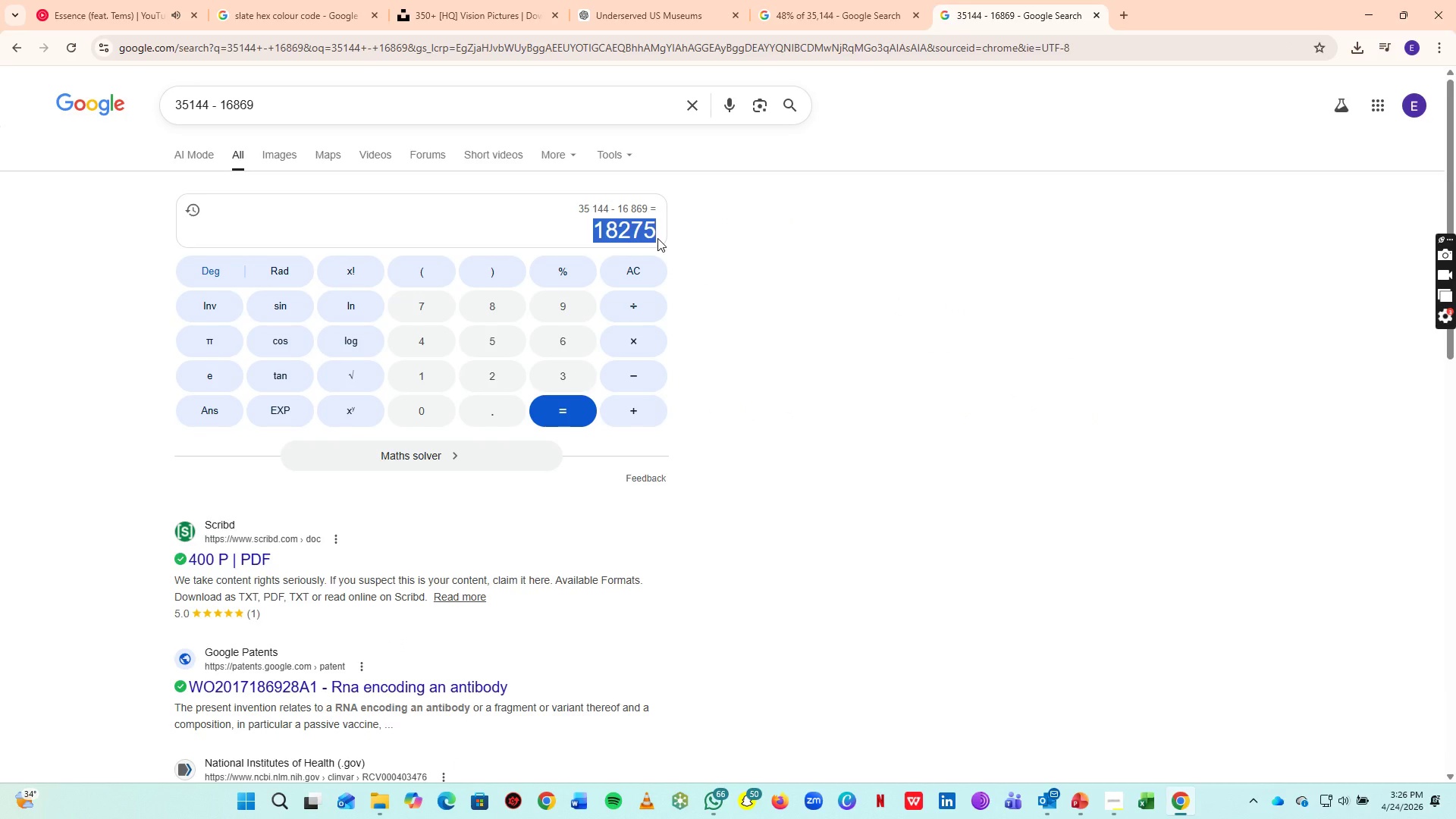 
key(Alt+AltLeft)
 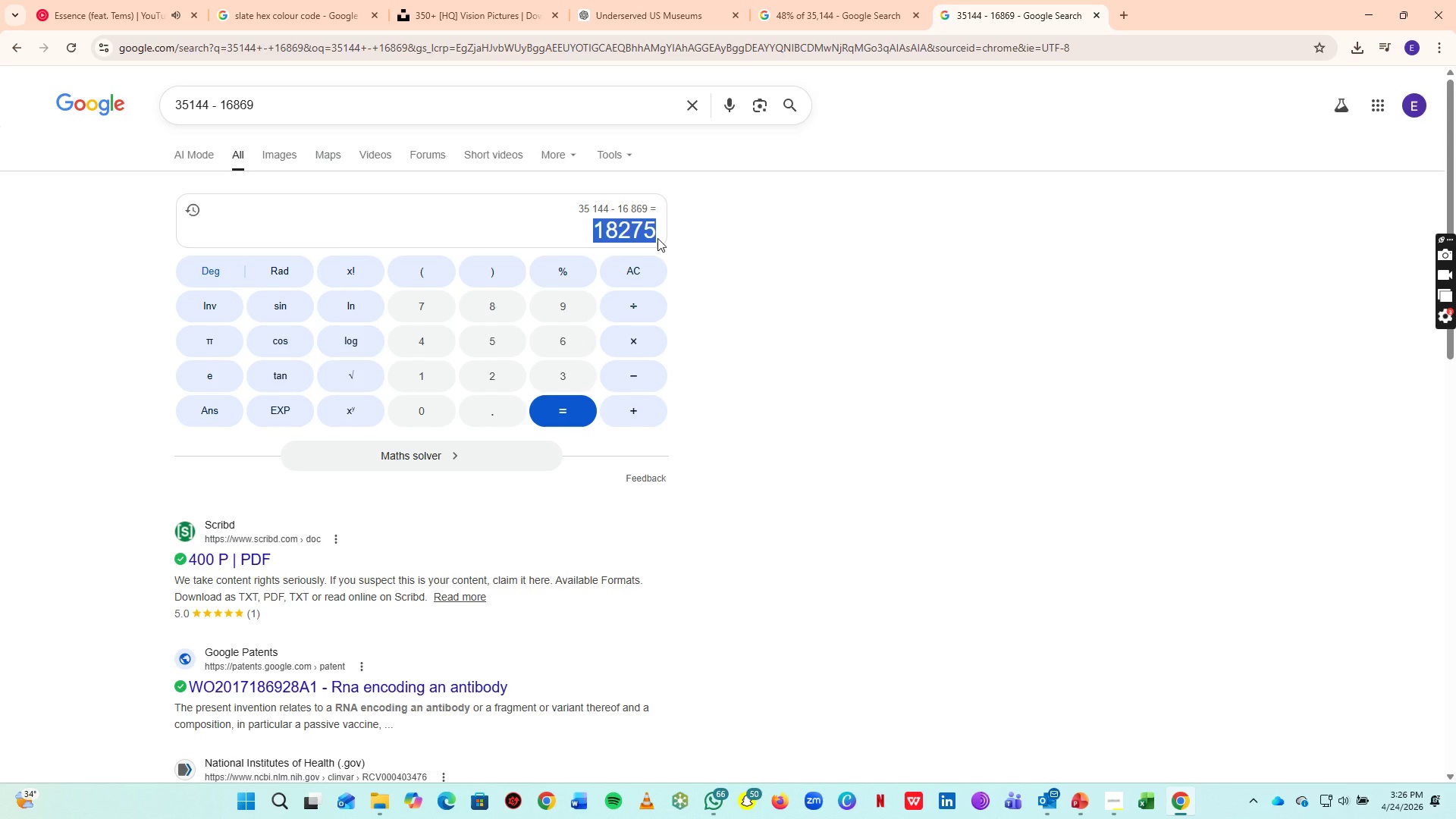 
key(Alt+Tab)
 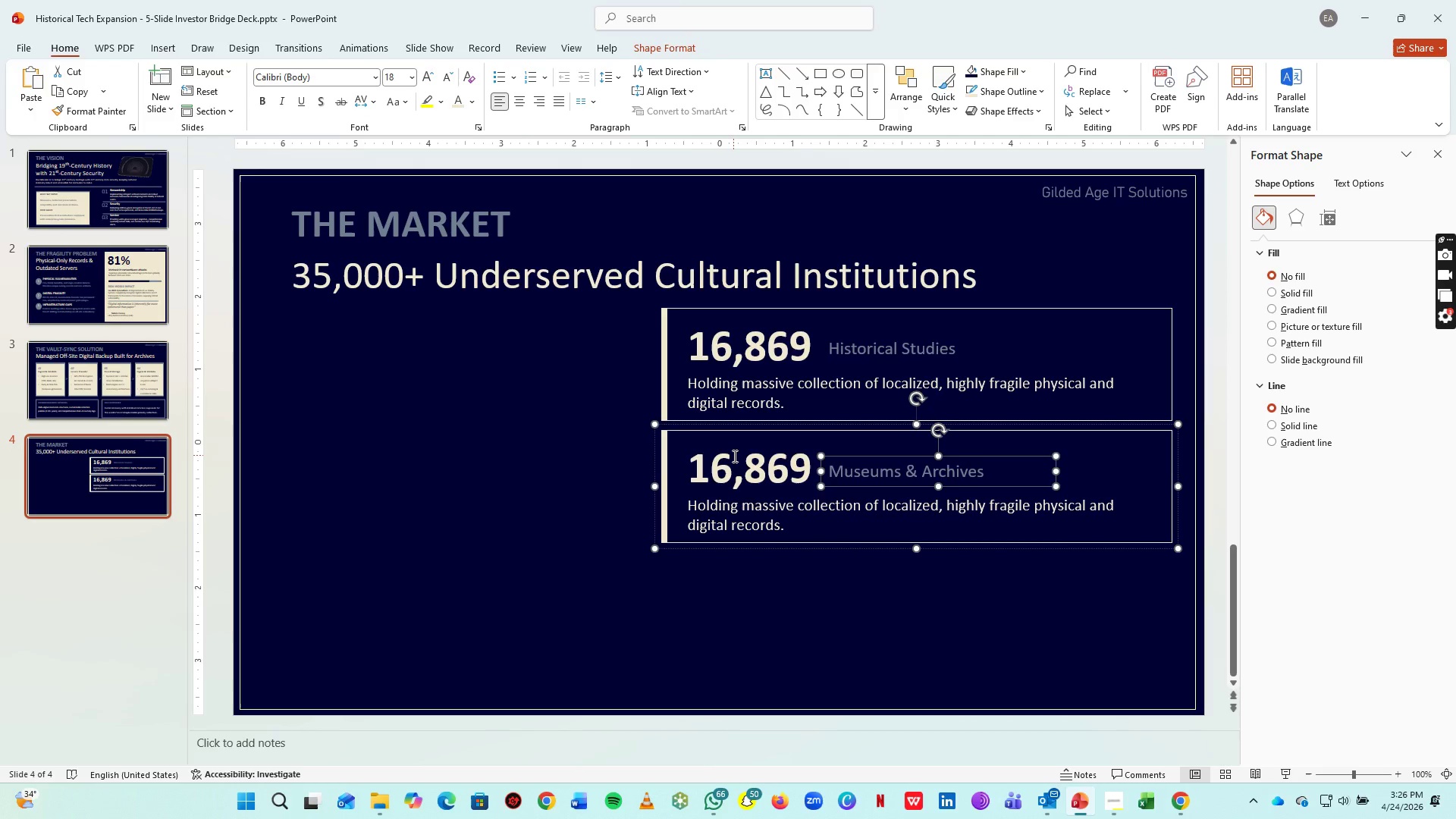 
left_click([733, 457])
 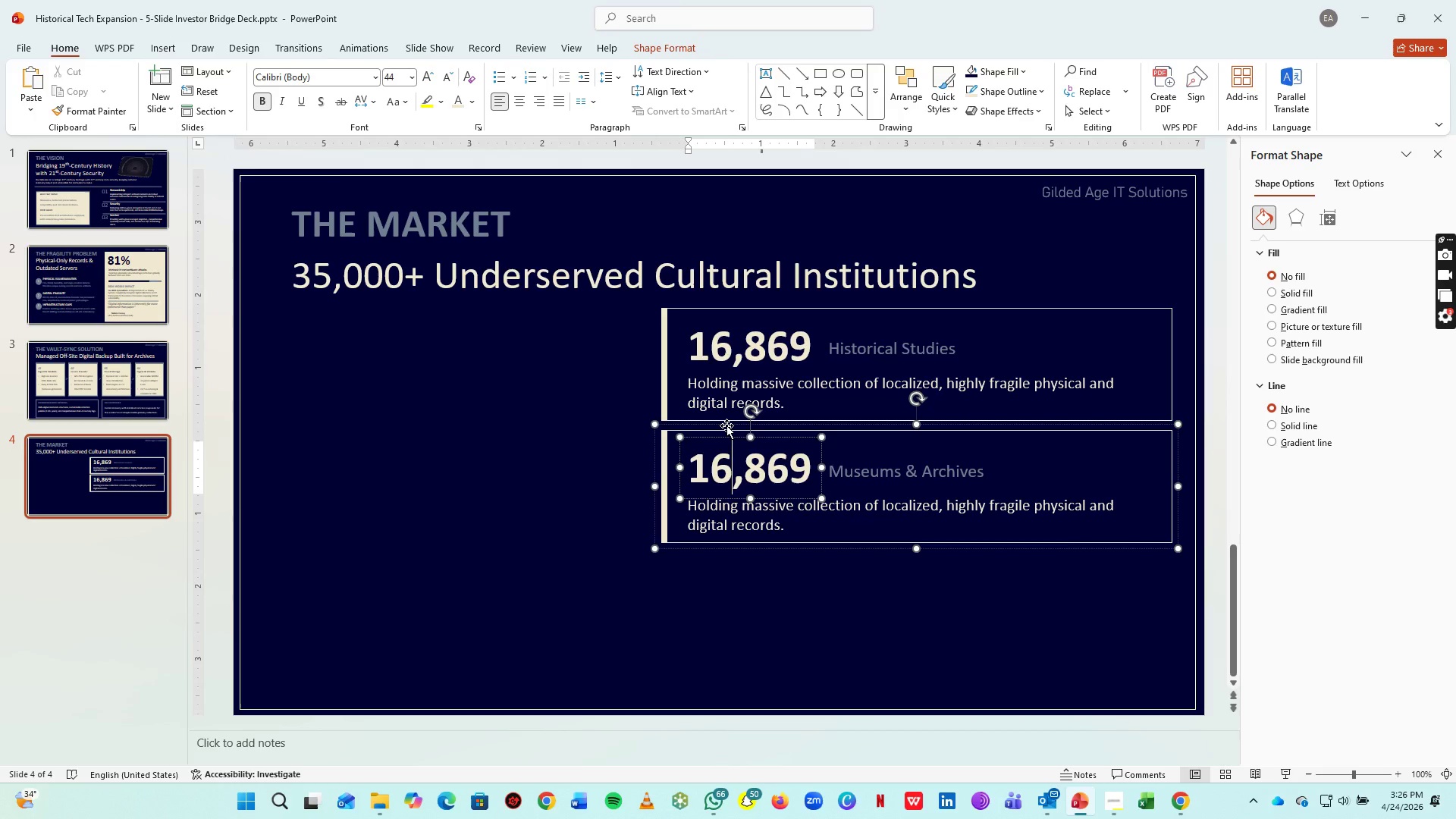 
key(Backspace)
 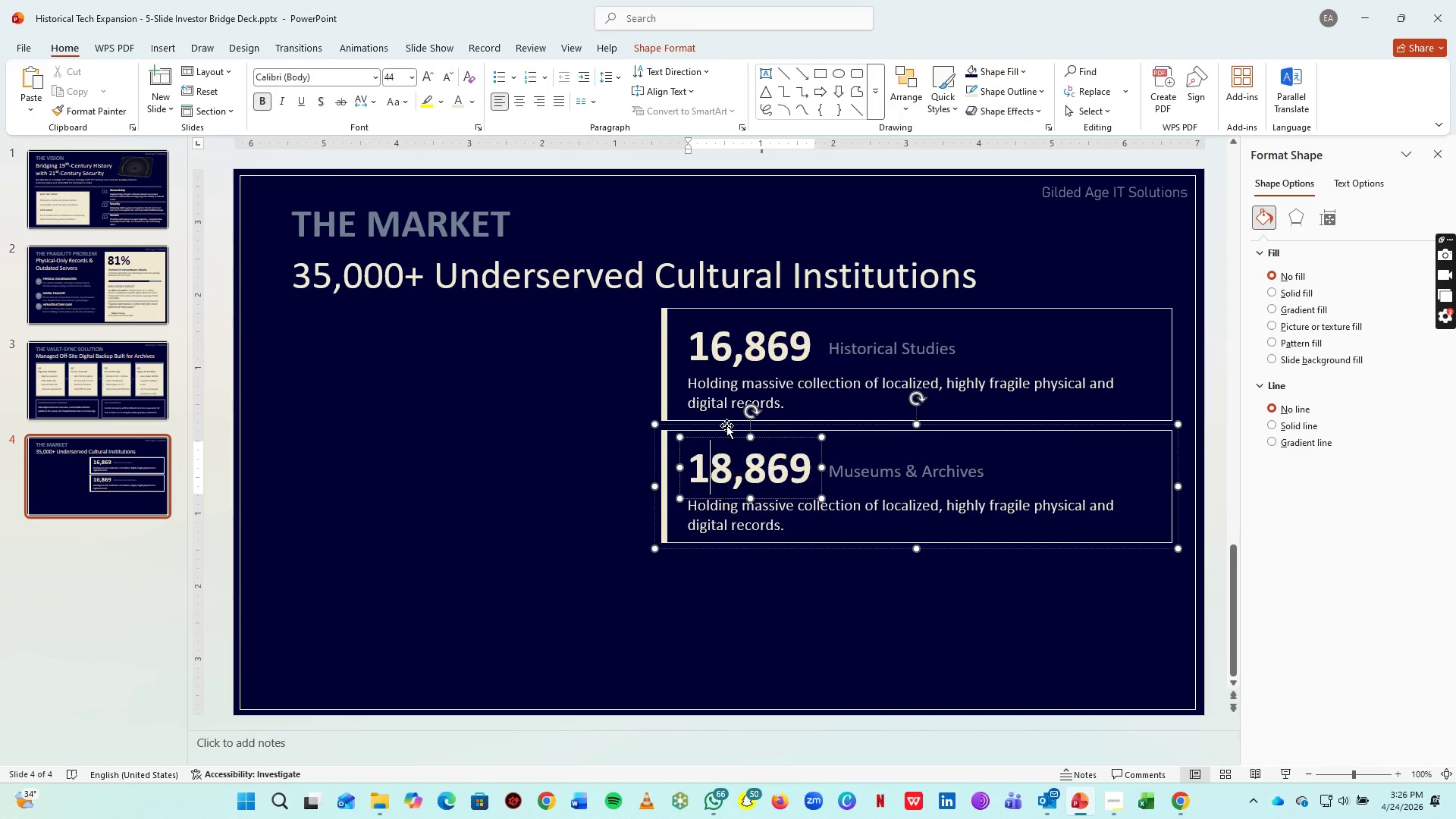 
key(8)
 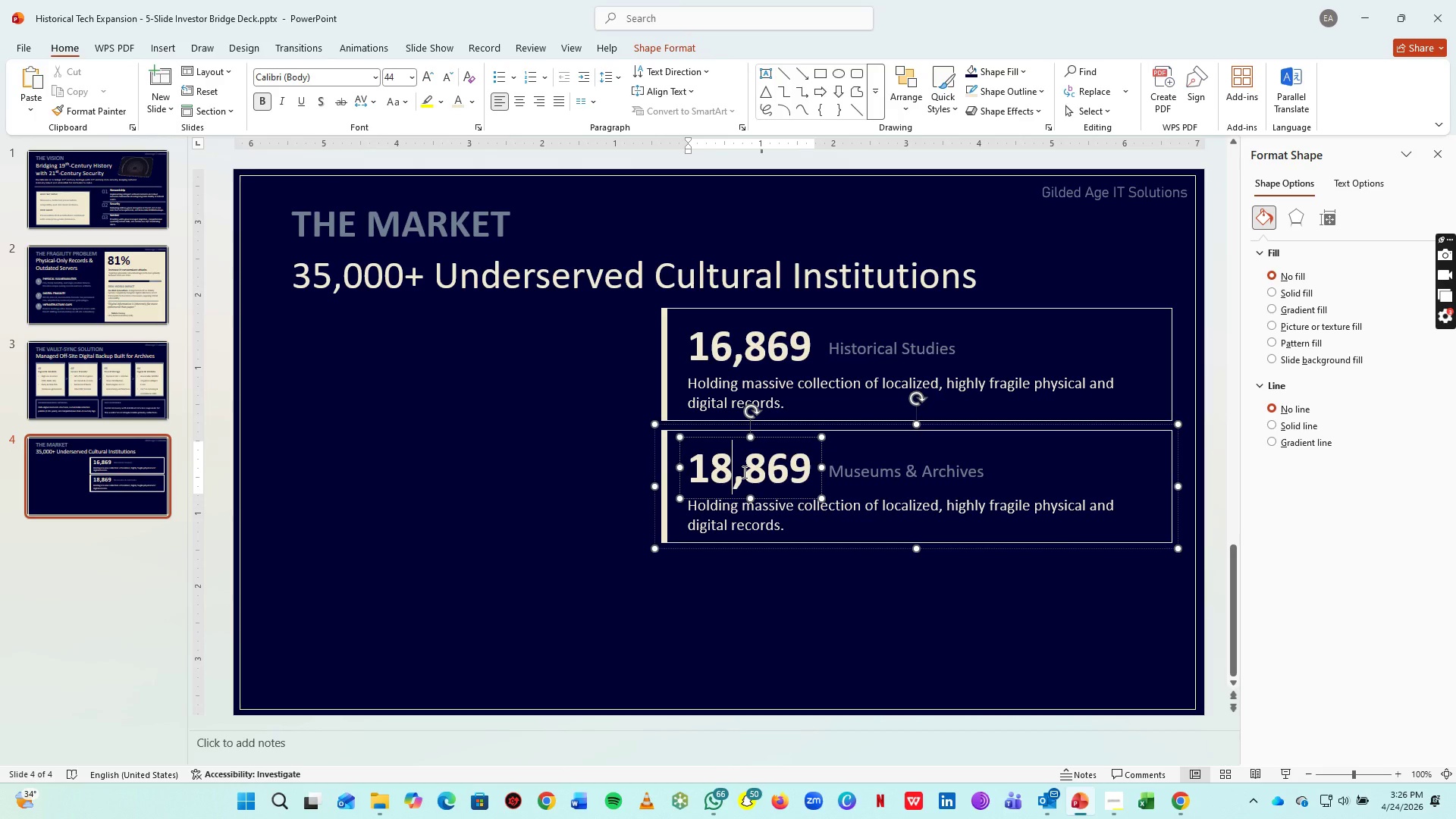 
left_click_drag(start_coordinate=[745, 474], to_coordinate=[802, 477])
 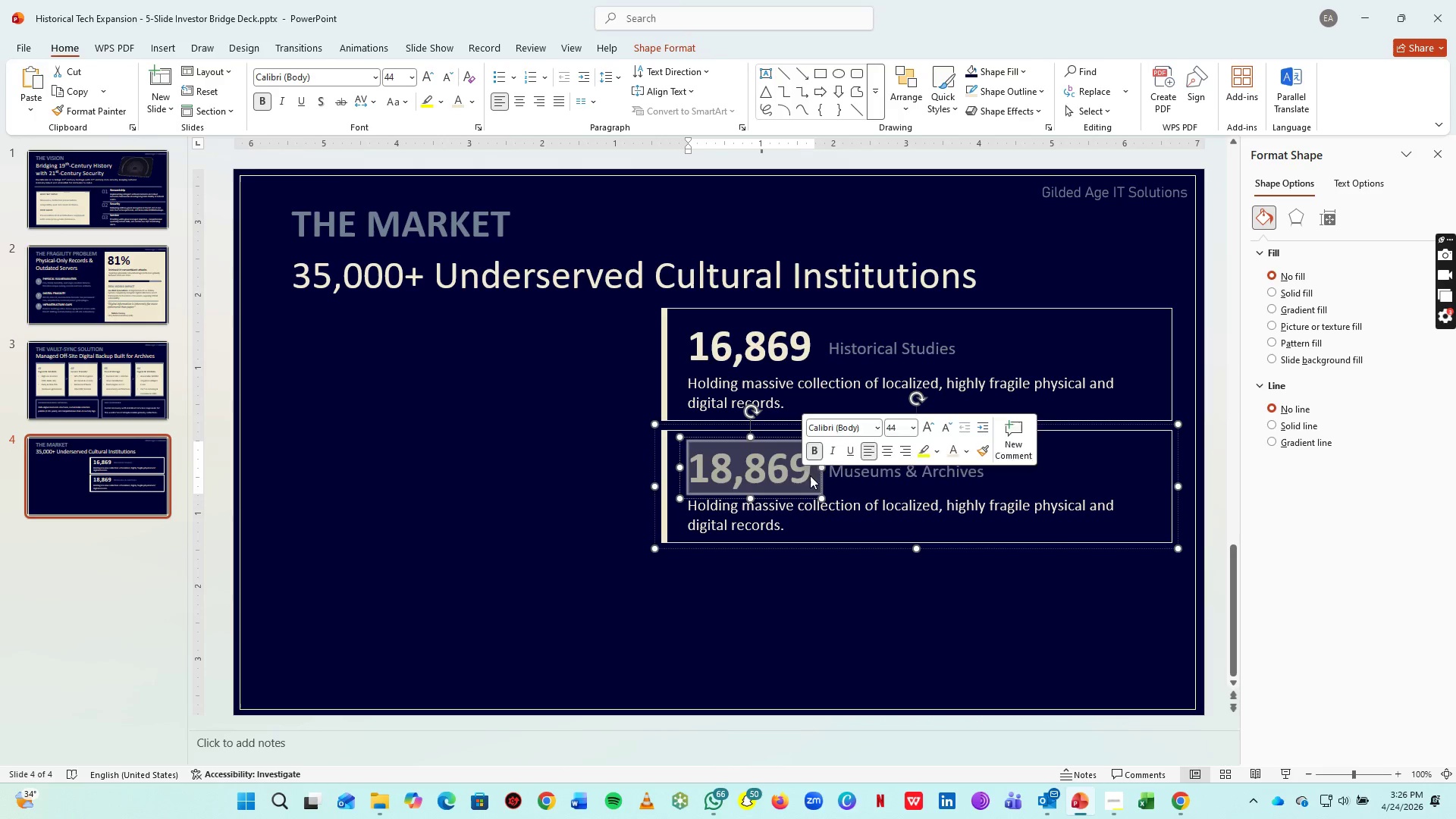 
type(18)
 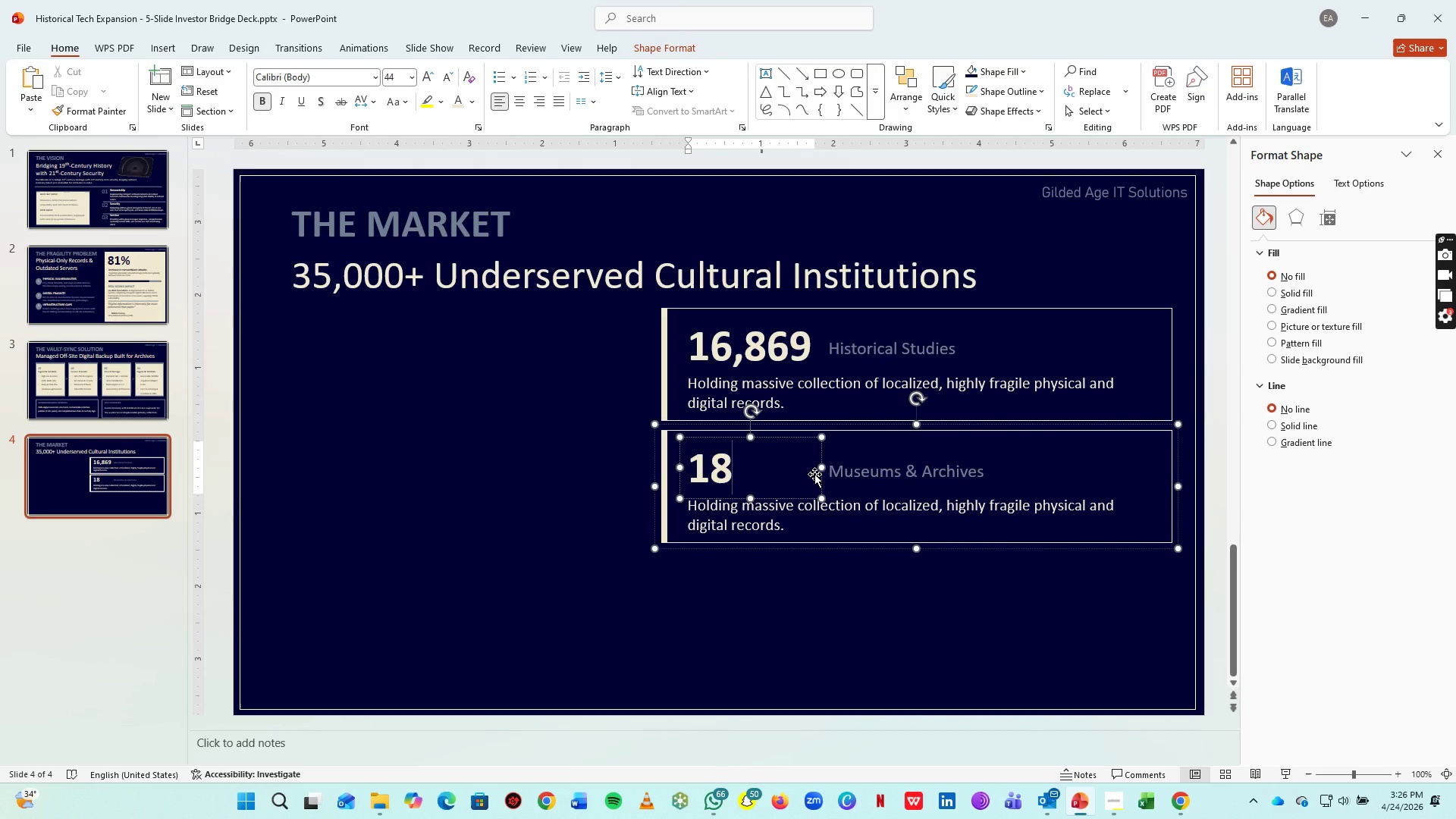 
key(Alt+AltLeft)
 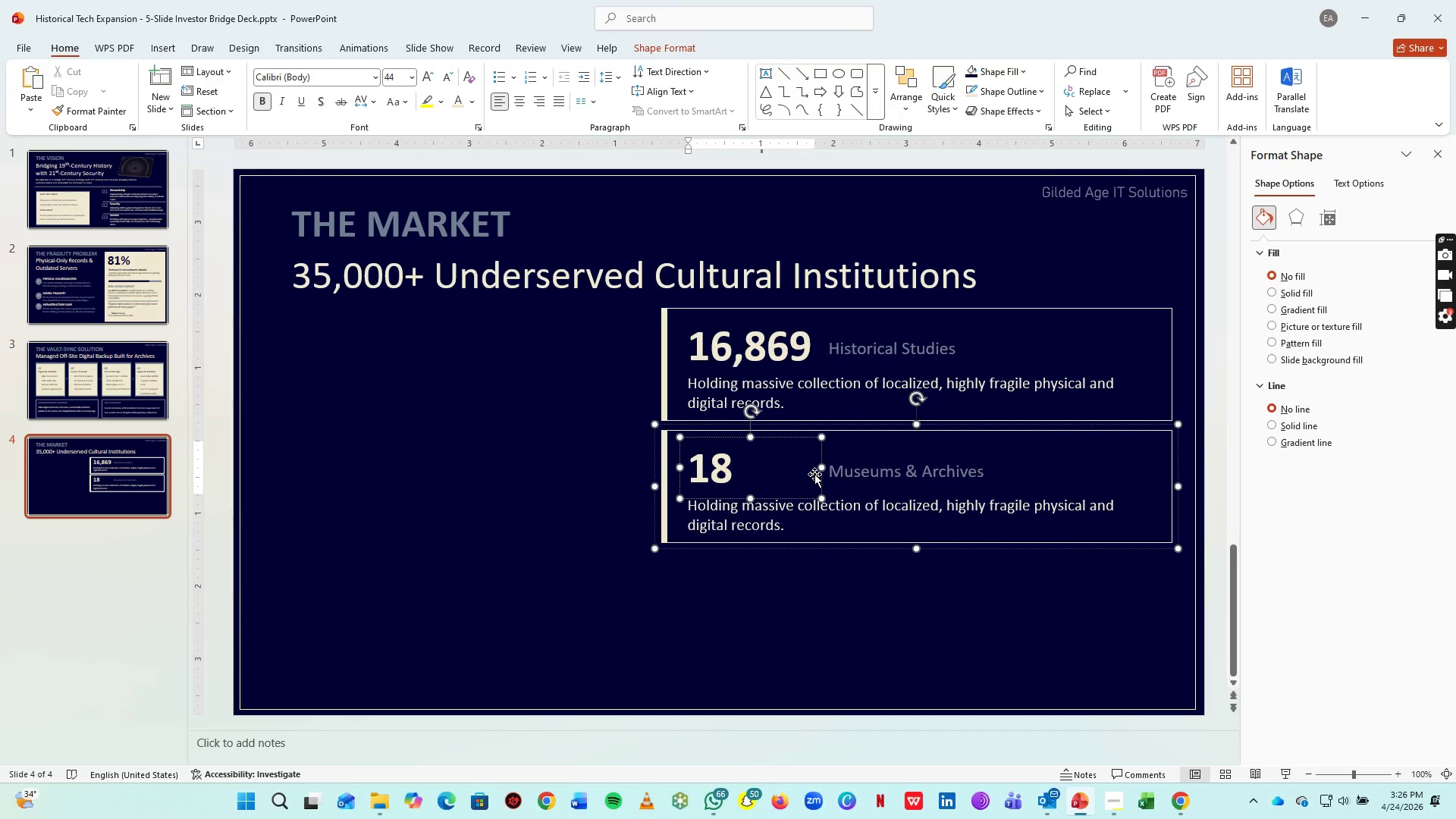 
key(Alt+Tab)
 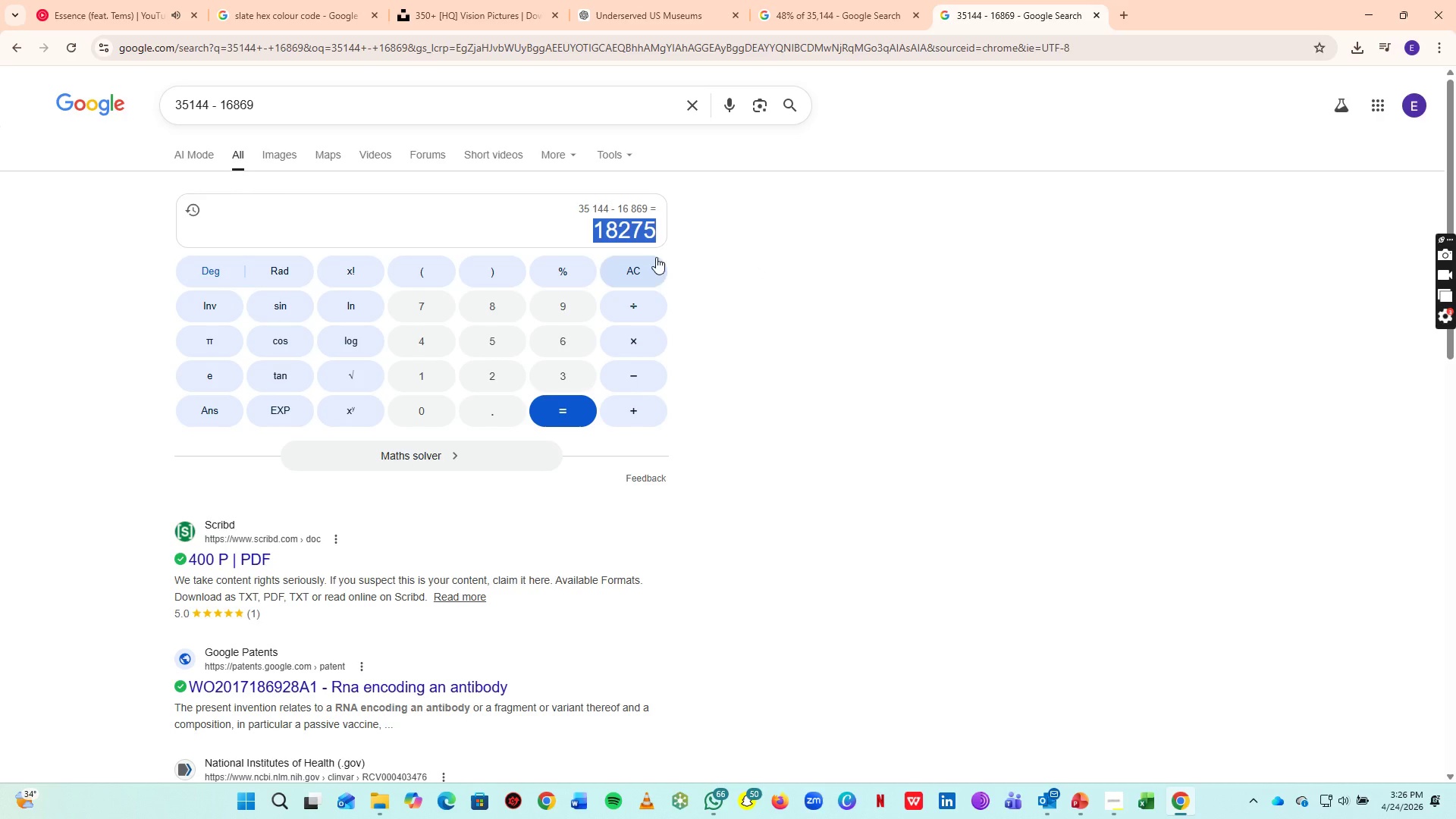 
key(Alt+AltLeft)
 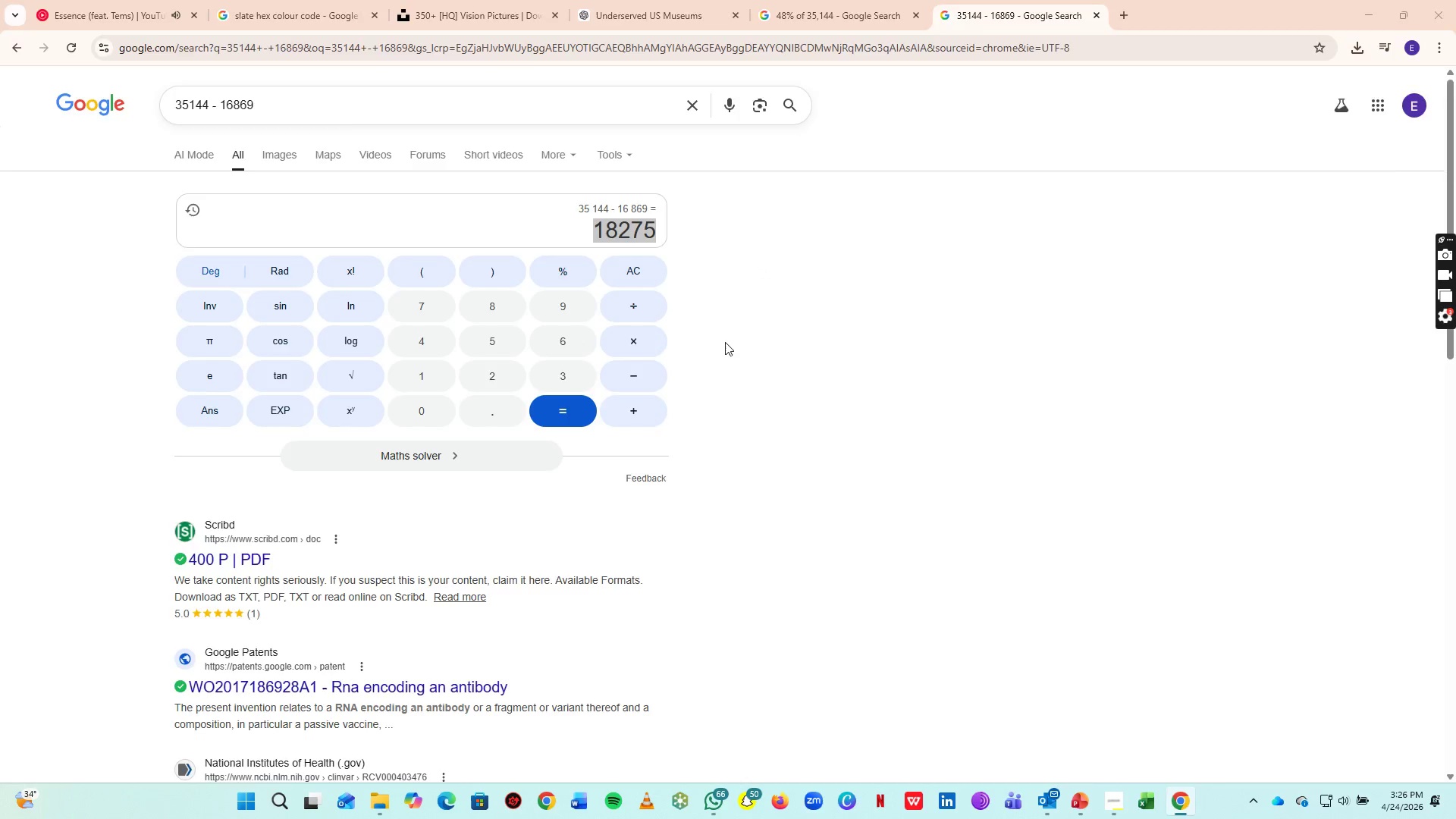 
key(Tab)
type(,275)
 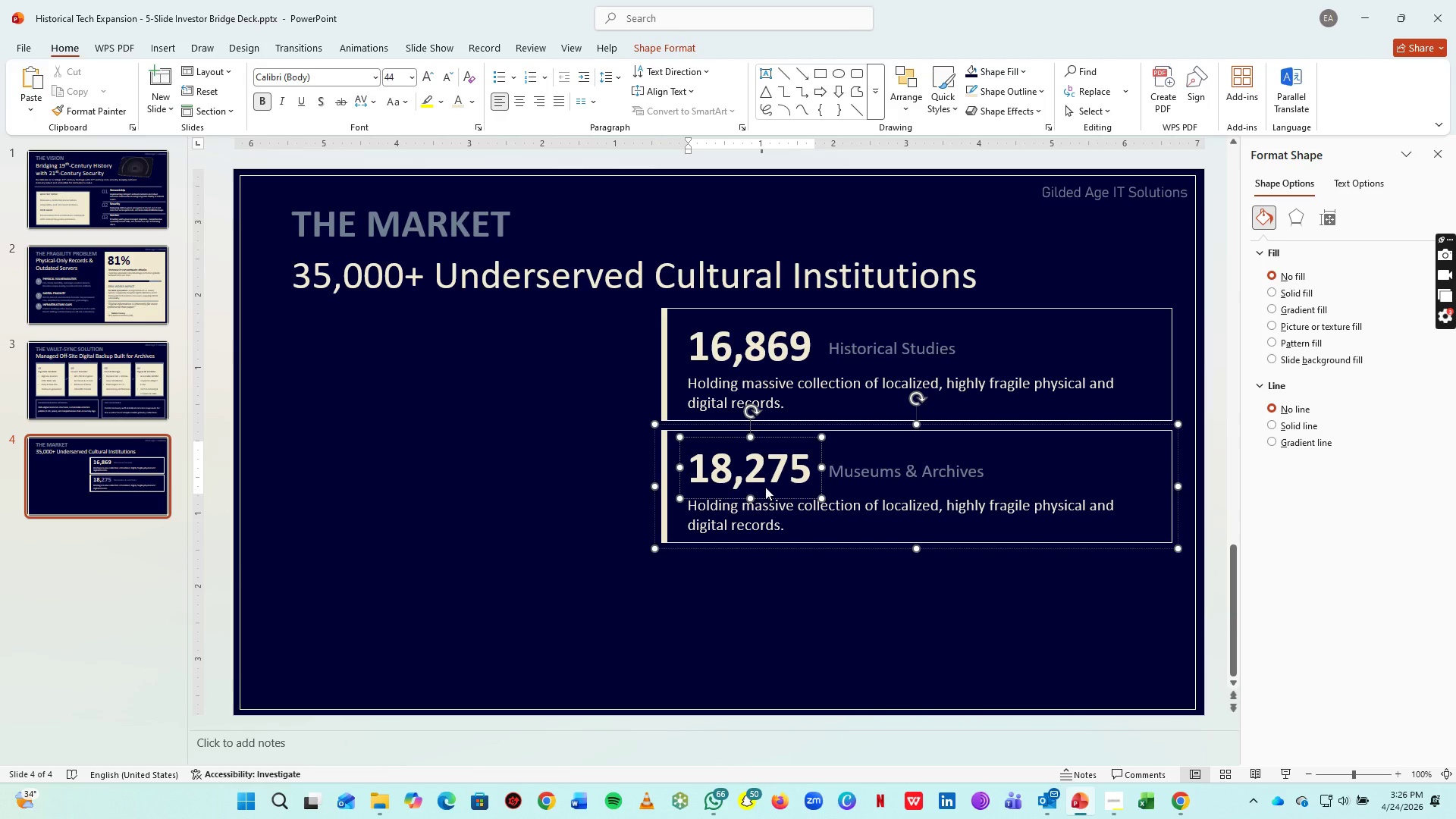 
key(Alt+AltLeft)
 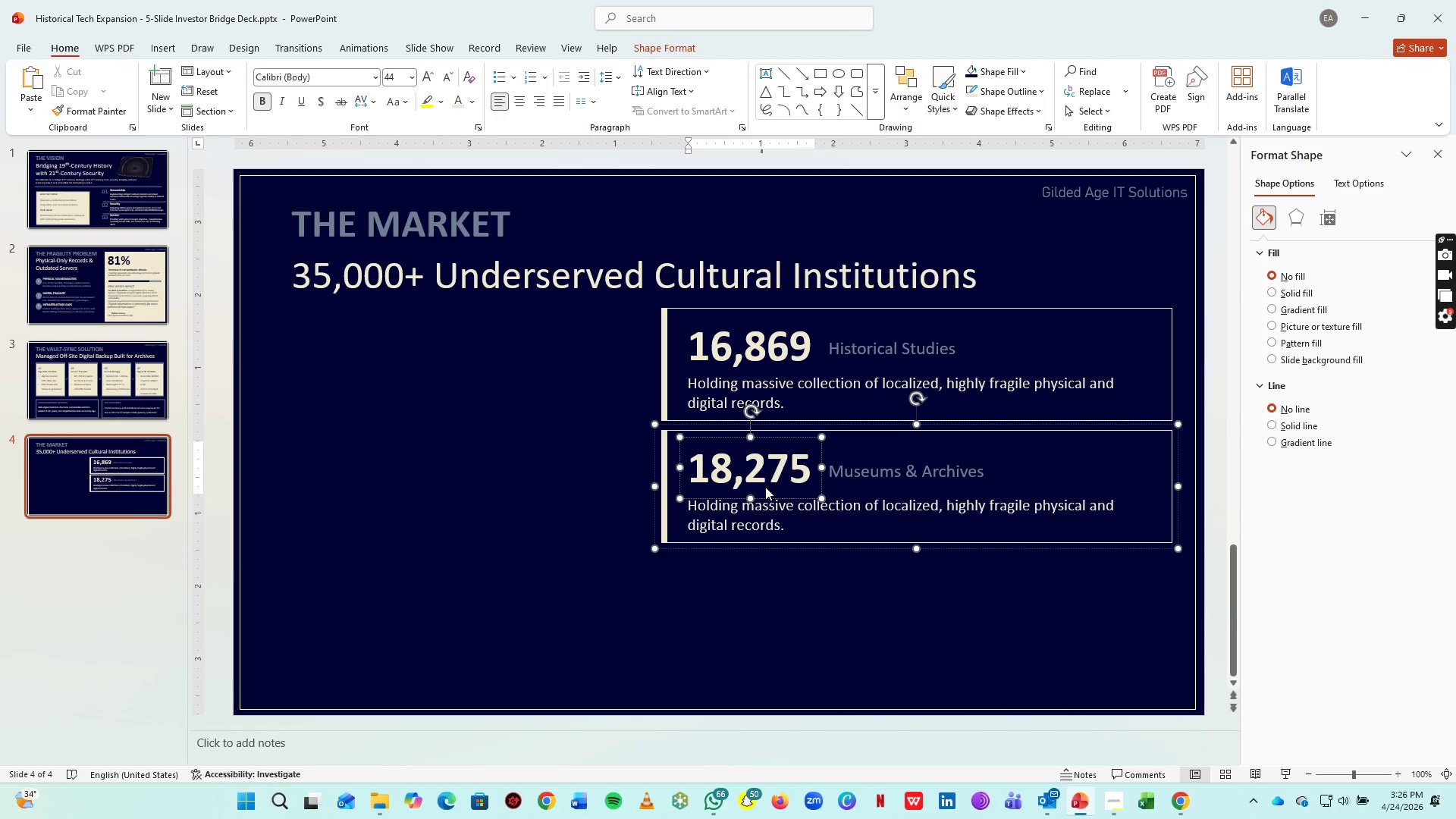 
key(Alt+Tab)
 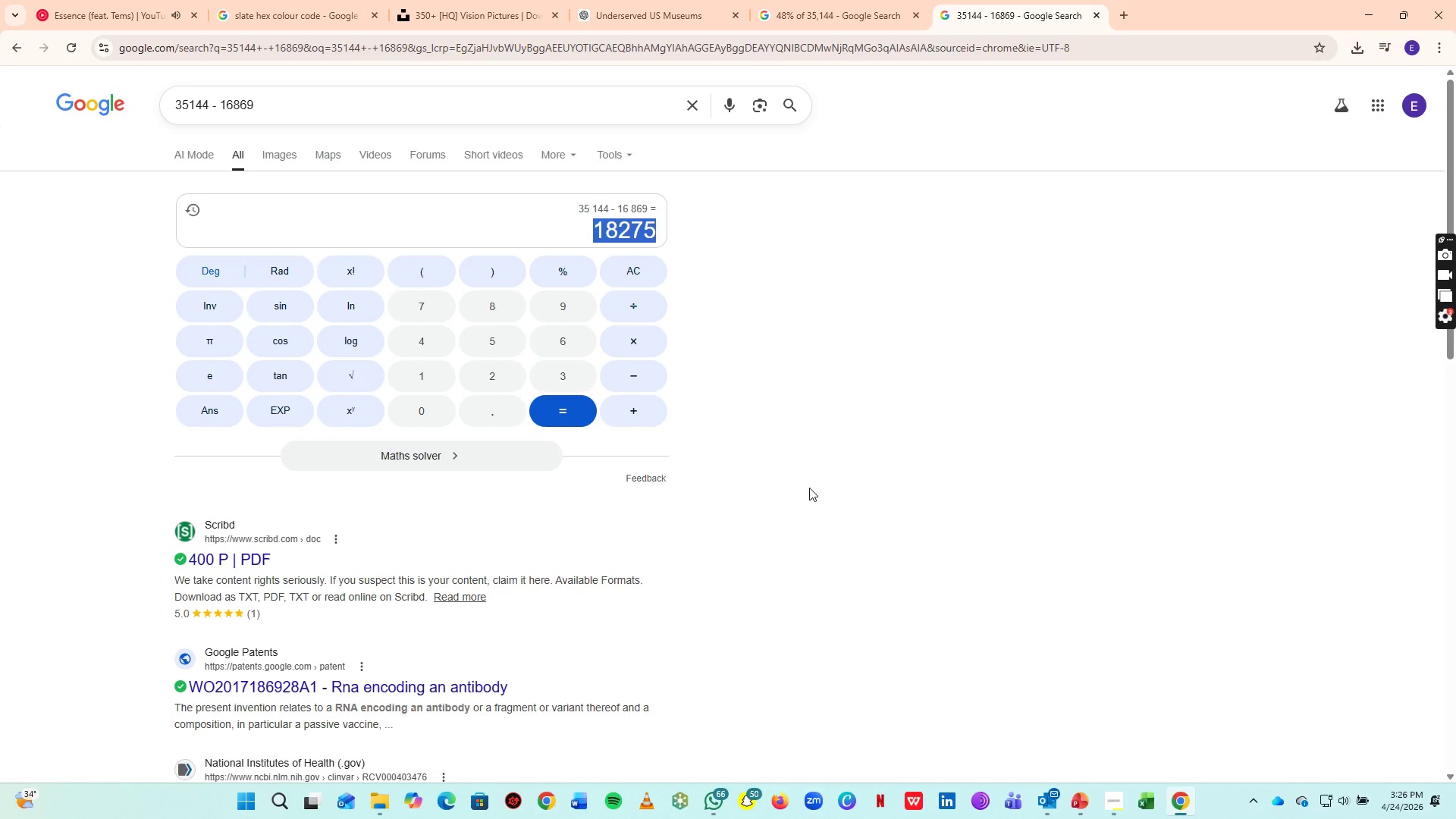 
key(Alt+AltLeft)
 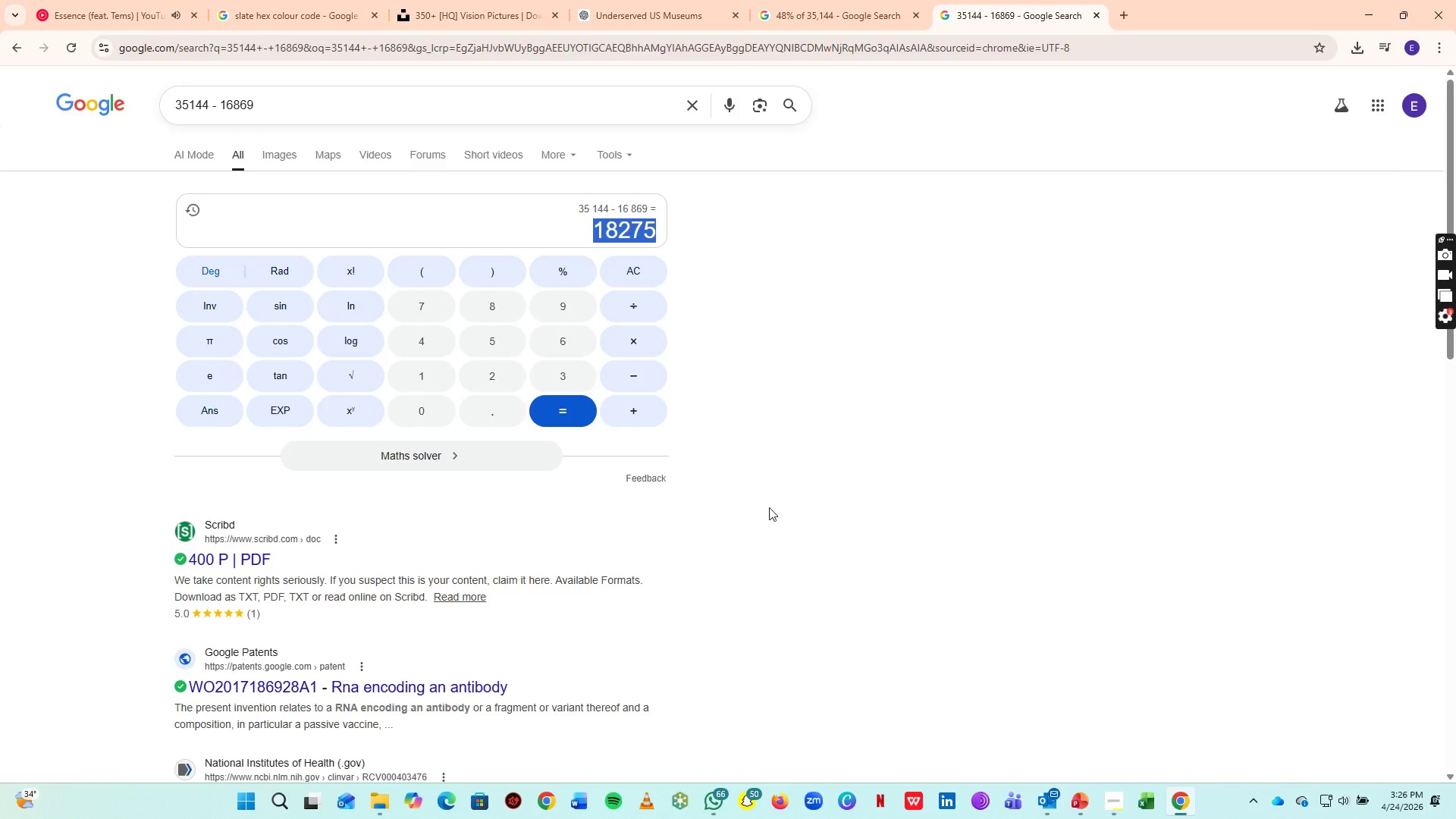 
key(Alt+Tab)
 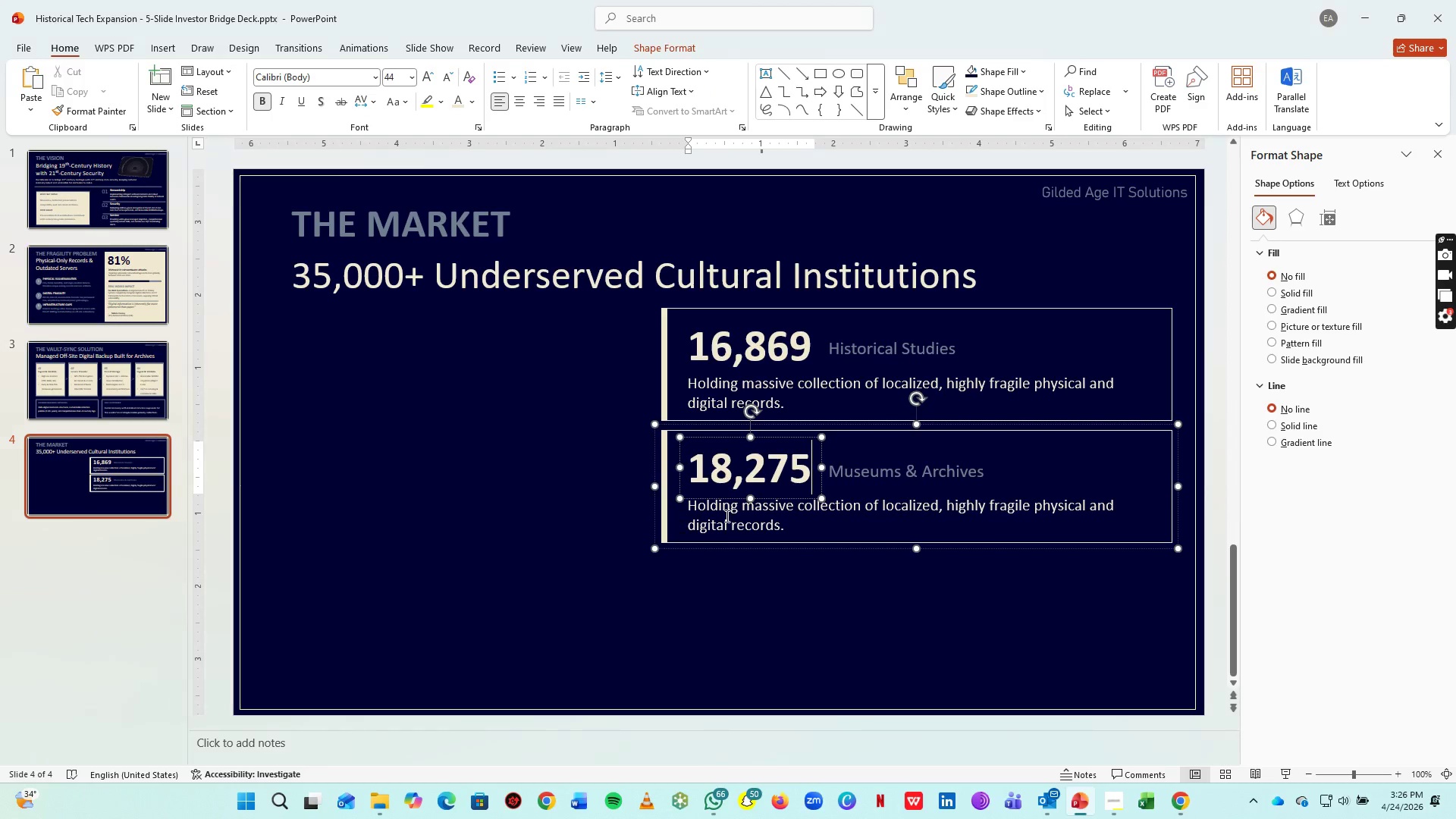 
left_click([726, 516])
 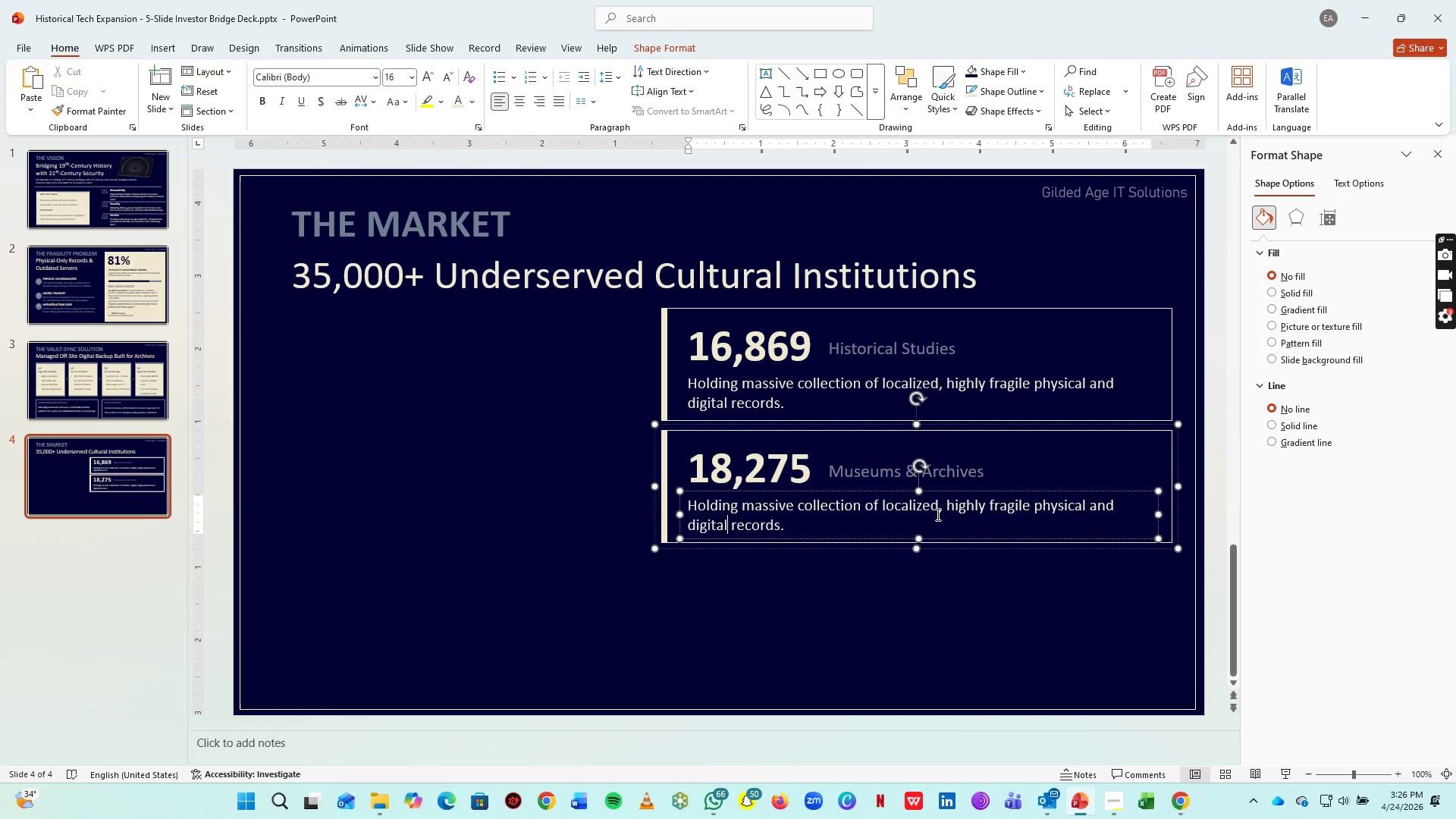 
key(Control+A)
 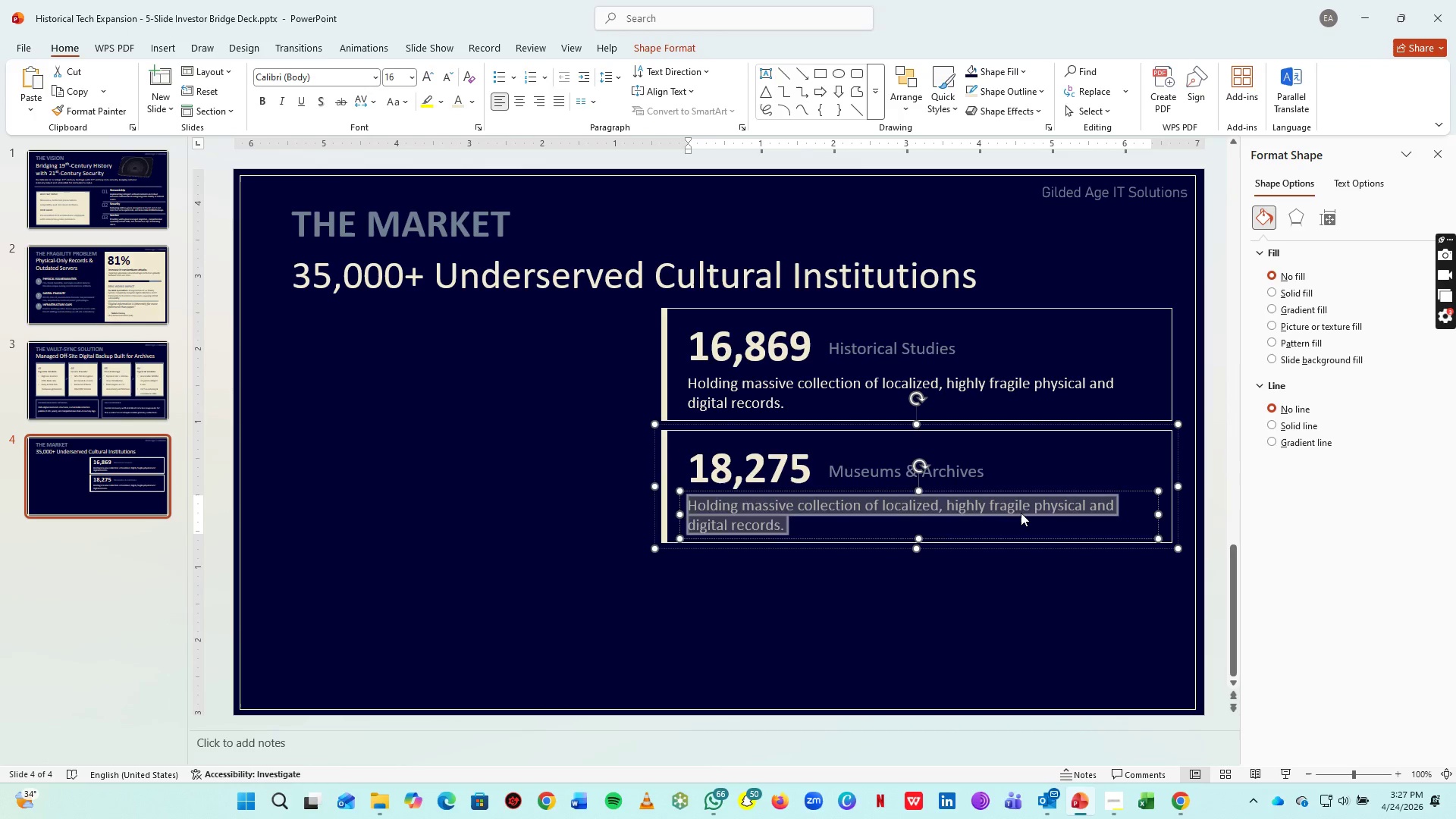 
type(oPER)
key(Backspace)
key(Backspace)
key(Backspace)
key(Backspace)
key(Backspace)
type(Operatingn)
key(Backspace)
type( with specialized digital assests (high-res imaging 3D scans) REQUIRING DEEP STI)
key(Backspace)
type(ORAGE)
 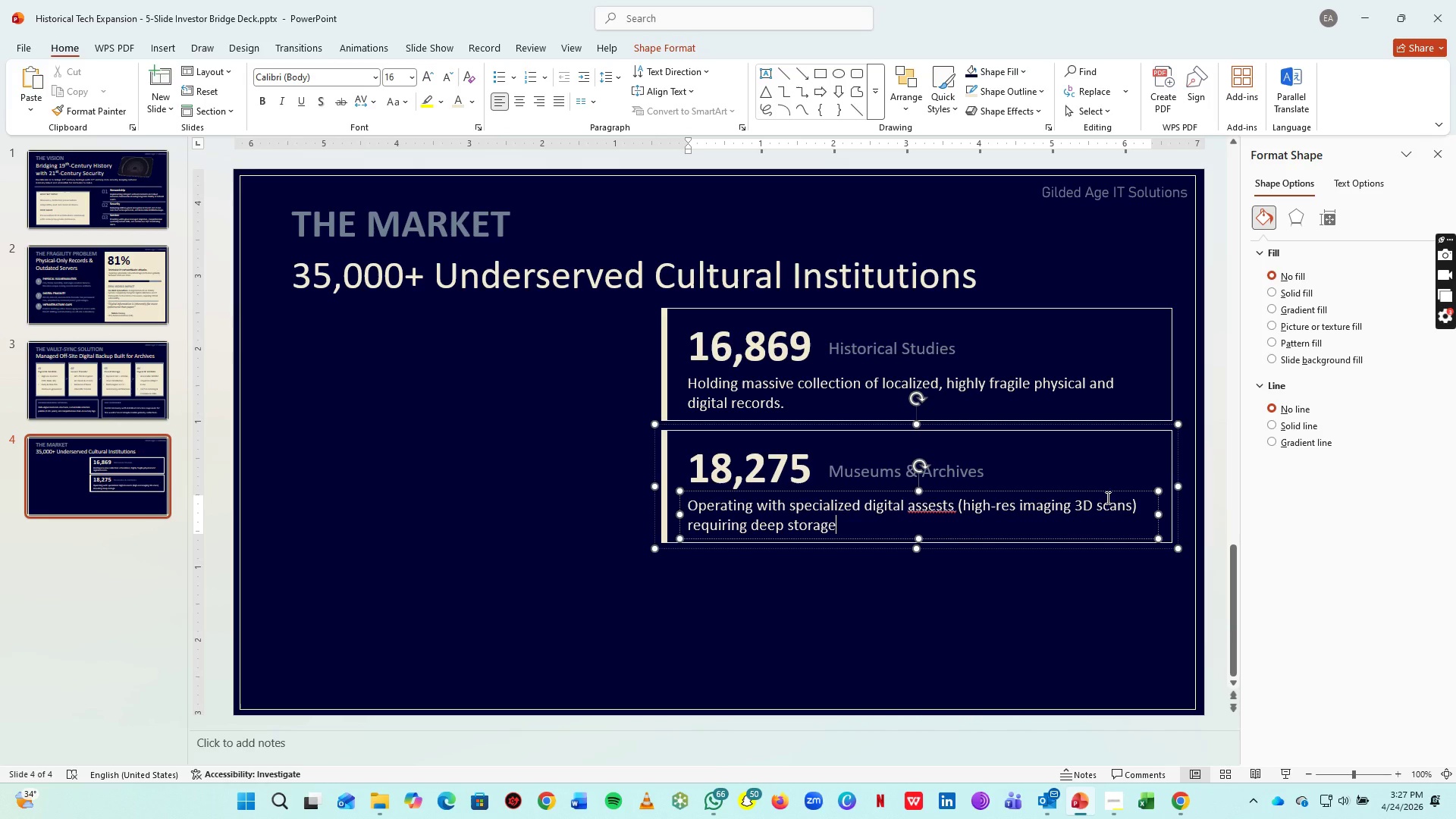 
right_click([933, 507])
 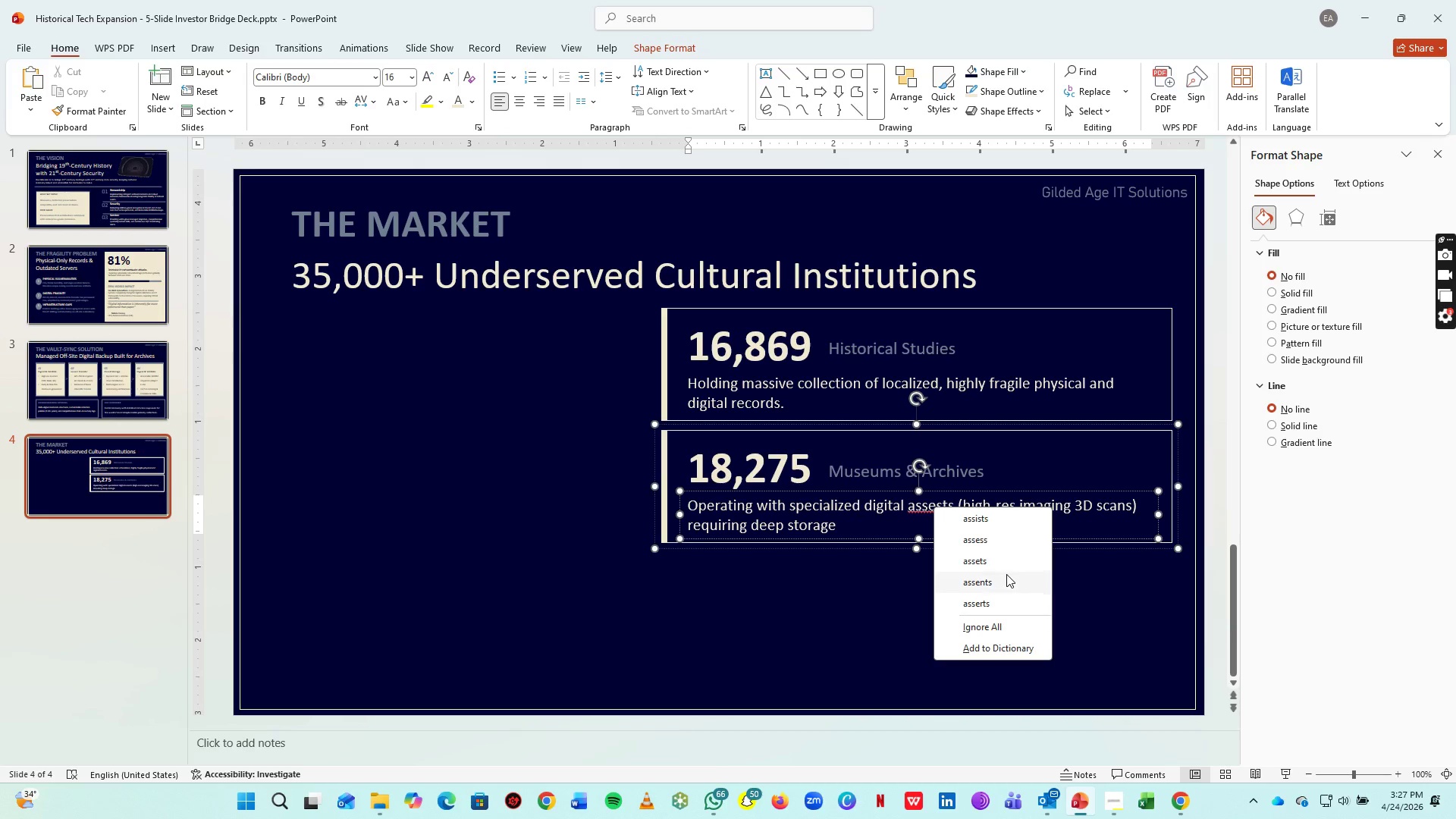 
left_click([997, 564])
 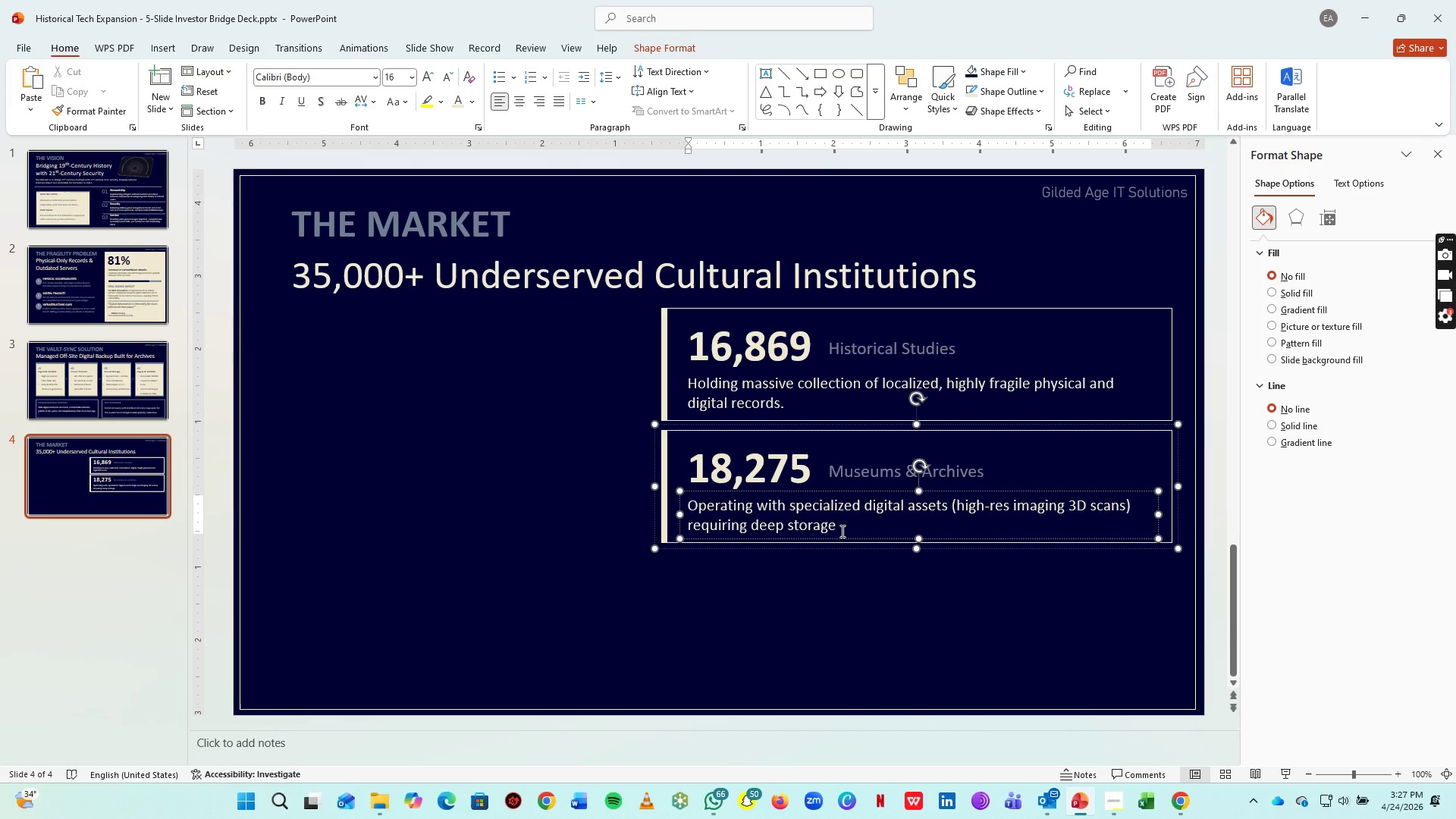 
left_click([840, 527])
 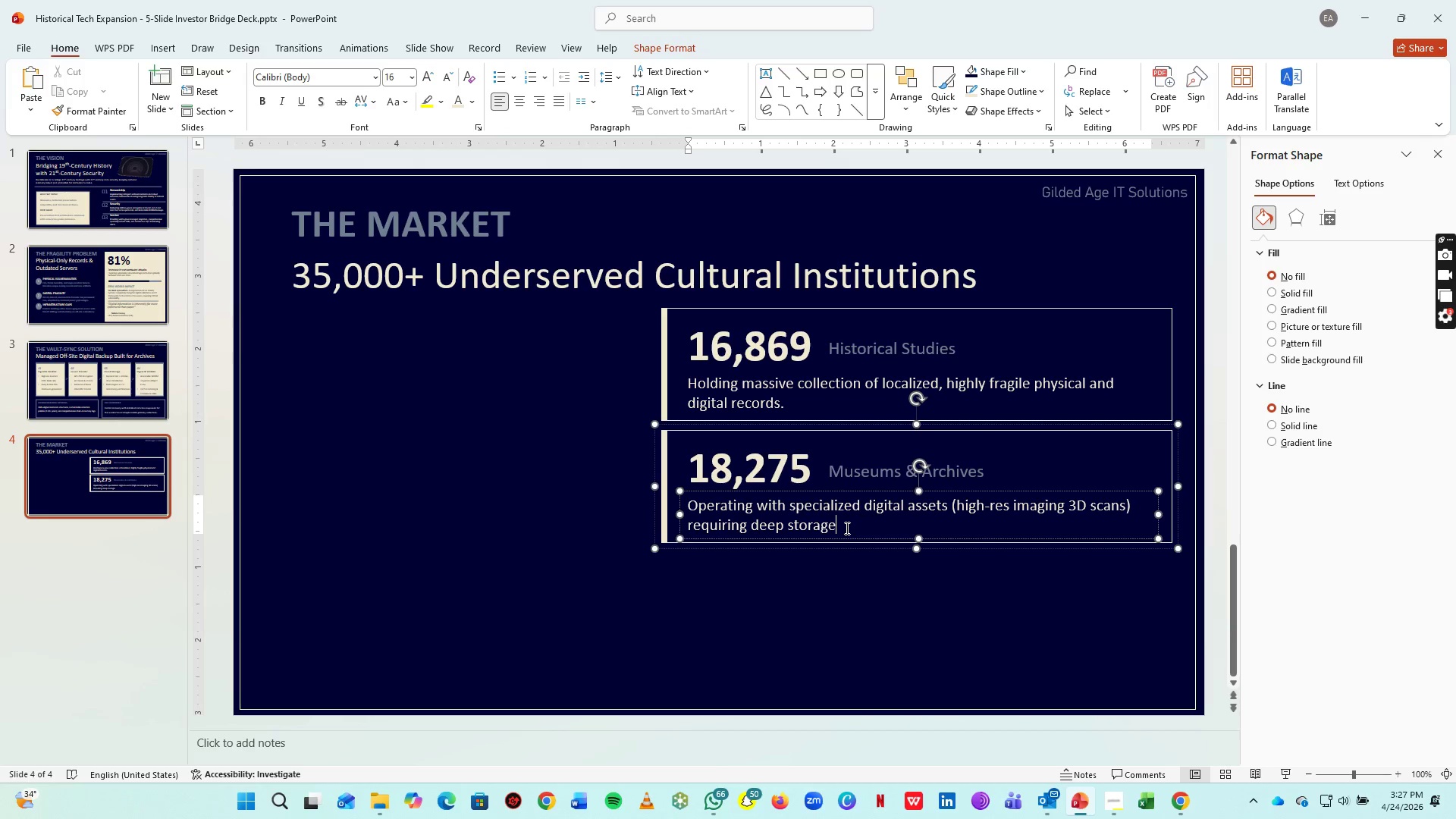 
key(Period)
 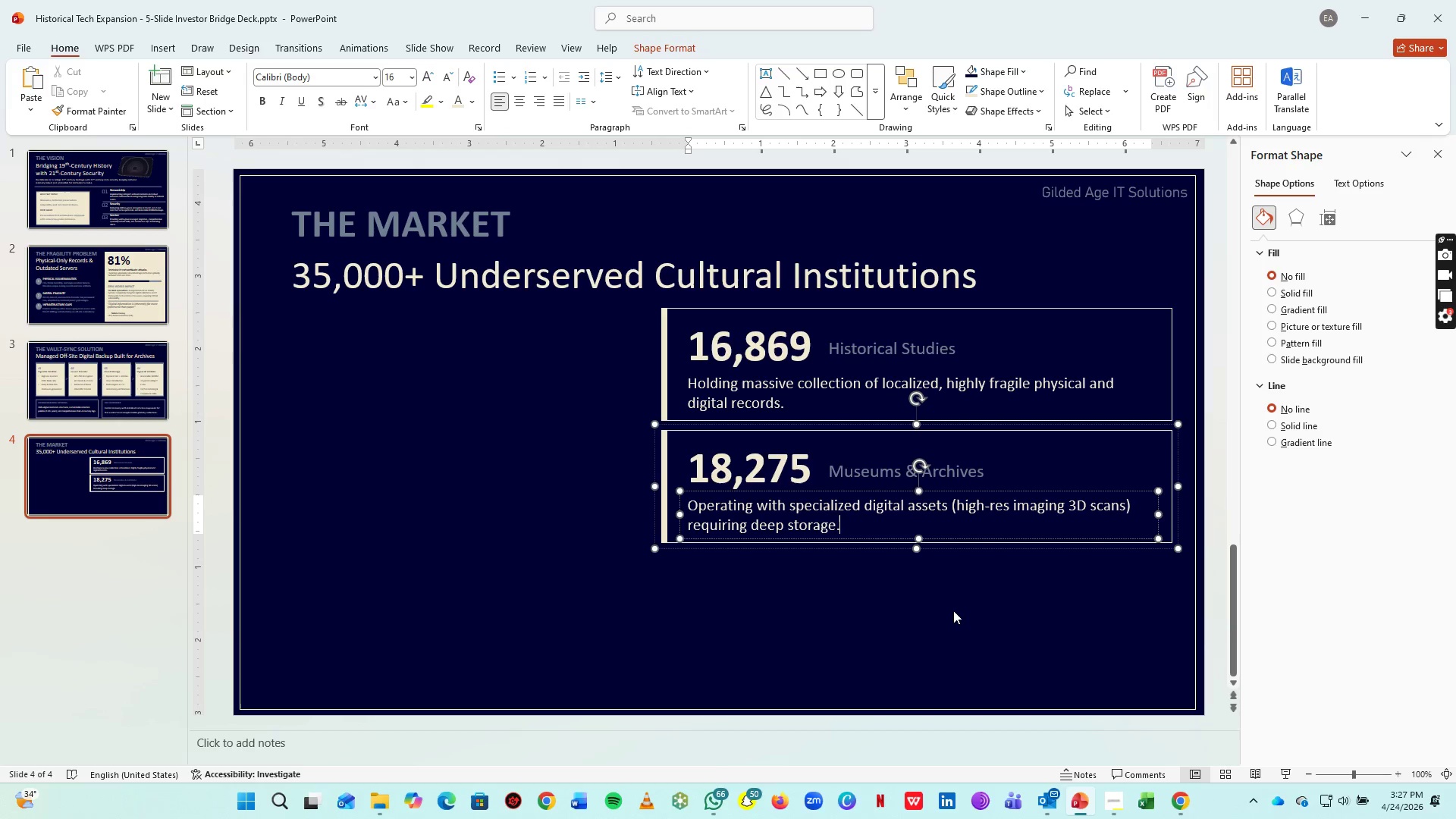 
left_click([961, 614])
 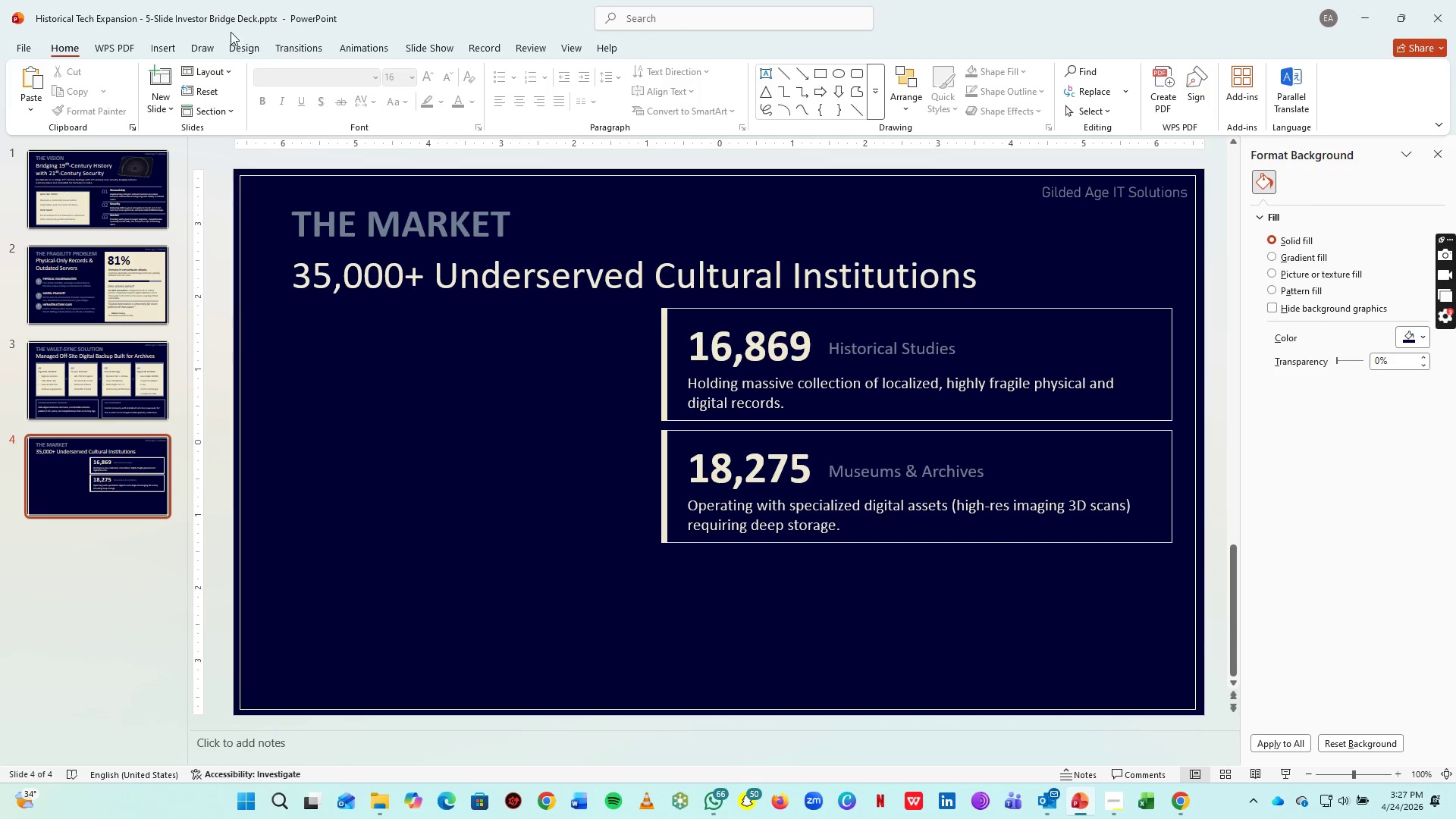 
left_click([166, 47])
 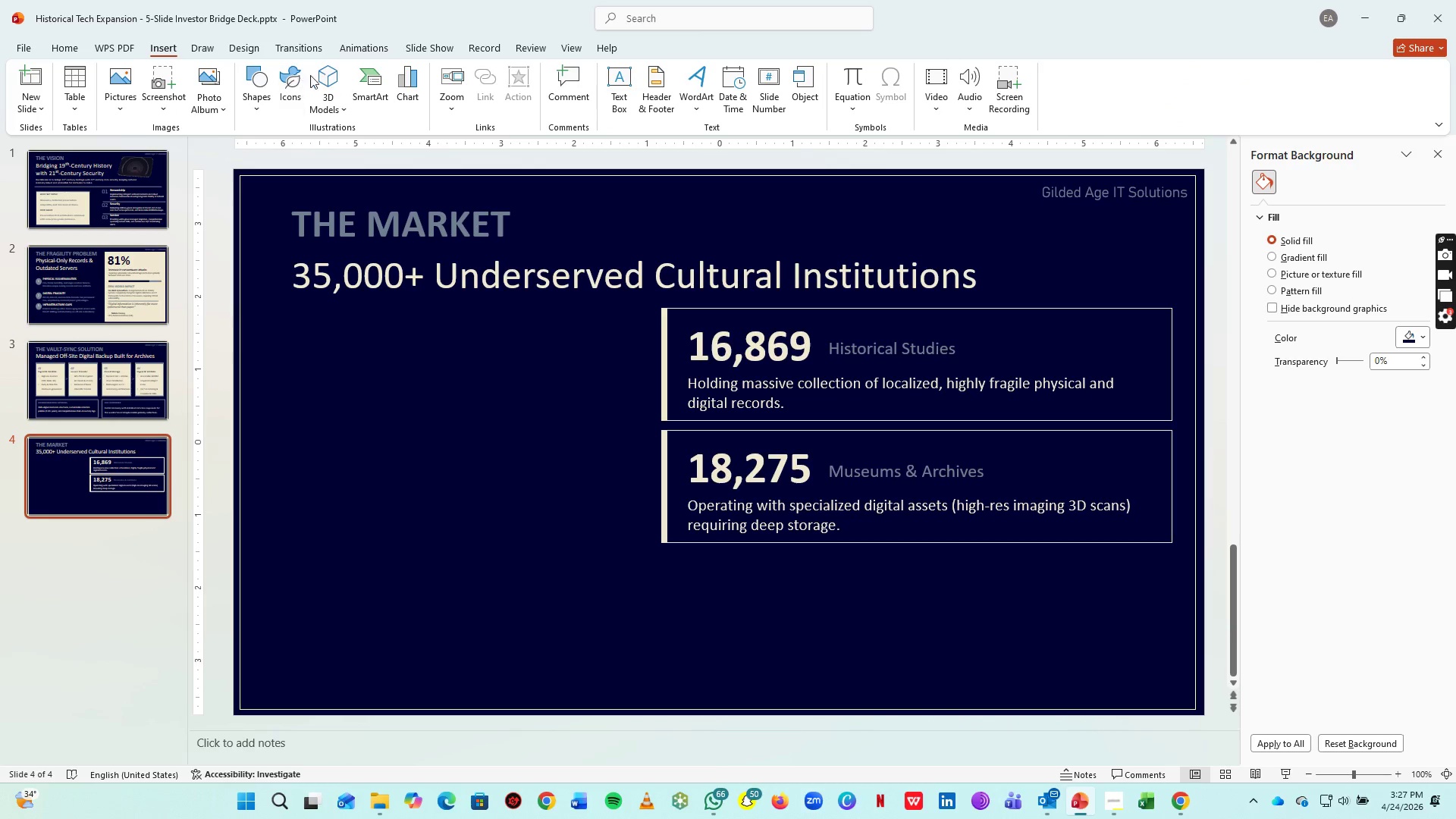 
left_click([414, 80])
 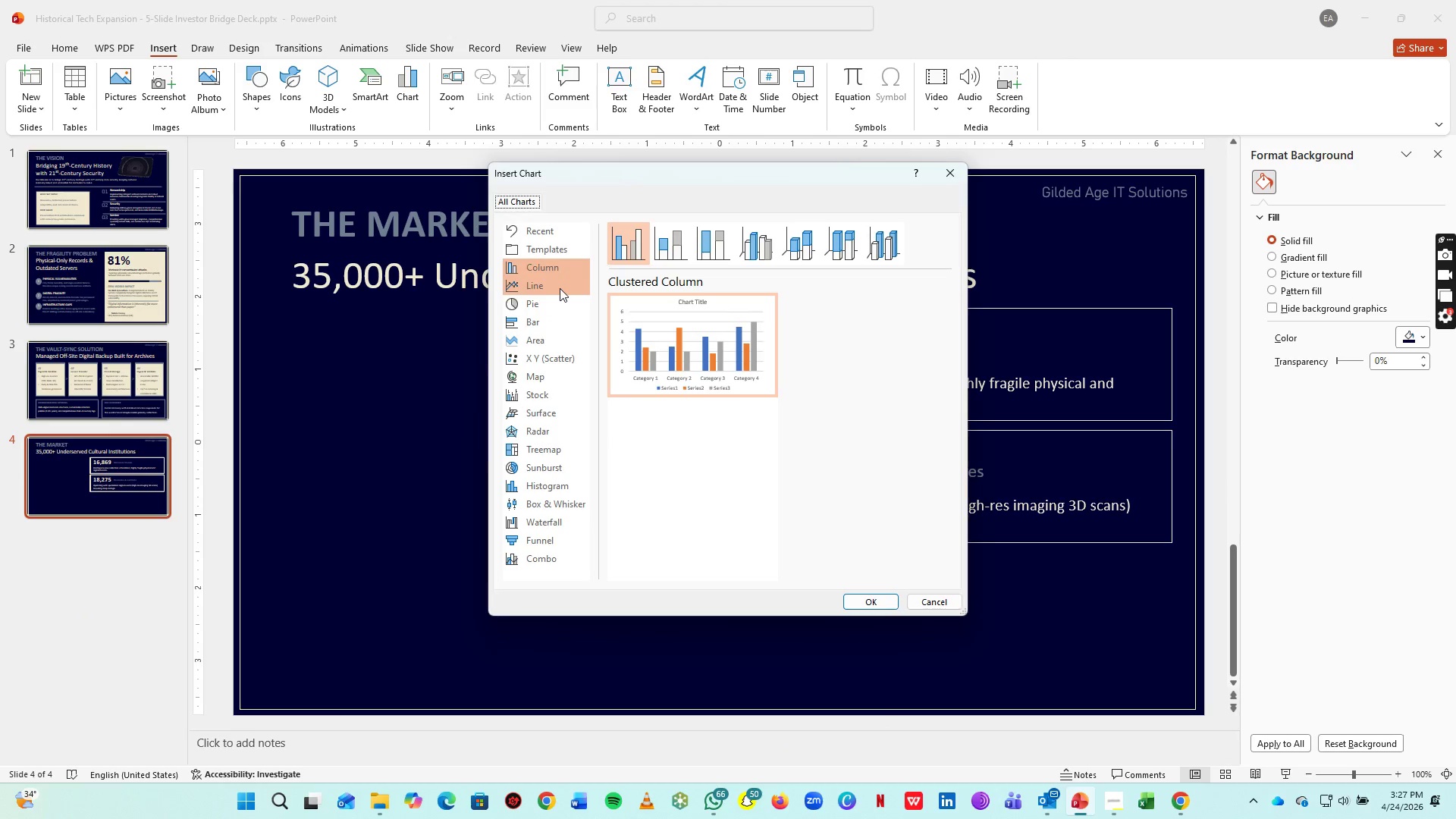 
left_click([549, 306])
 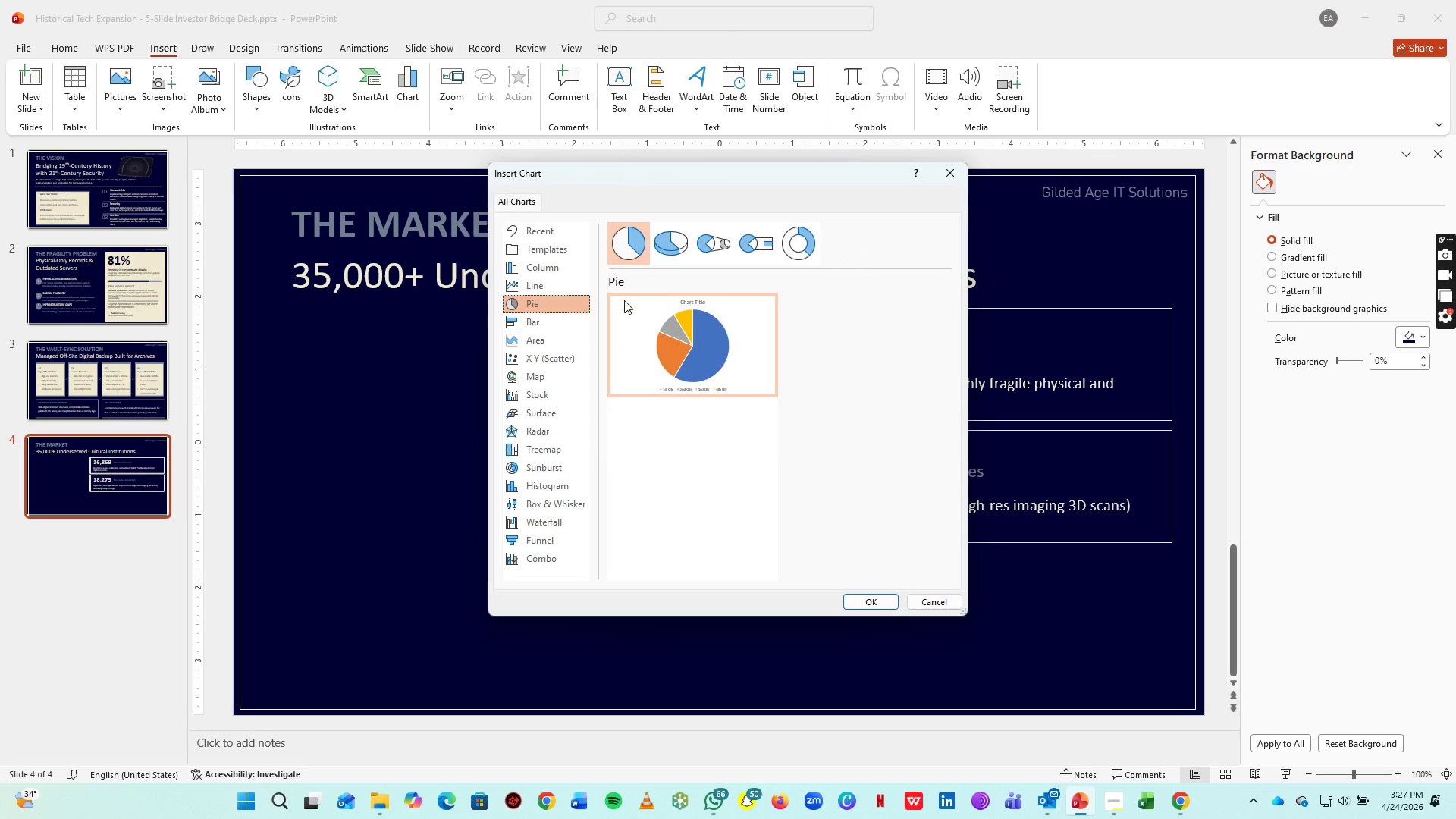 
mouse_move([642, 300])
 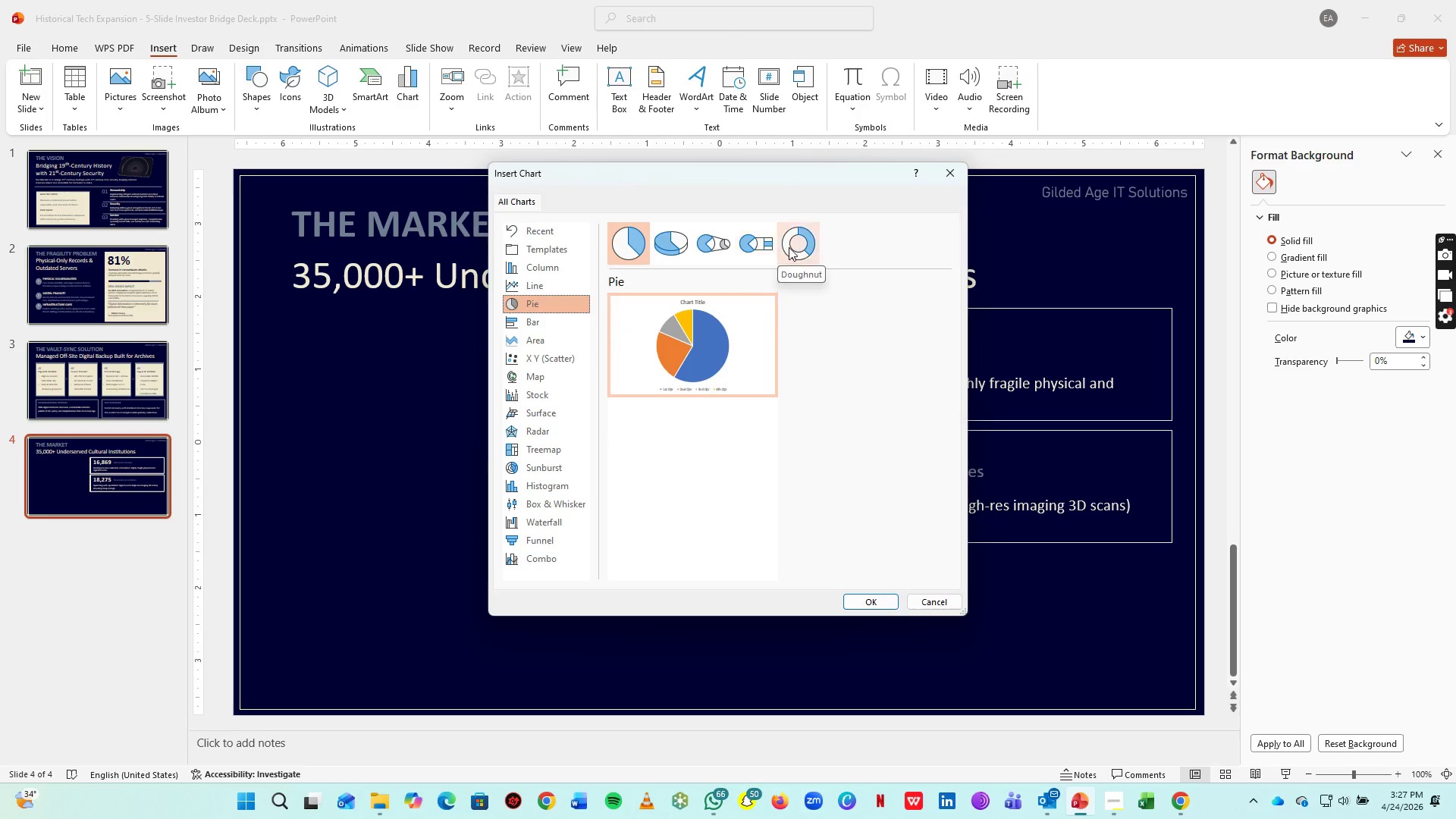 
left_click([791, 246])
 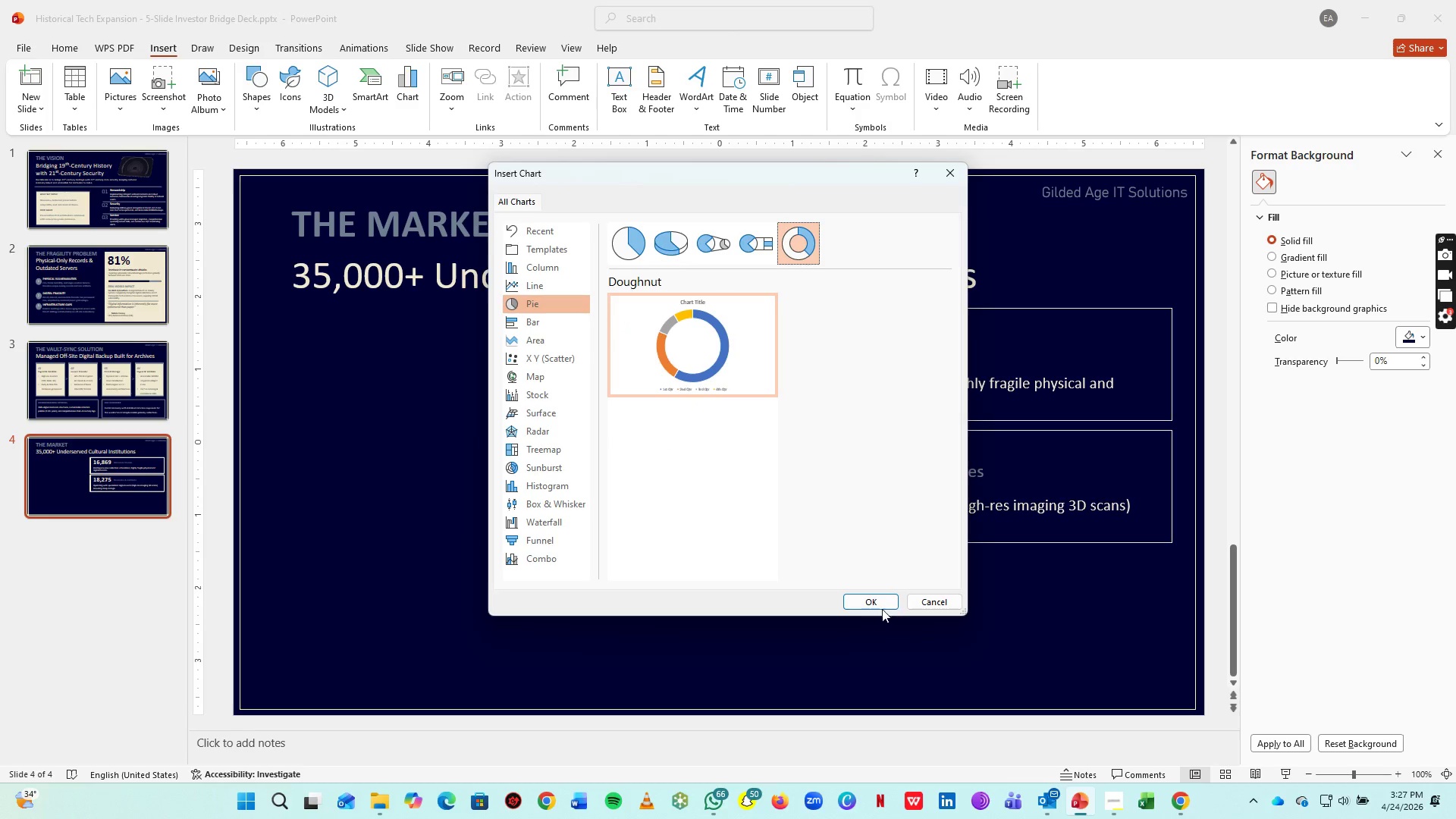 
left_click([880, 604])
 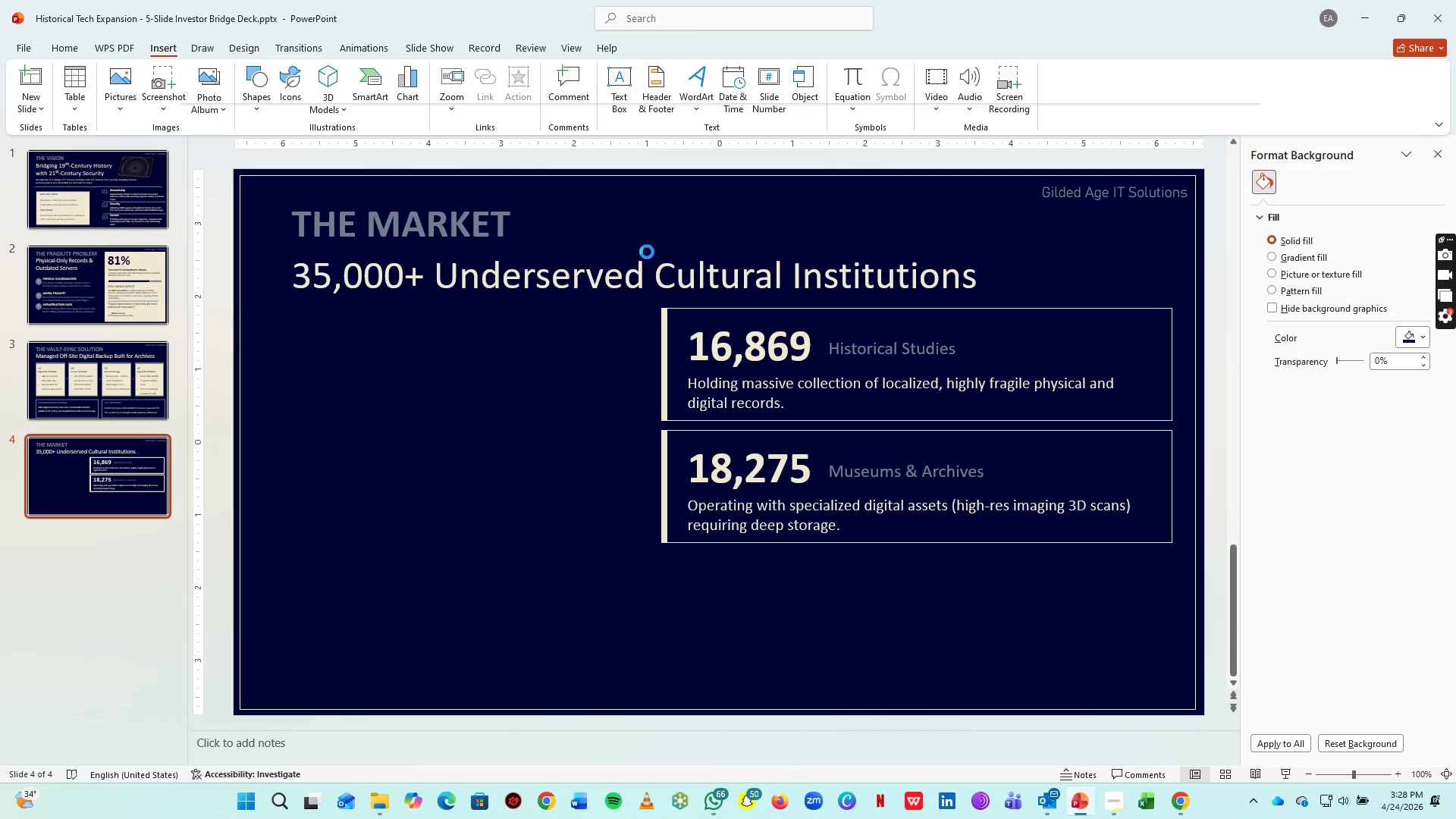 
mouse_move([669, 321])
 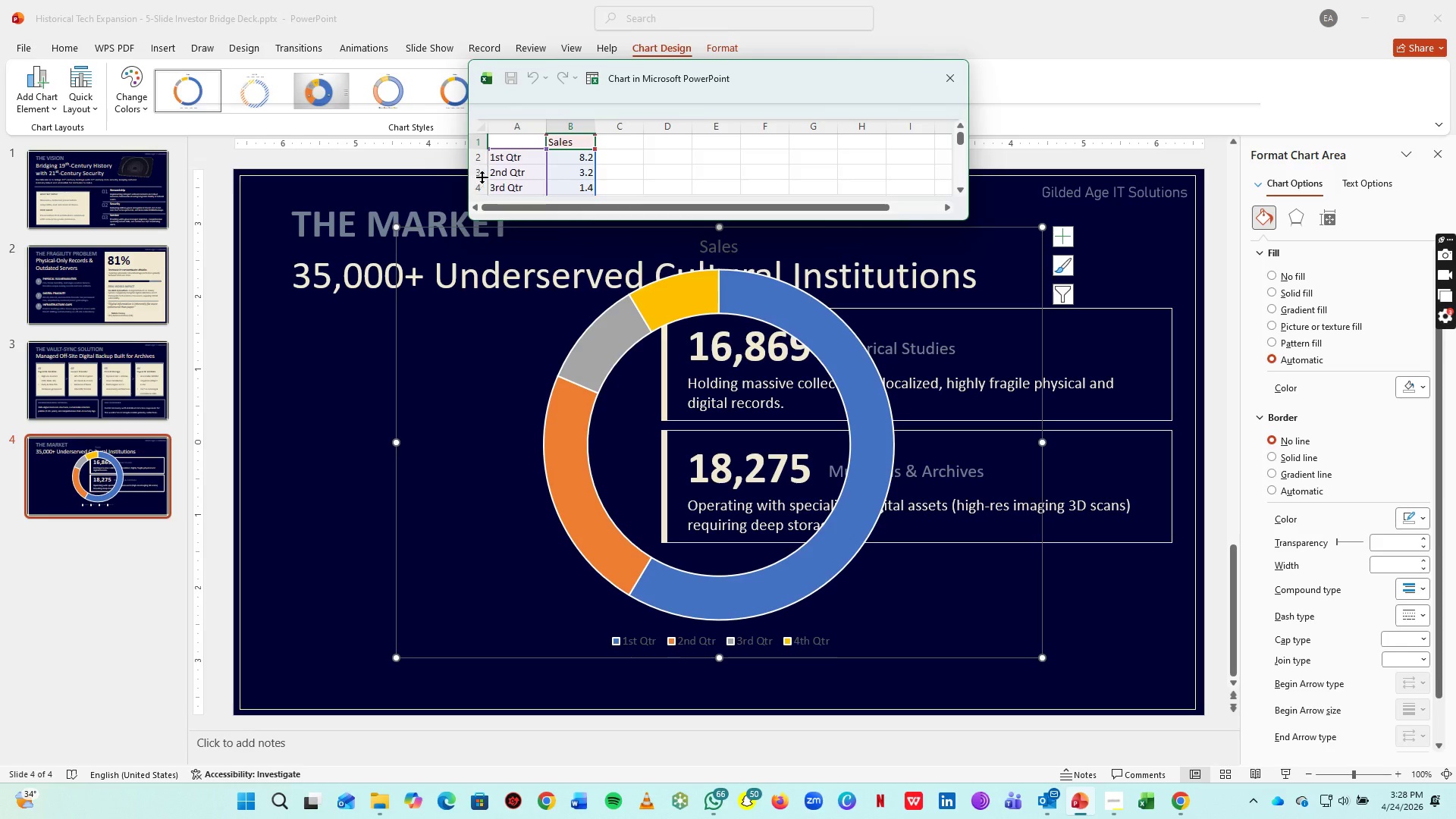 
left_click_drag(start_coordinate=[477, 185], to_coordinate=[479, 177])
 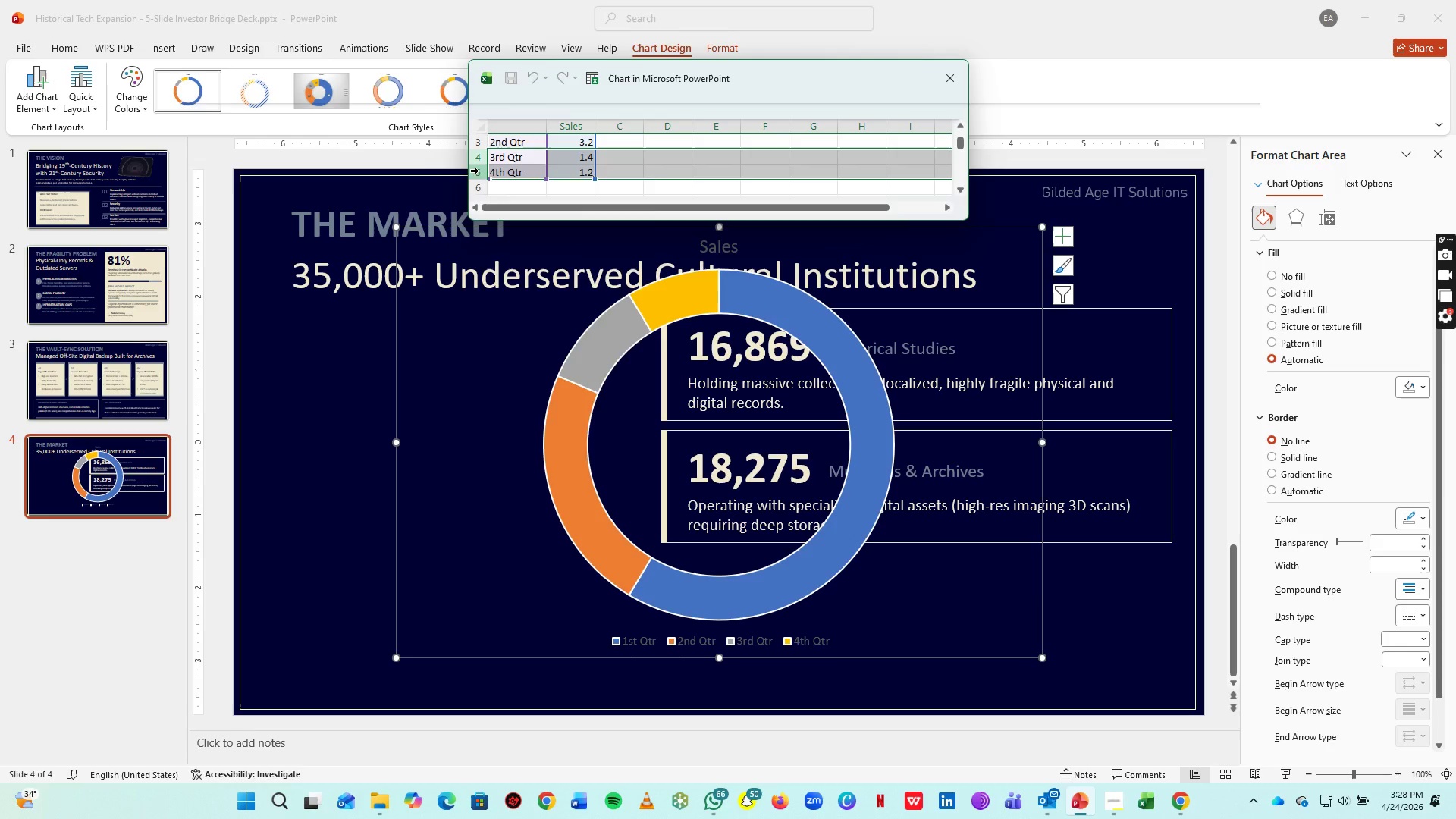 
right_click([479, 171])
 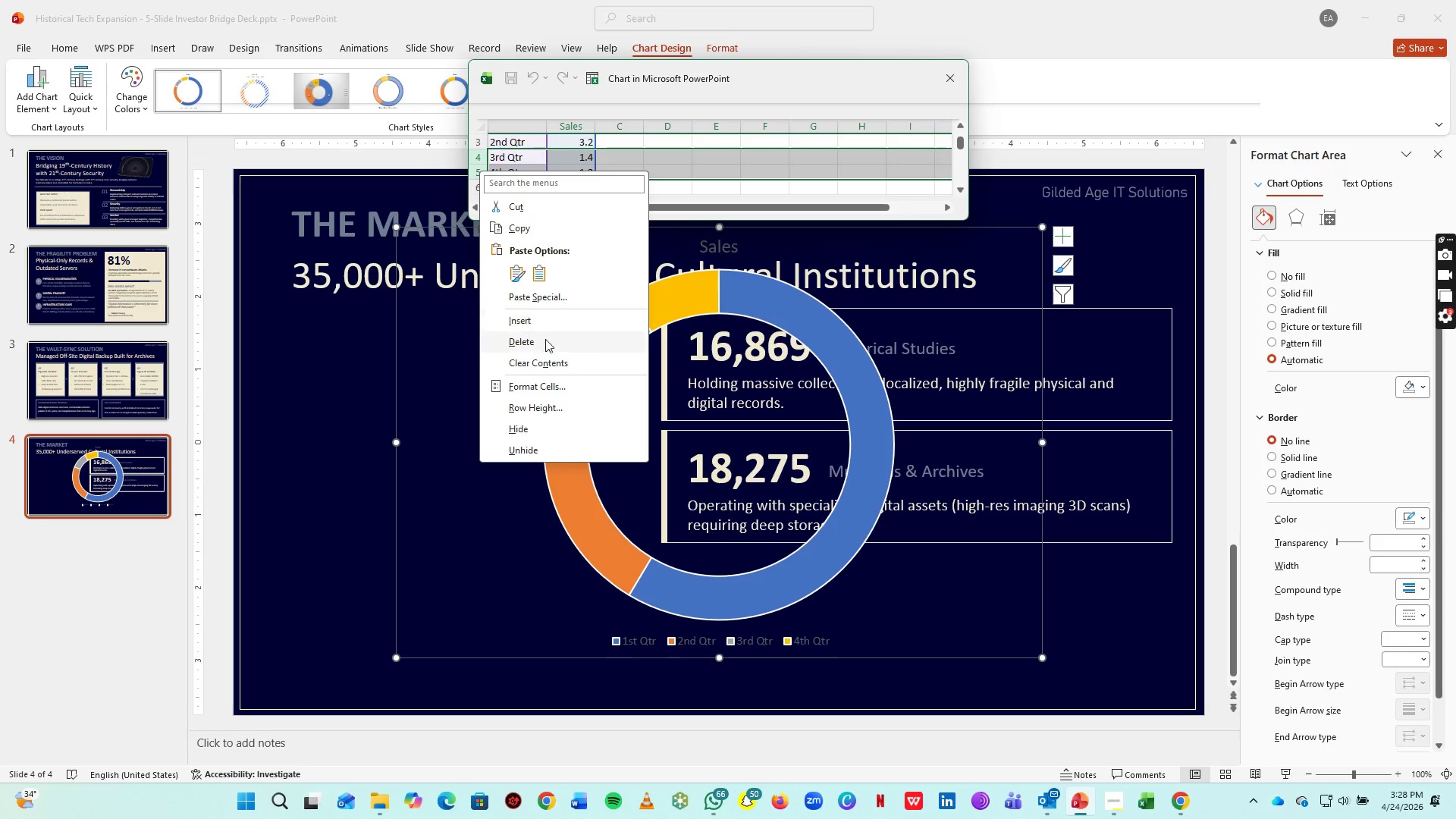 
left_click([546, 339])
 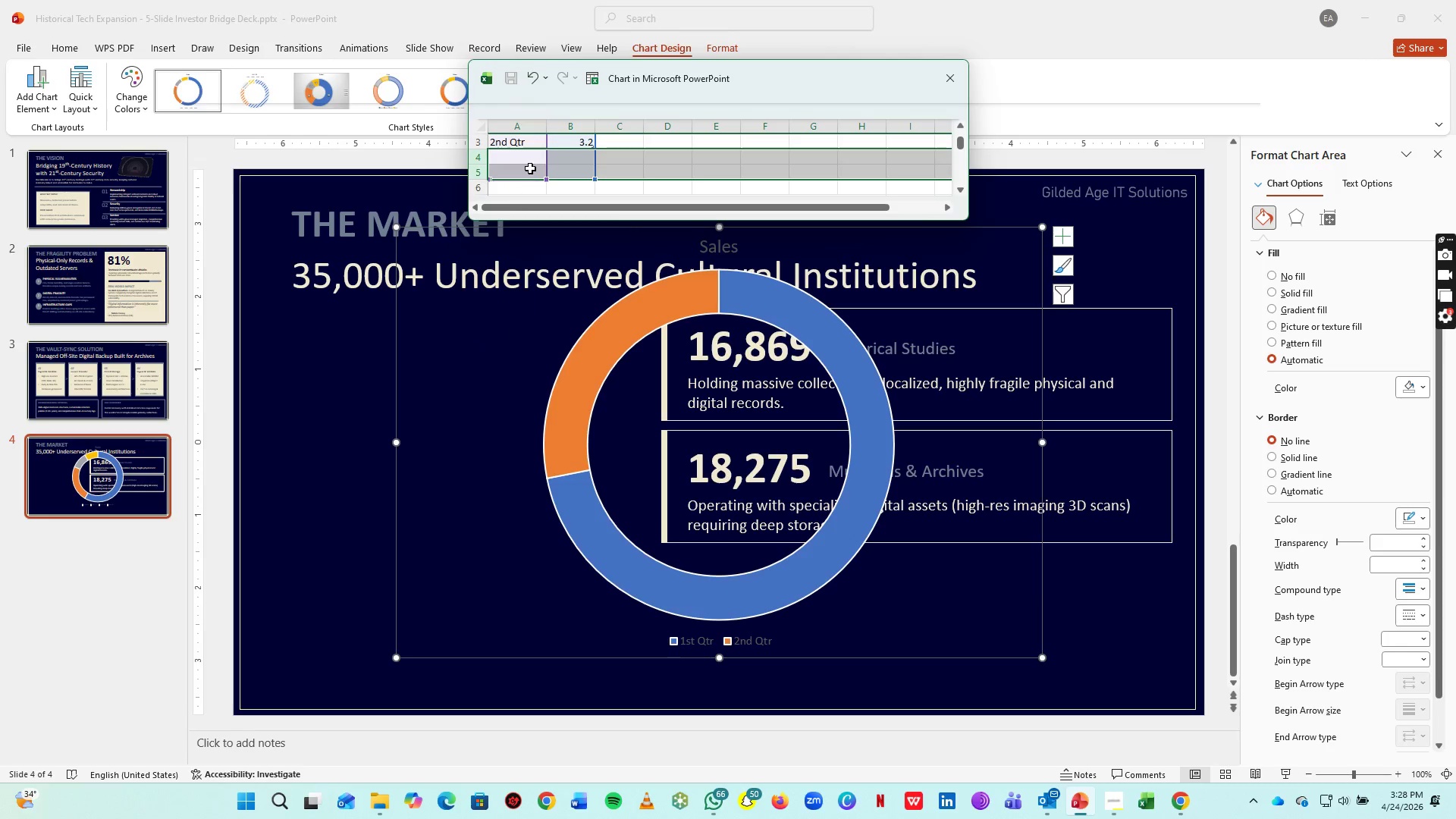 
left_click([529, 170])
 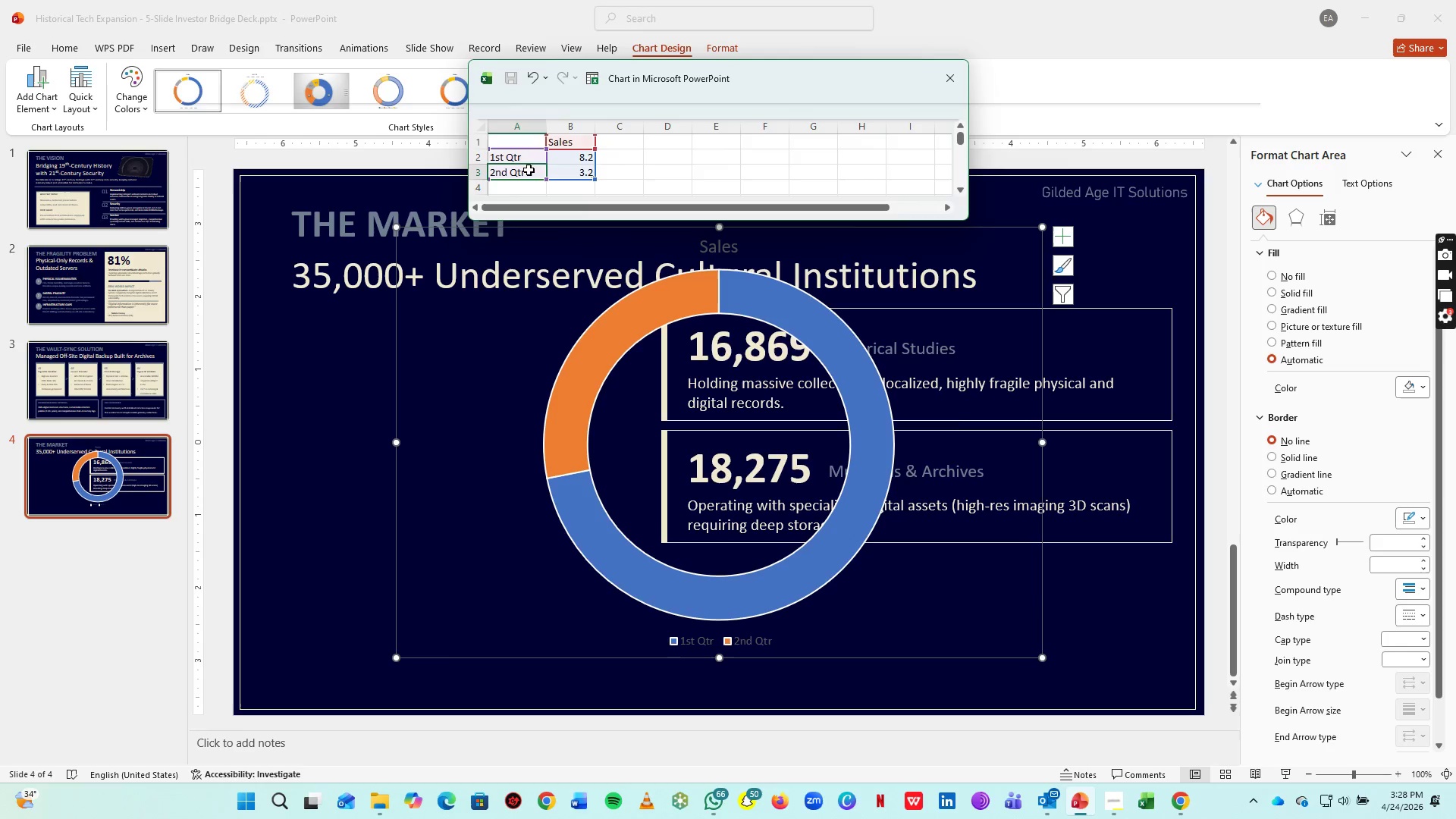 
scroll: coordinate [530, 166], scroll_direction: up, amount: 2.0
 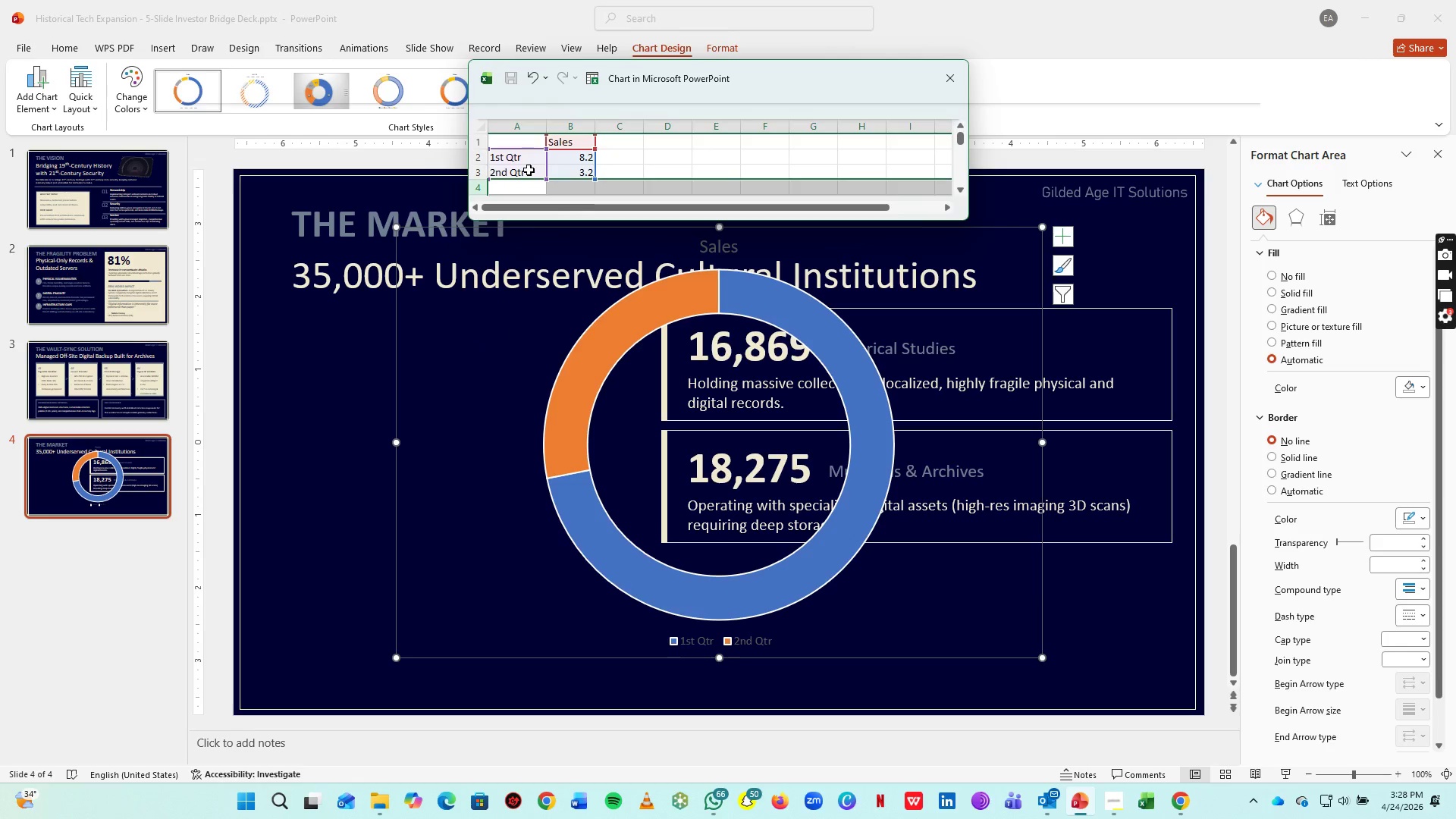 
wait(7.96)
 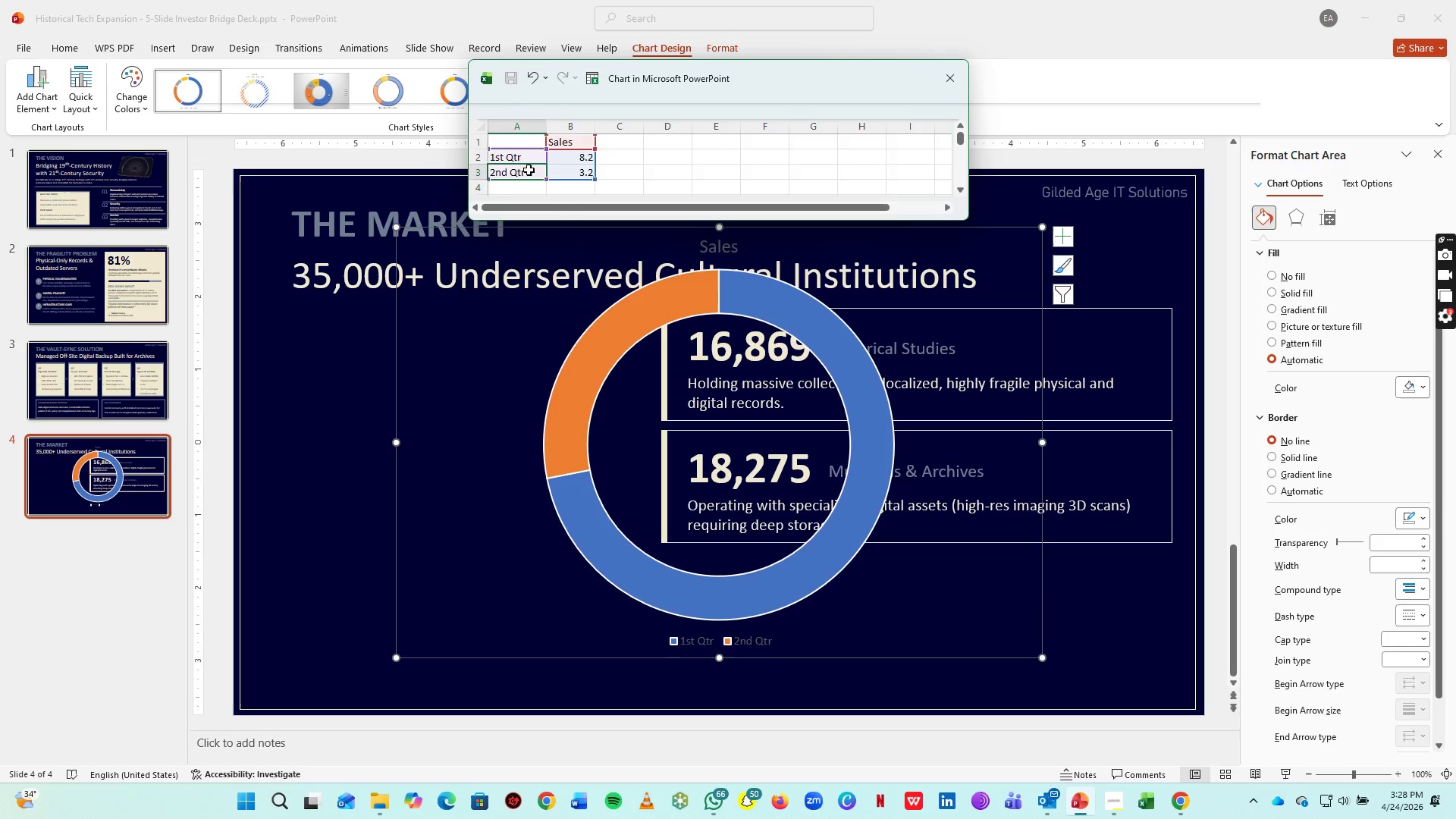 
left_click([703, 167])
 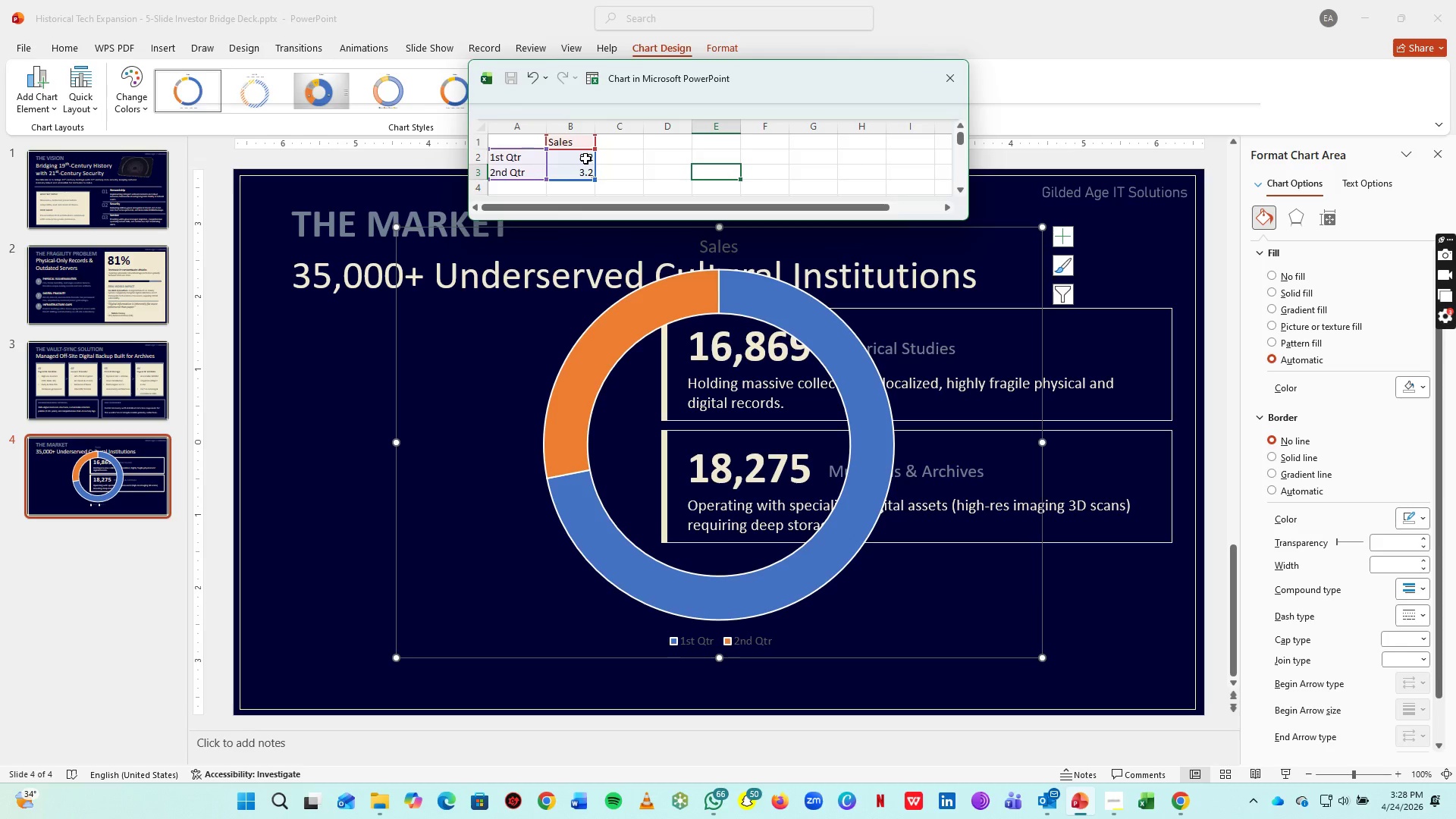 
scroll: coordinate [581, 160], scroll_direction: up, amount: 2.0
 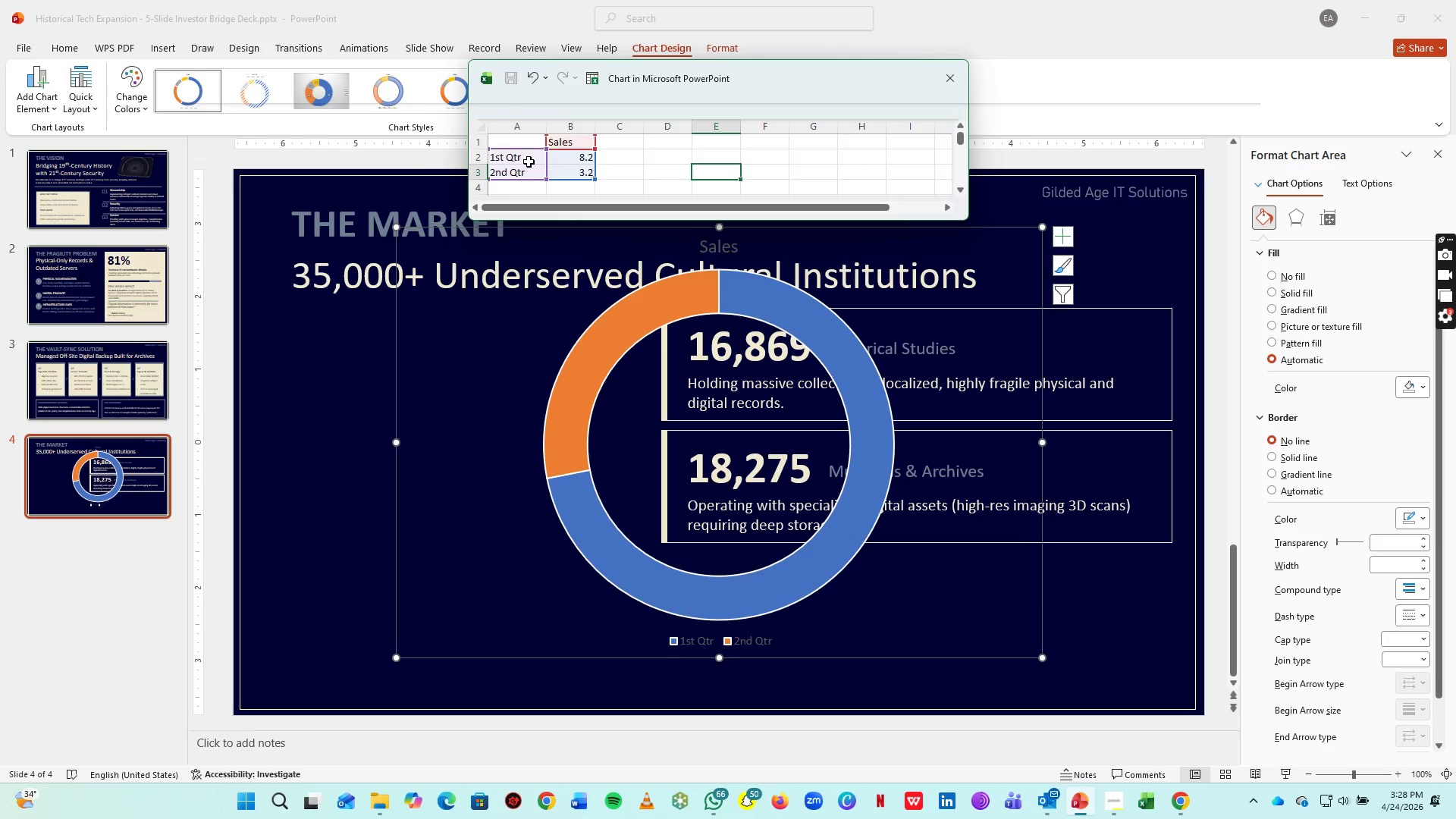 
left_click([528, 160])
 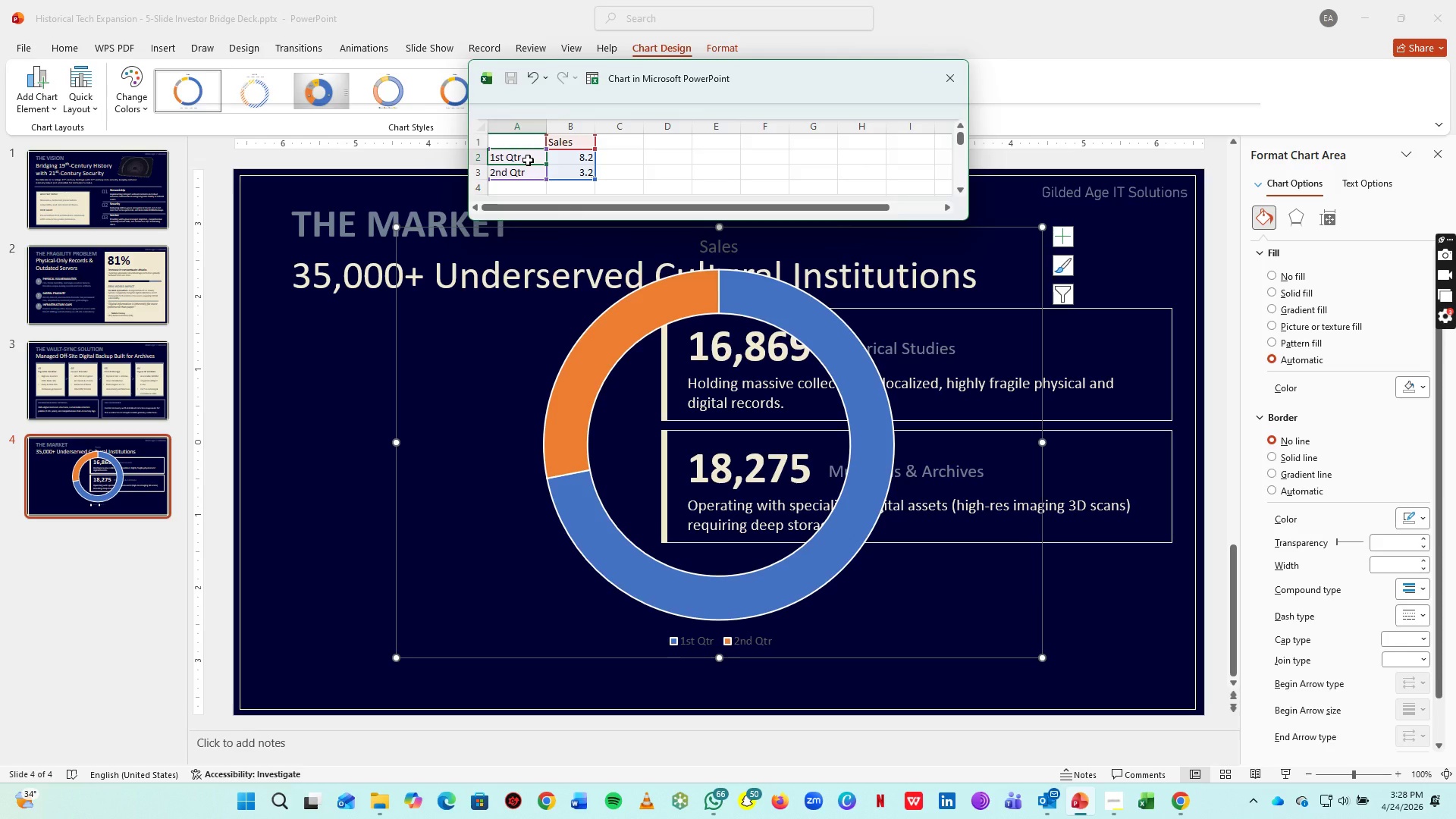 
type(Historical Sy)
key(Backspace)
type(tudies)
 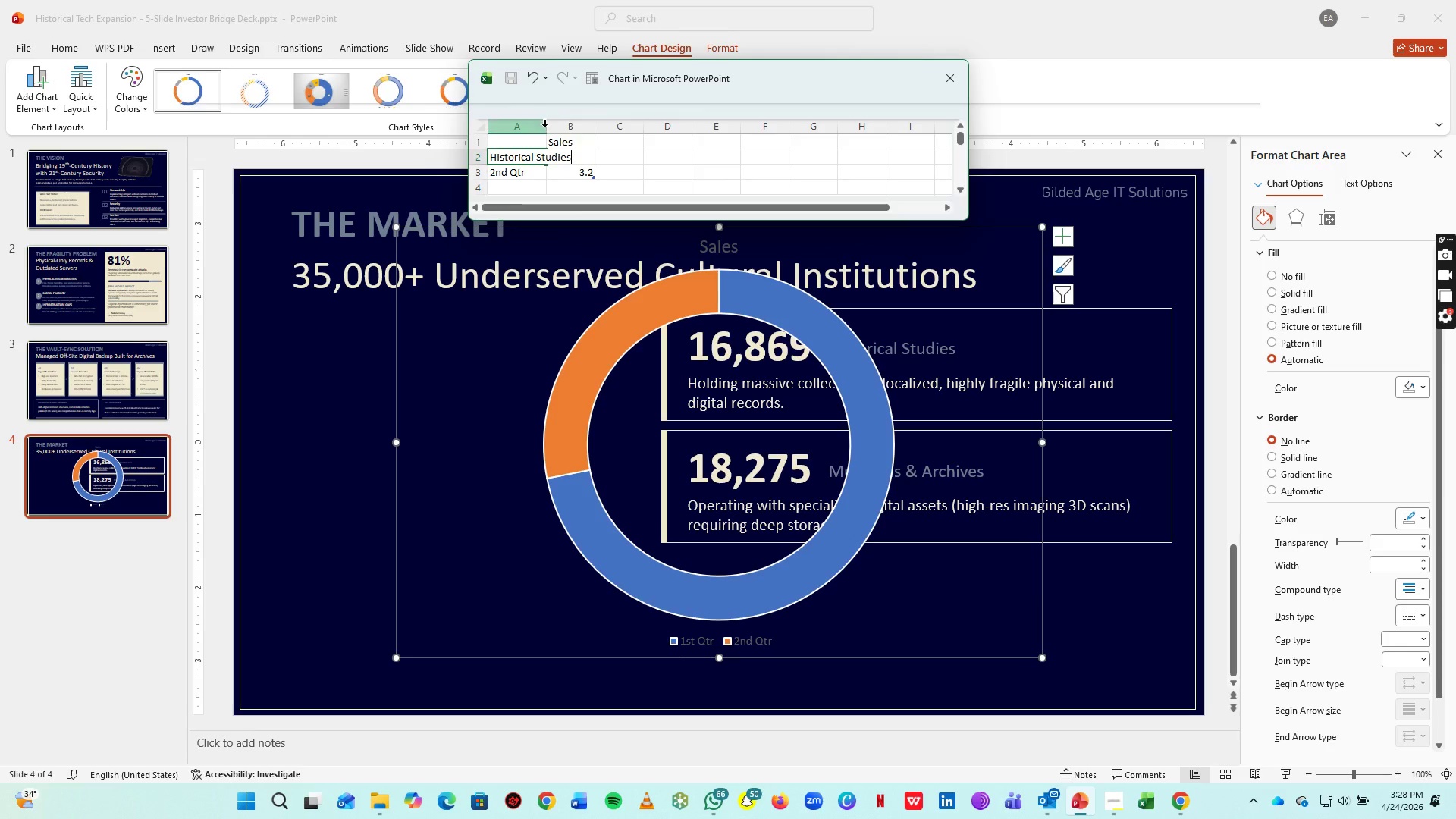 
left_click([614, 153])
 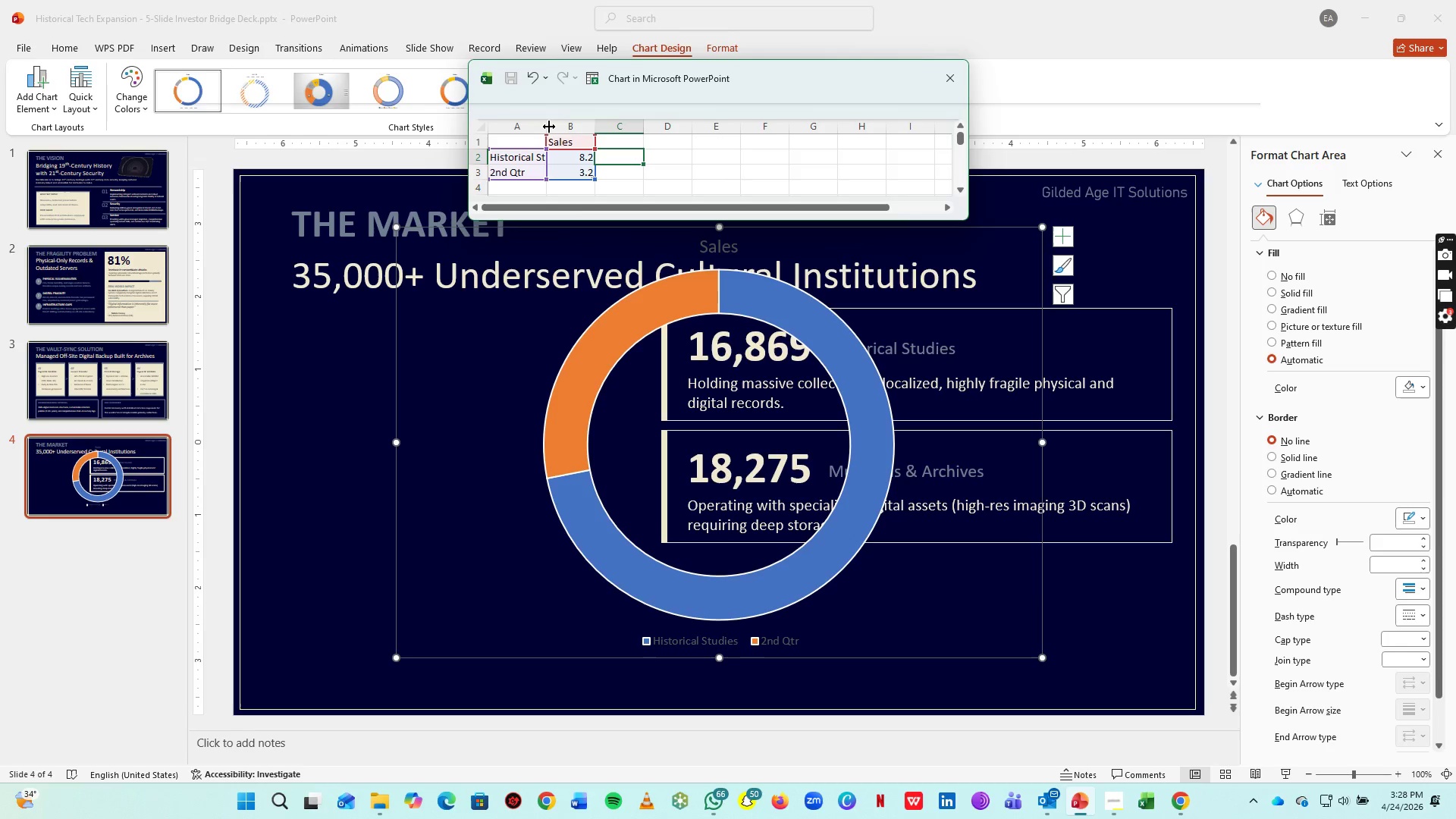 
double_click([549, 127])
 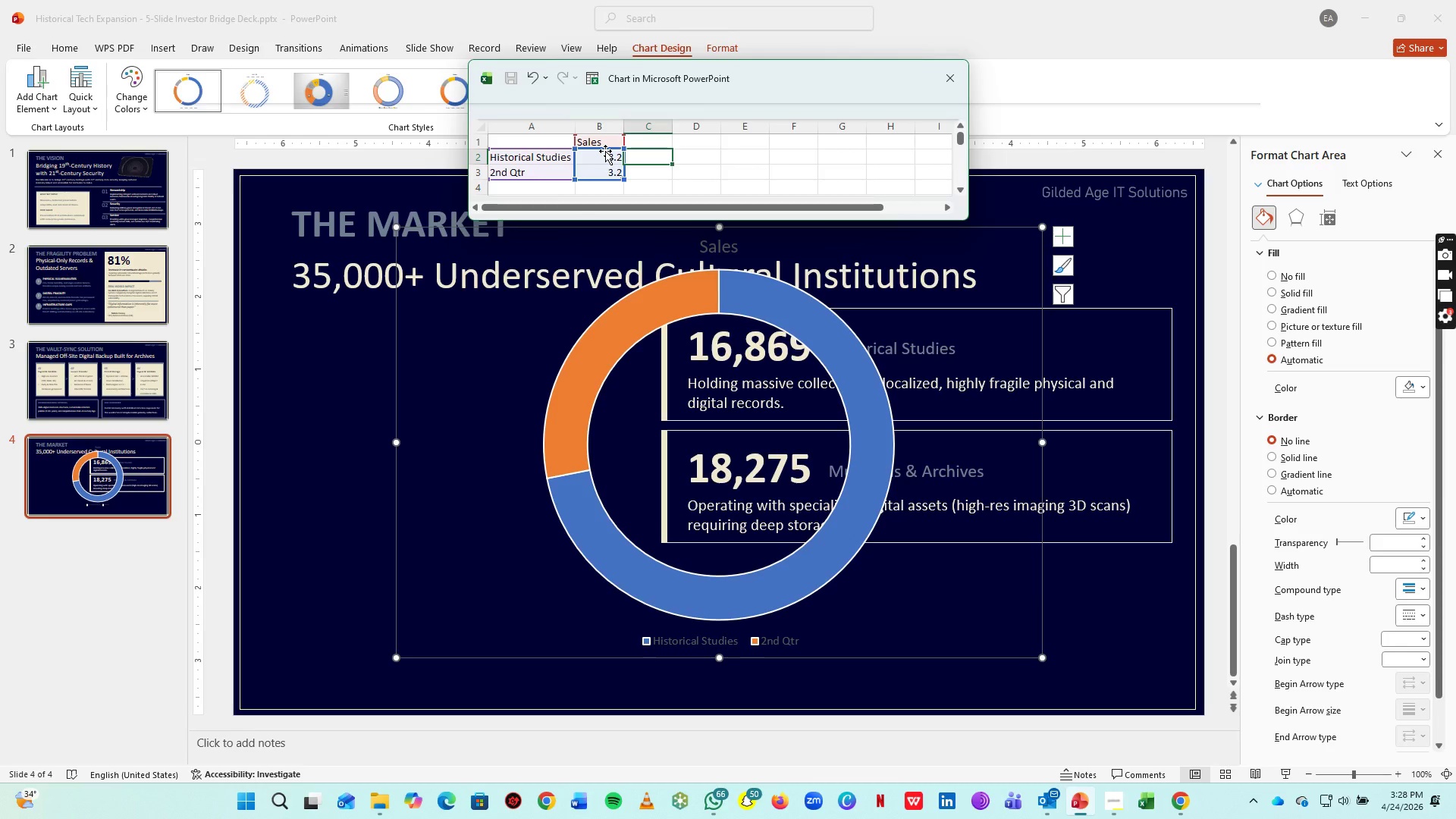 
left_click([605, 140])
 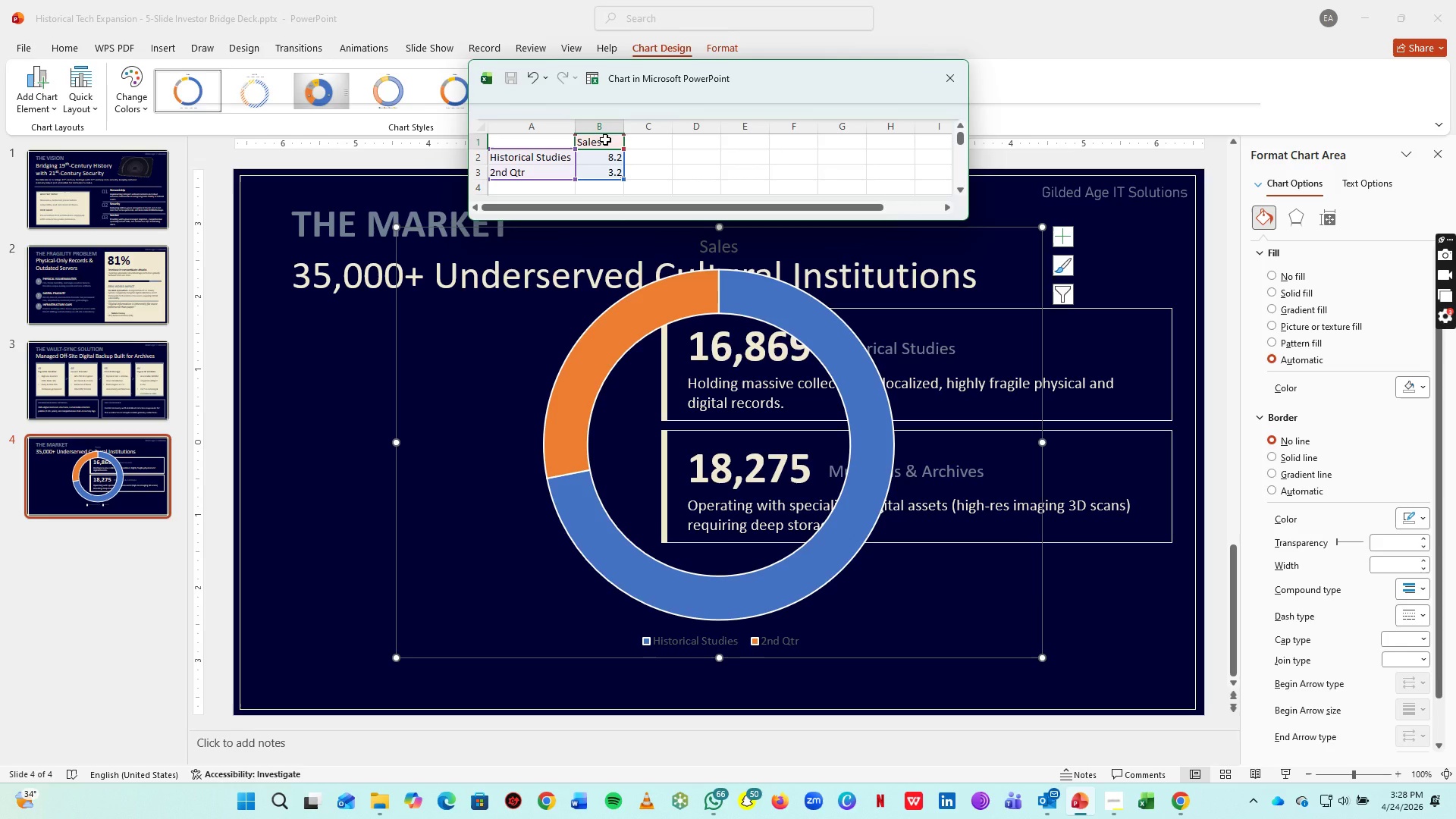 
type(TE MARKET)
 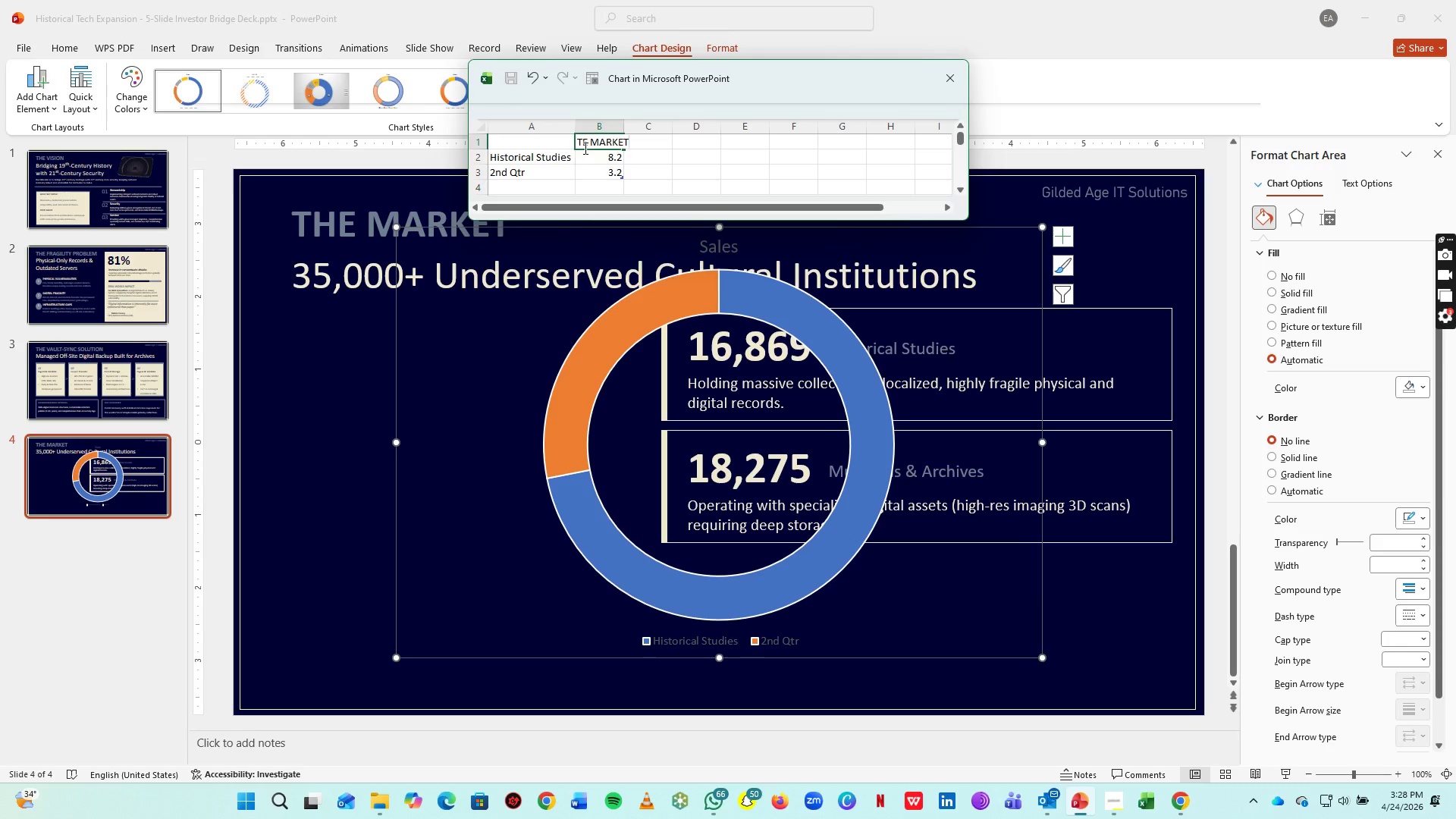 
left_click([584, 144])
 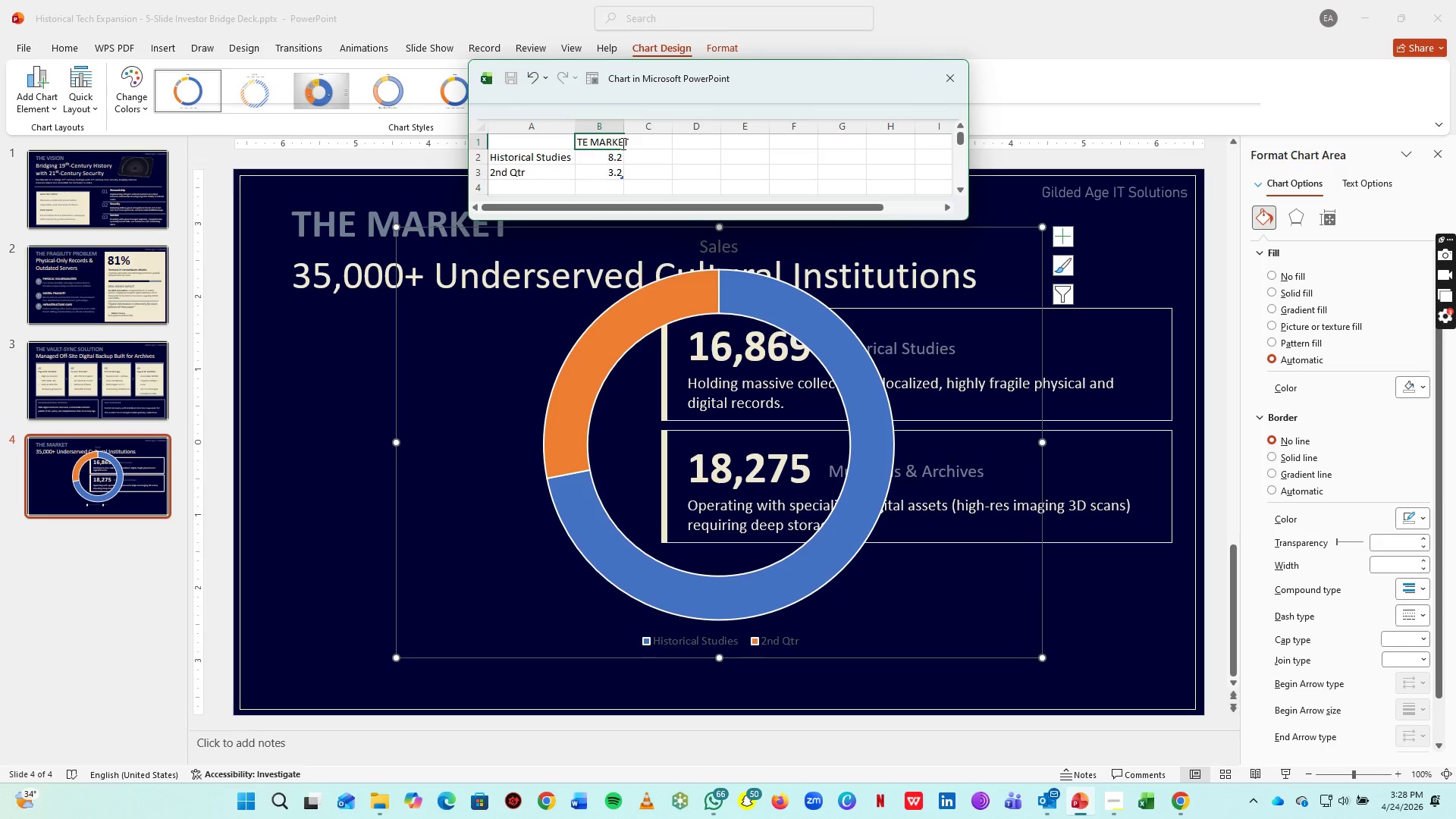 
key(H)
 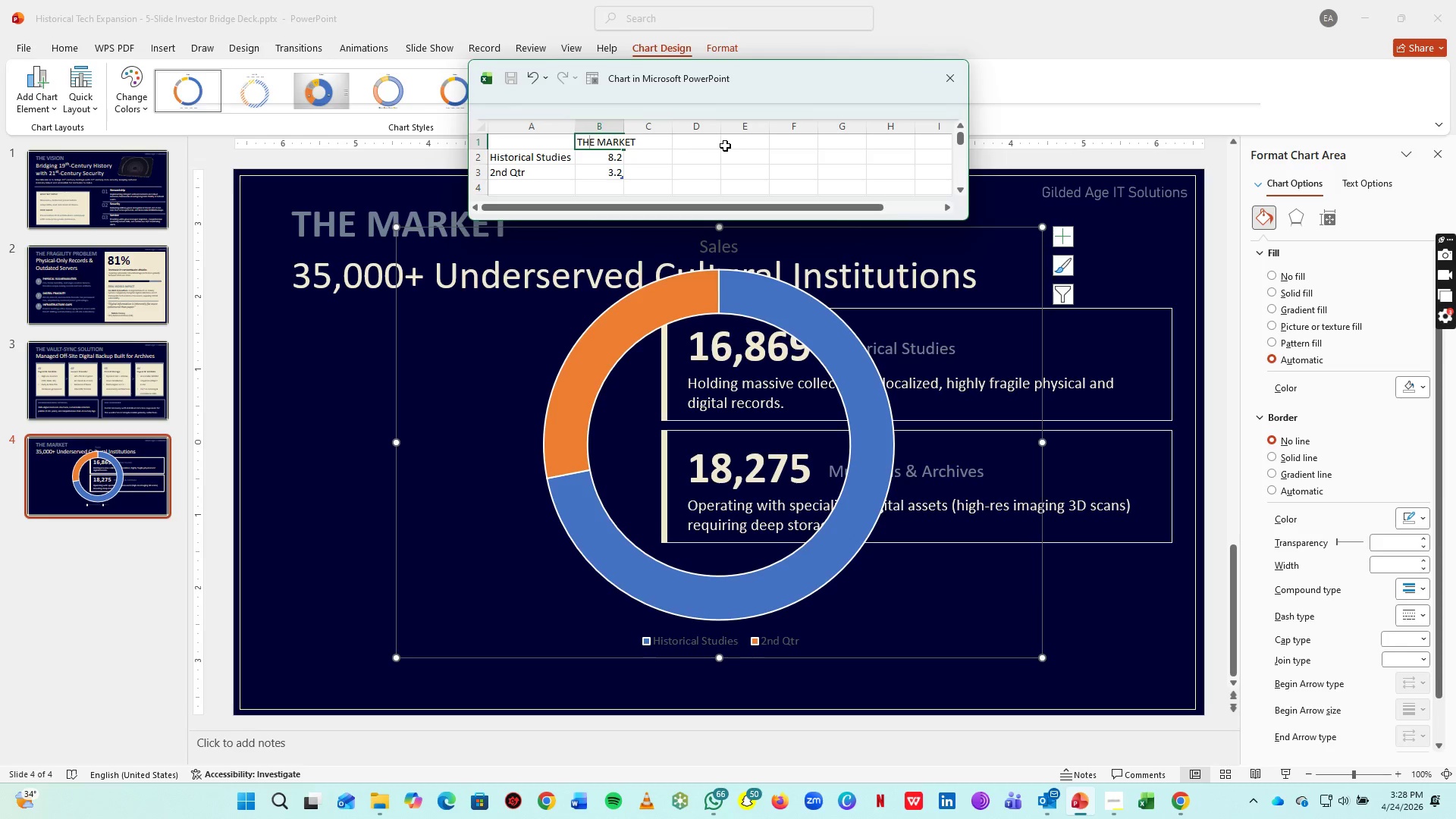 
left_click([725, 146])
 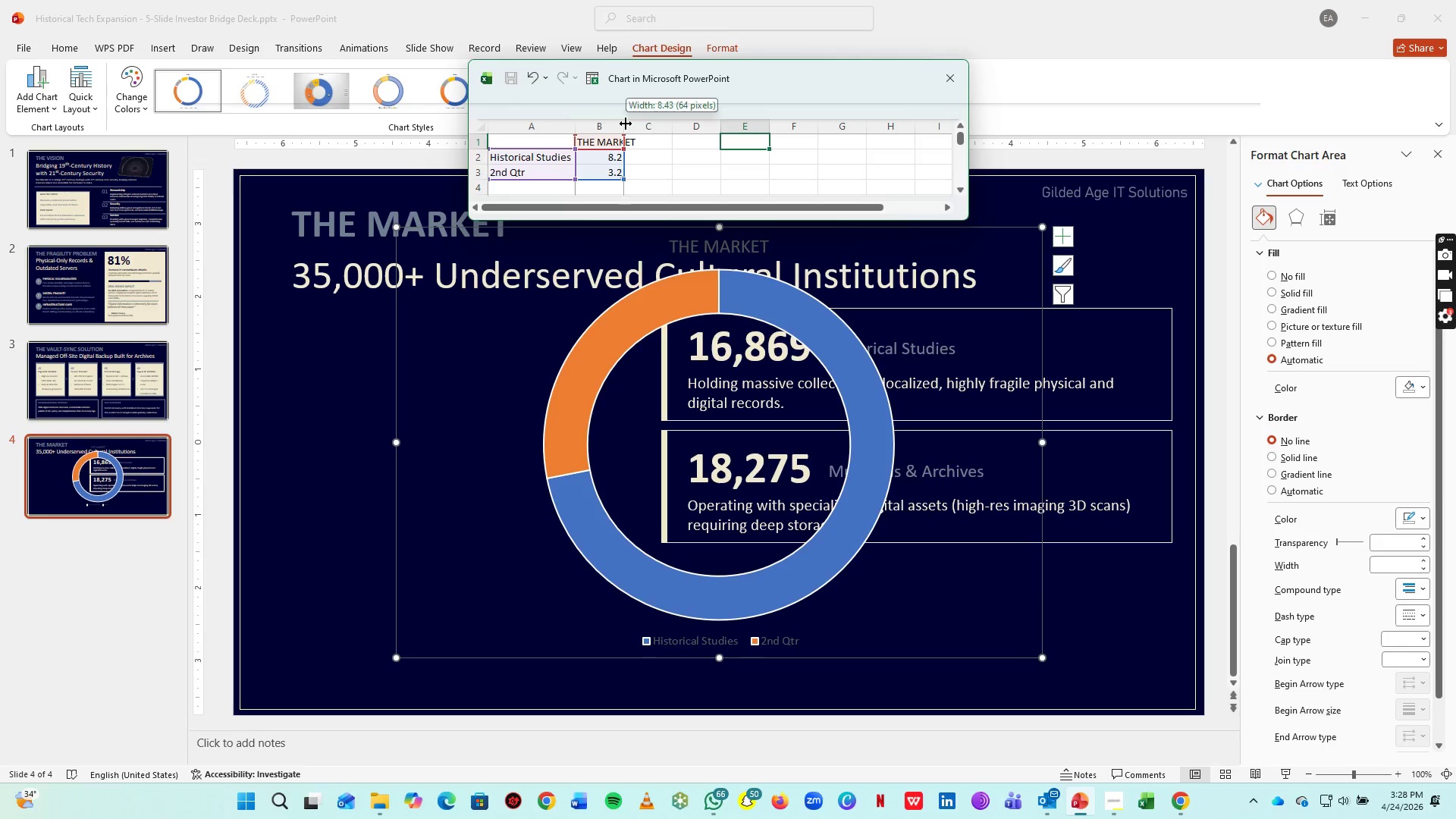 
double_click([626, 124])
 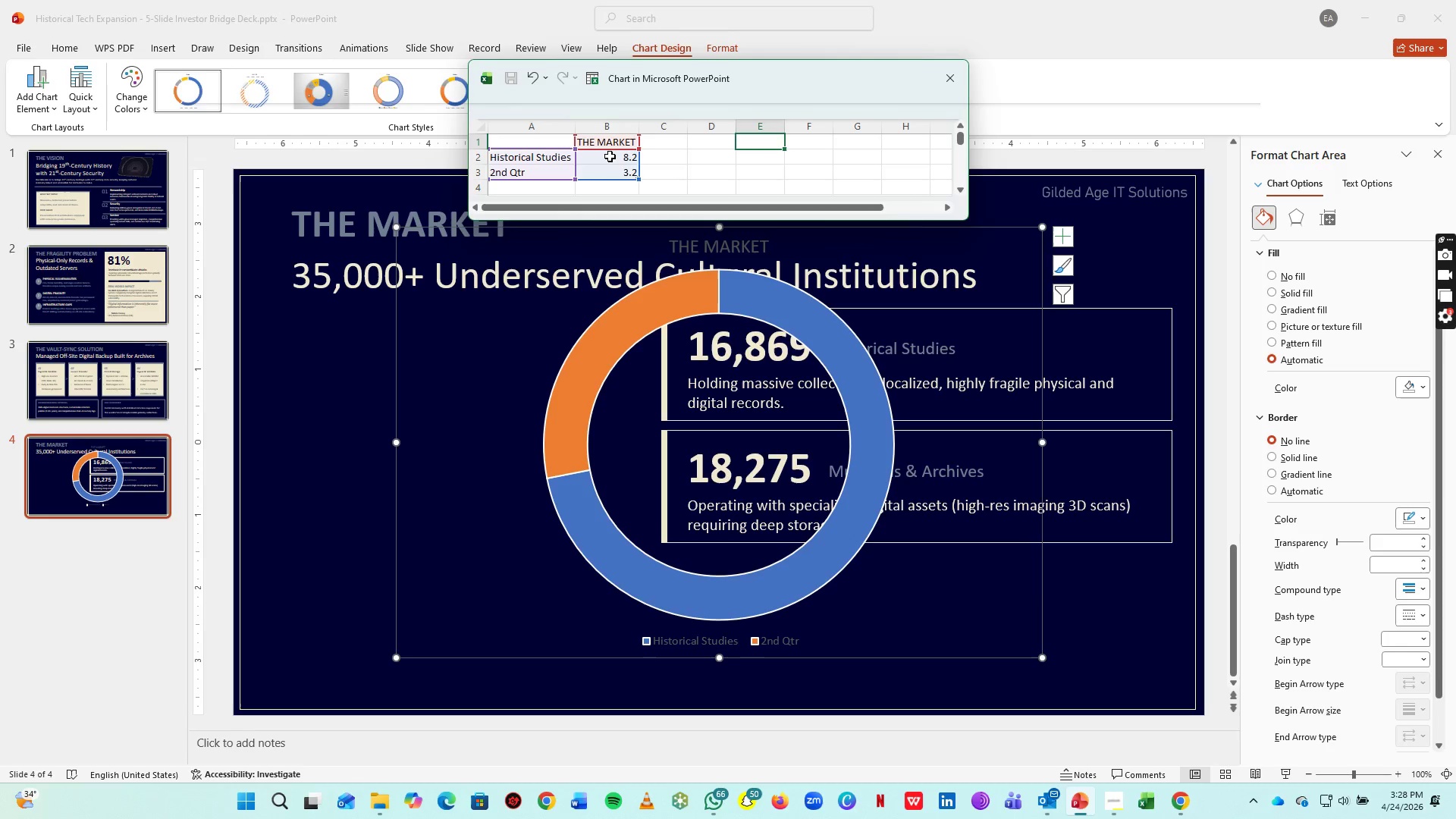 
triple_click([610, 156])
 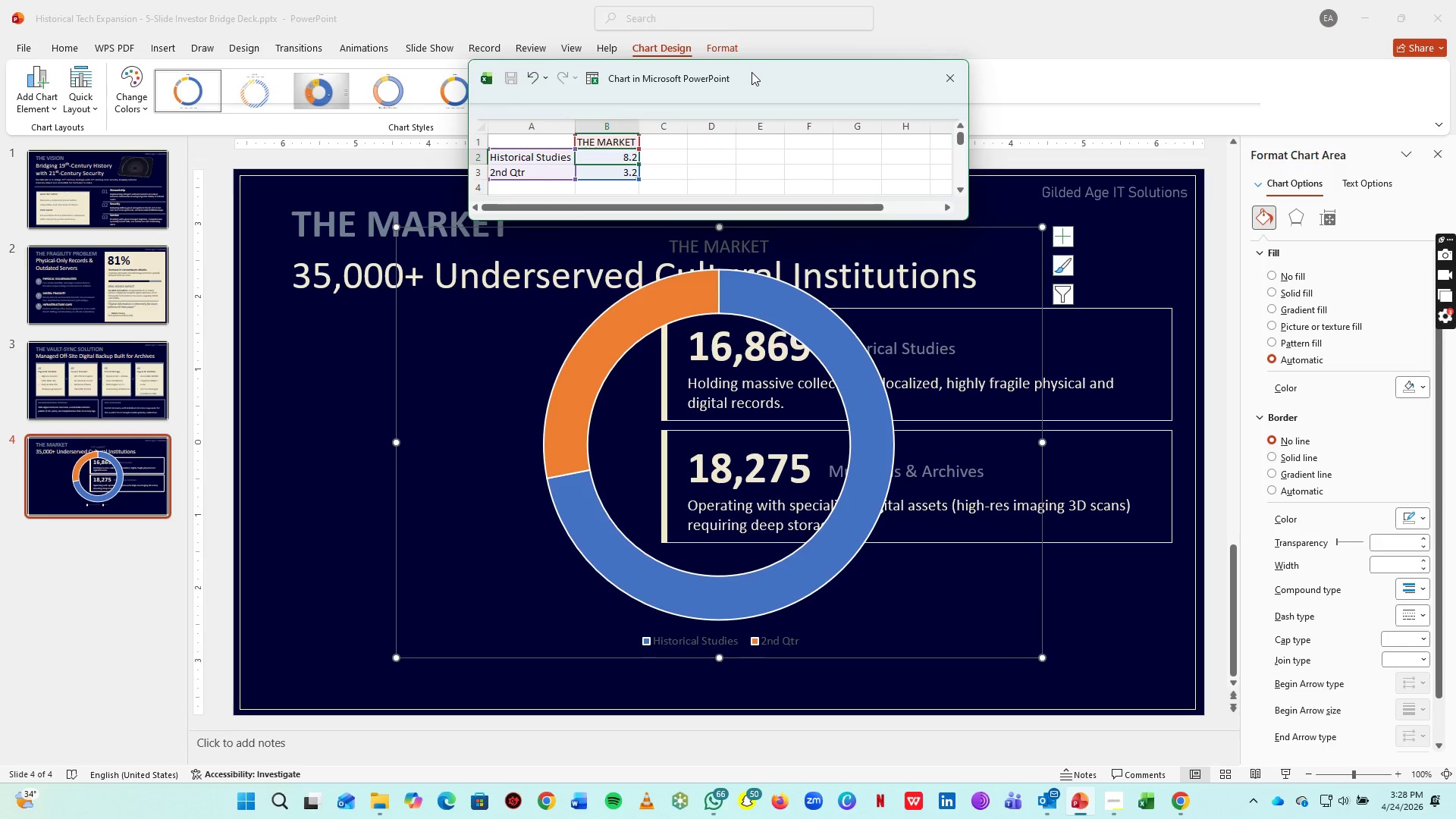 
wait(5.98)
 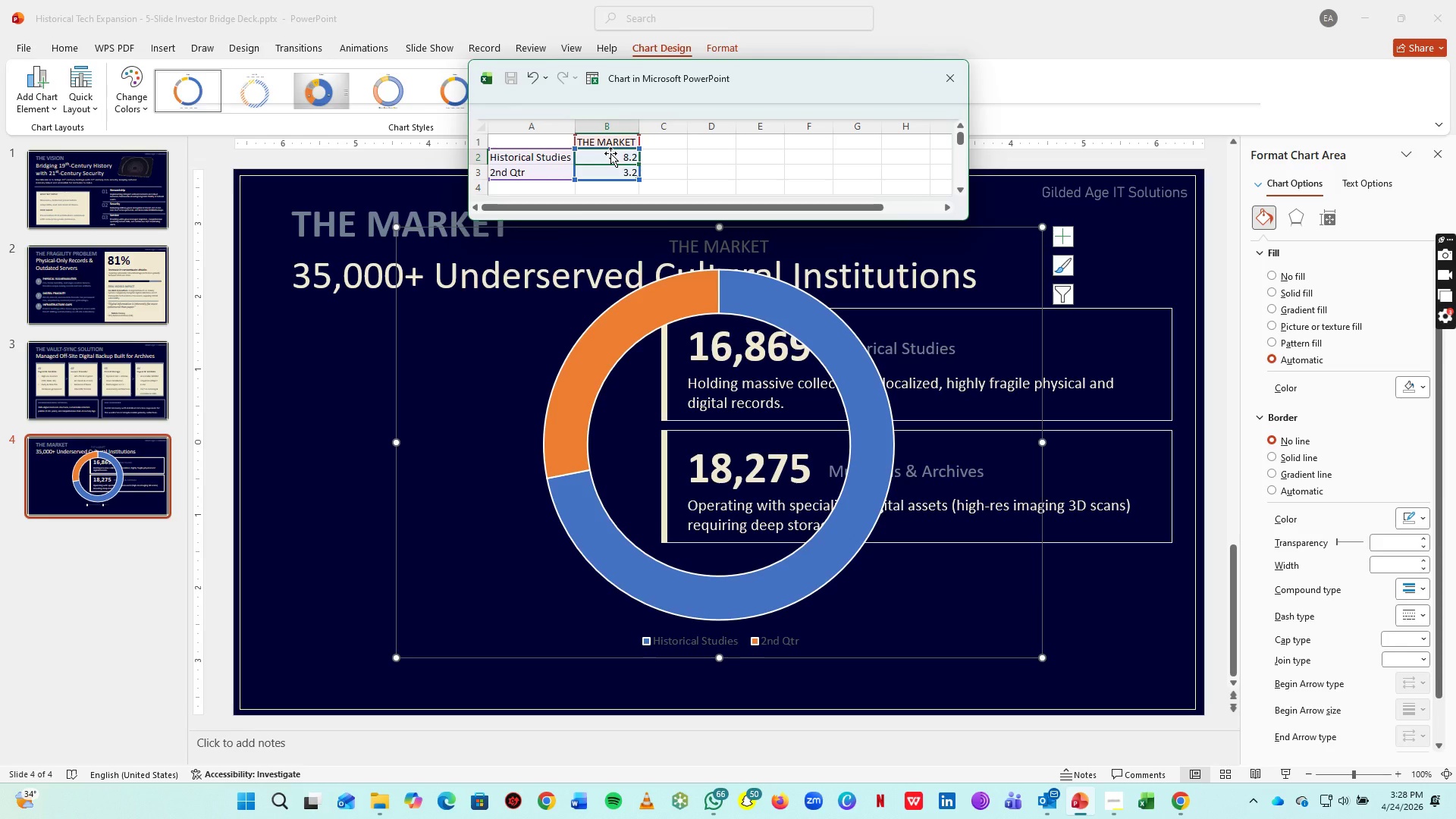 
left_click([631, 158])
 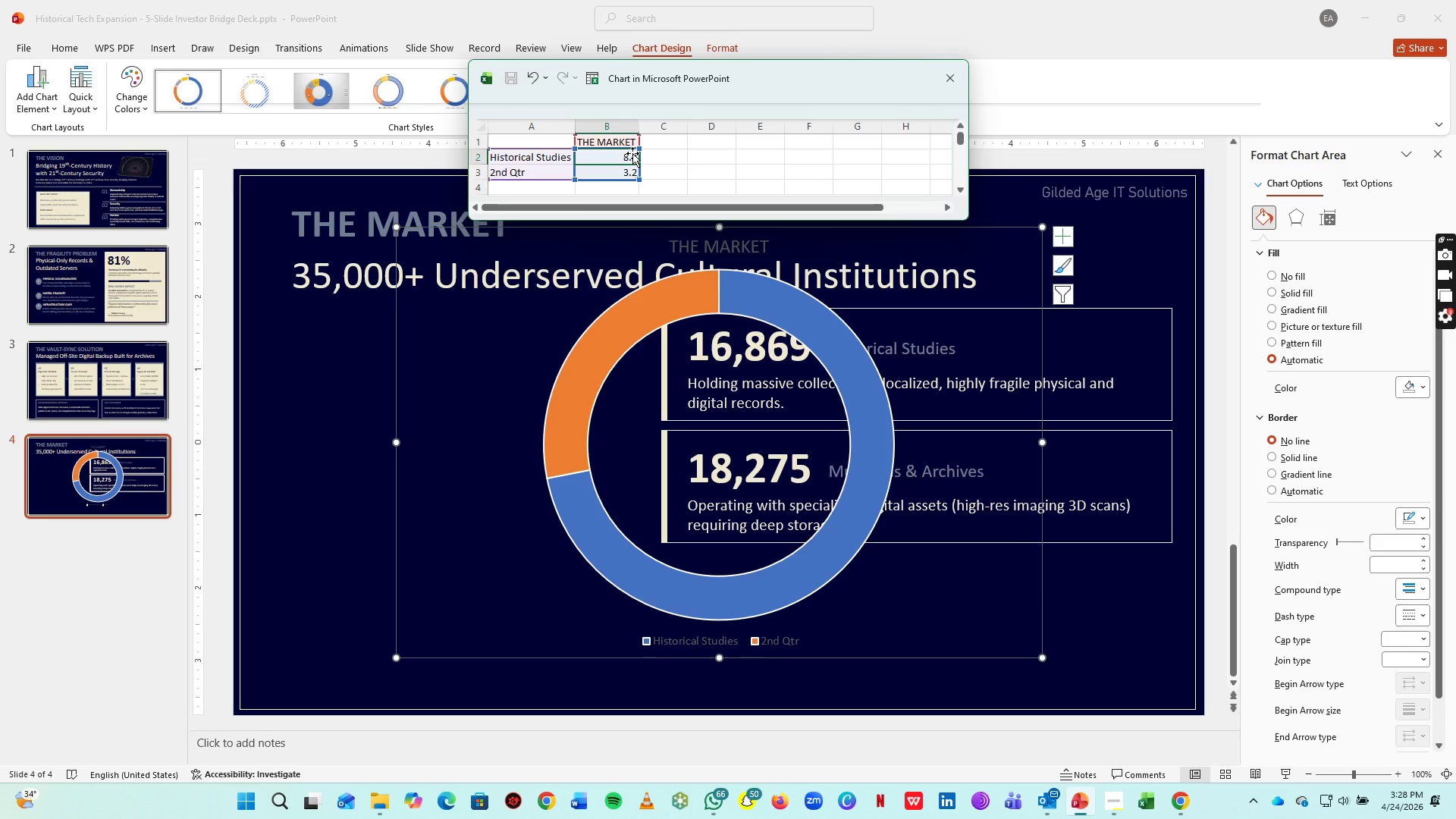 
type(16869)
 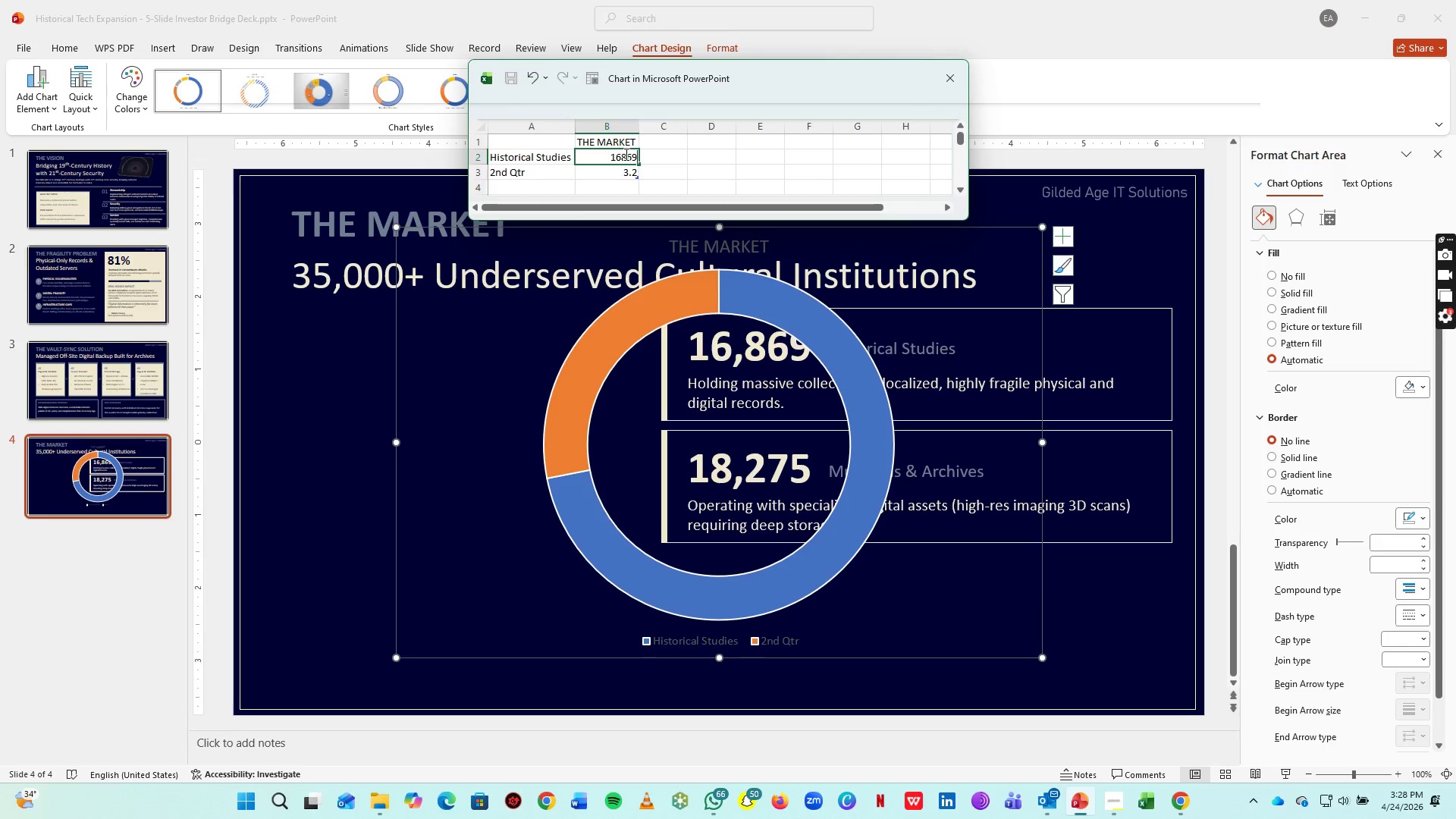 
left_click([623, 154])
 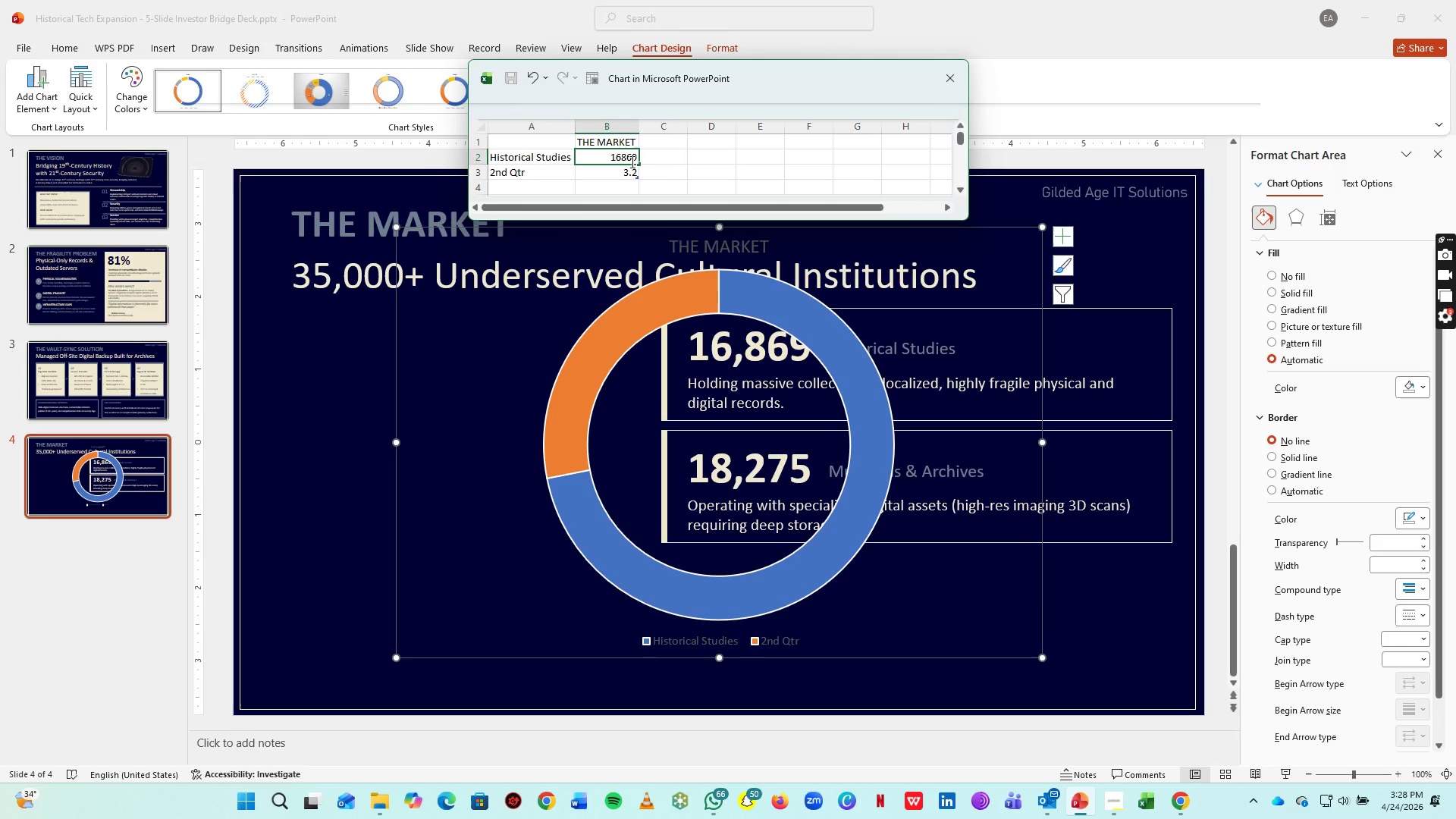 
key(Comma)
 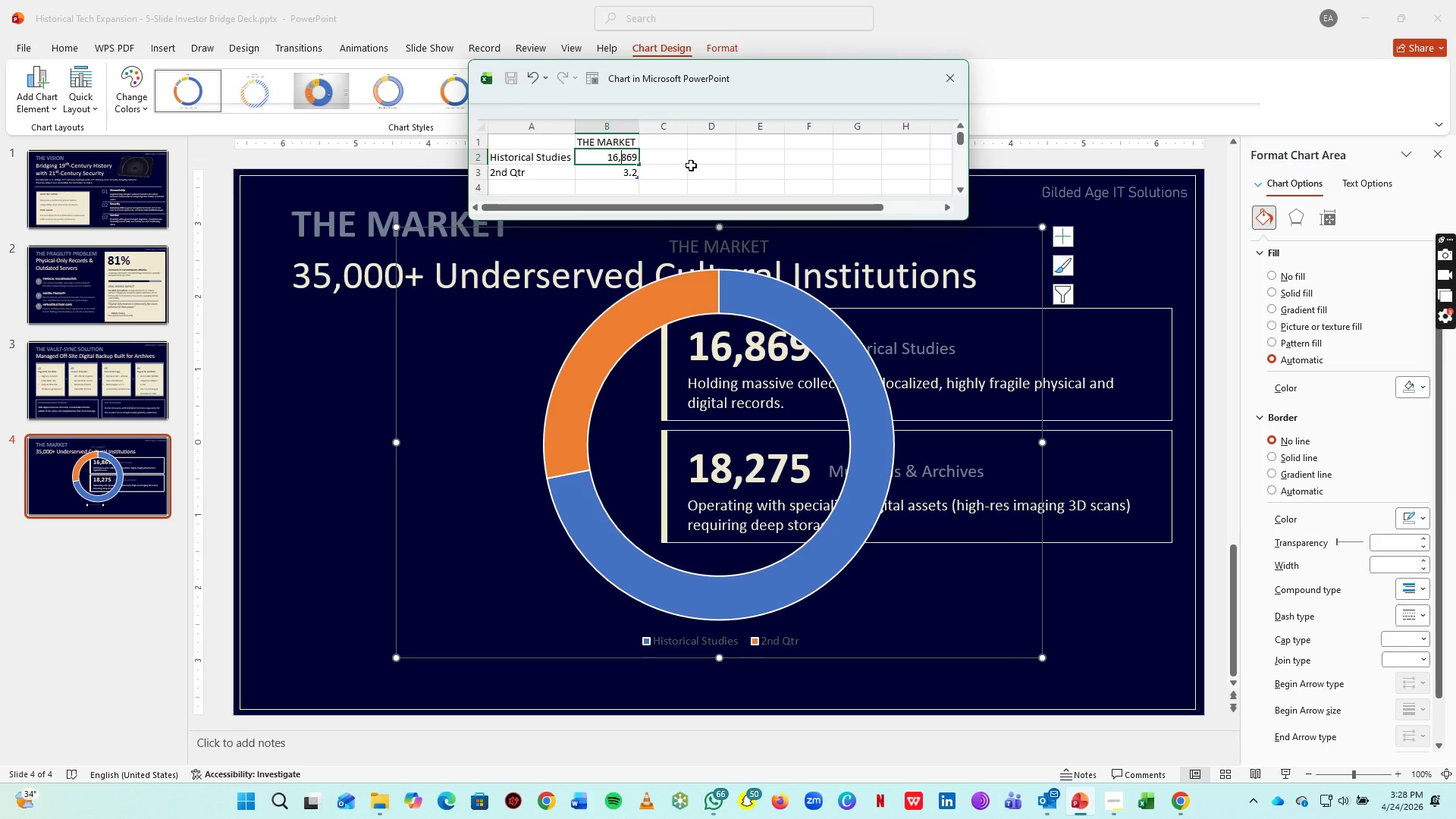 
left_click([691, 165])
 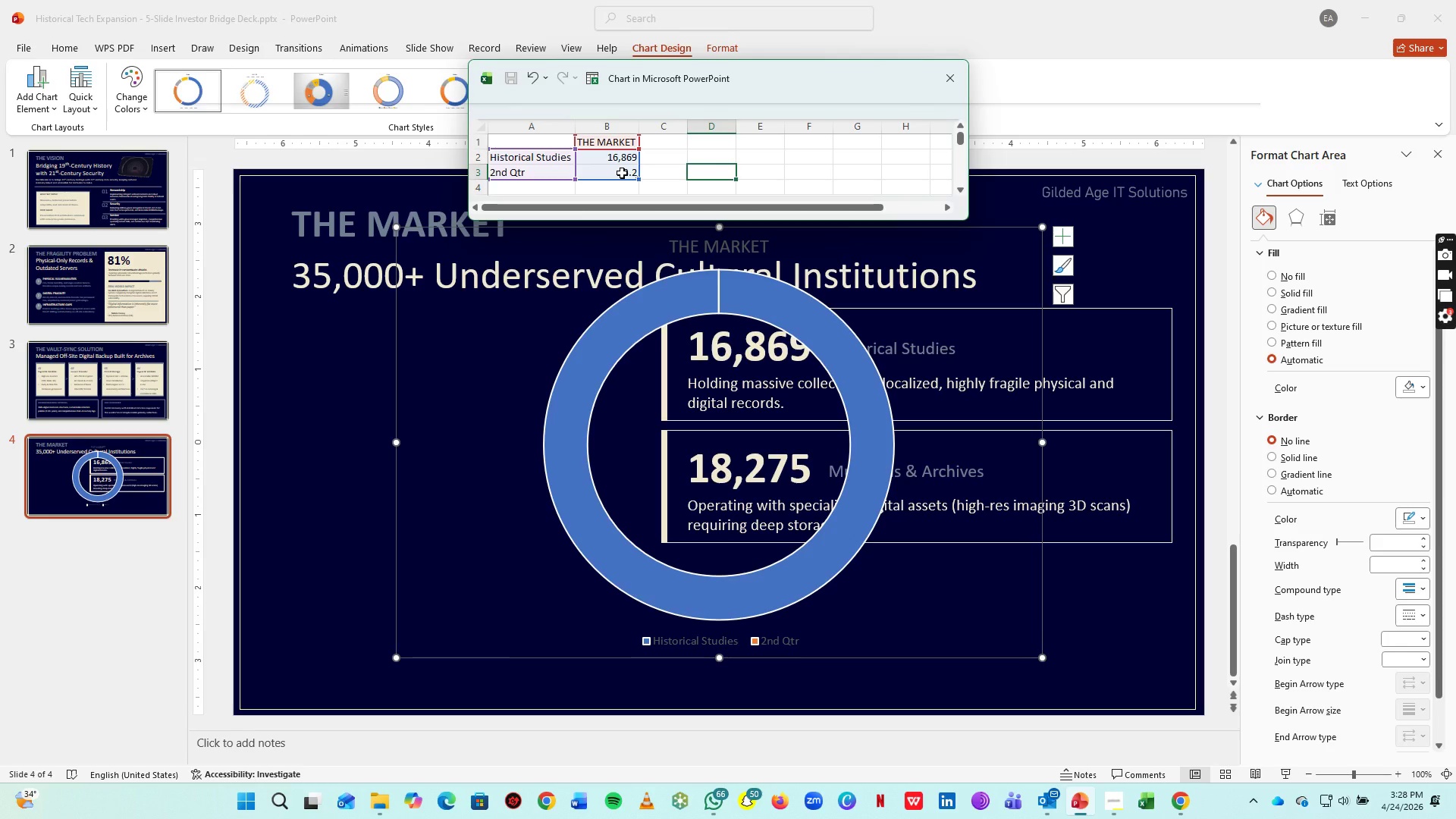 
left_click([622, 173])
 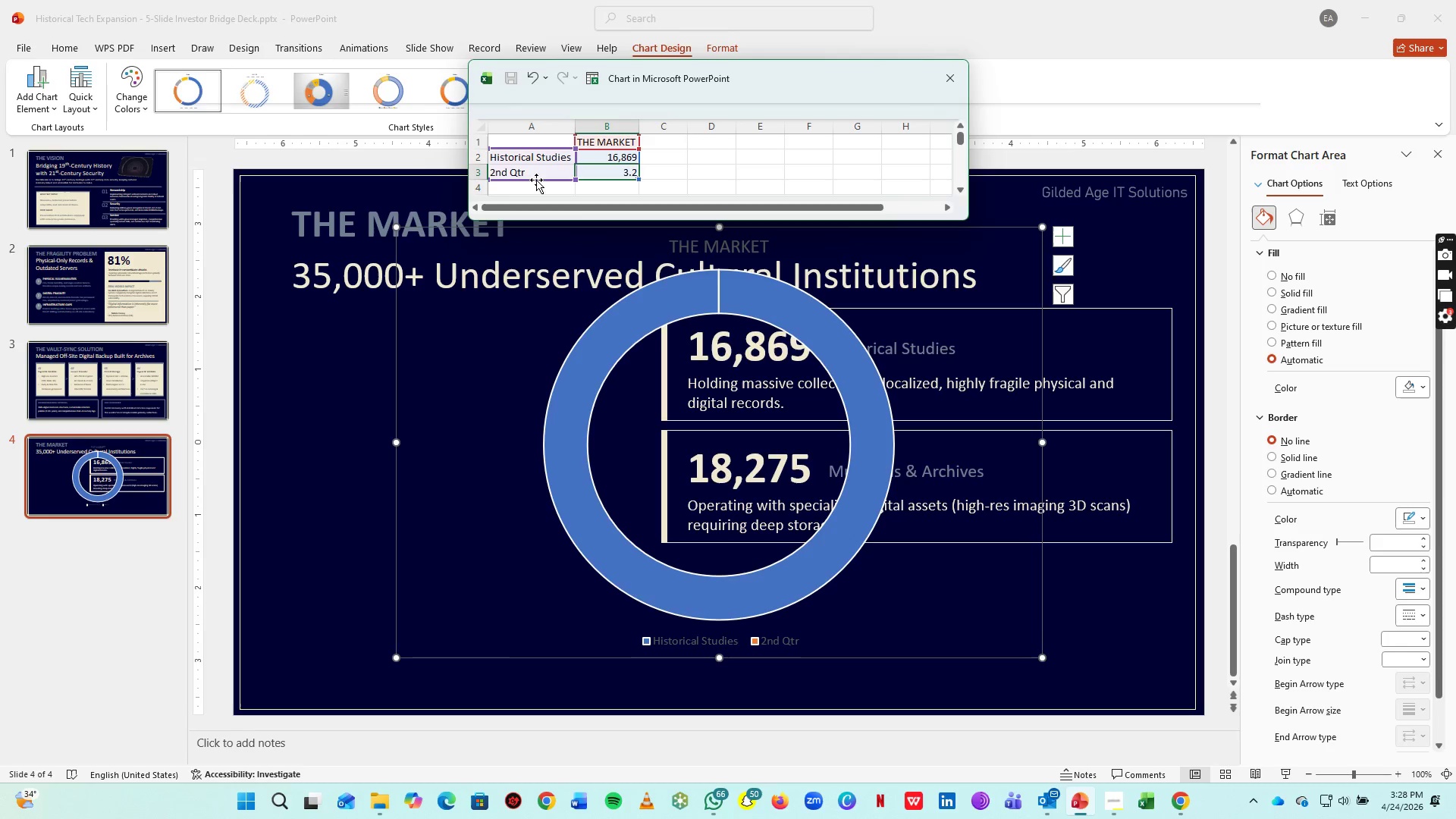 
left_click([536, 172])
 